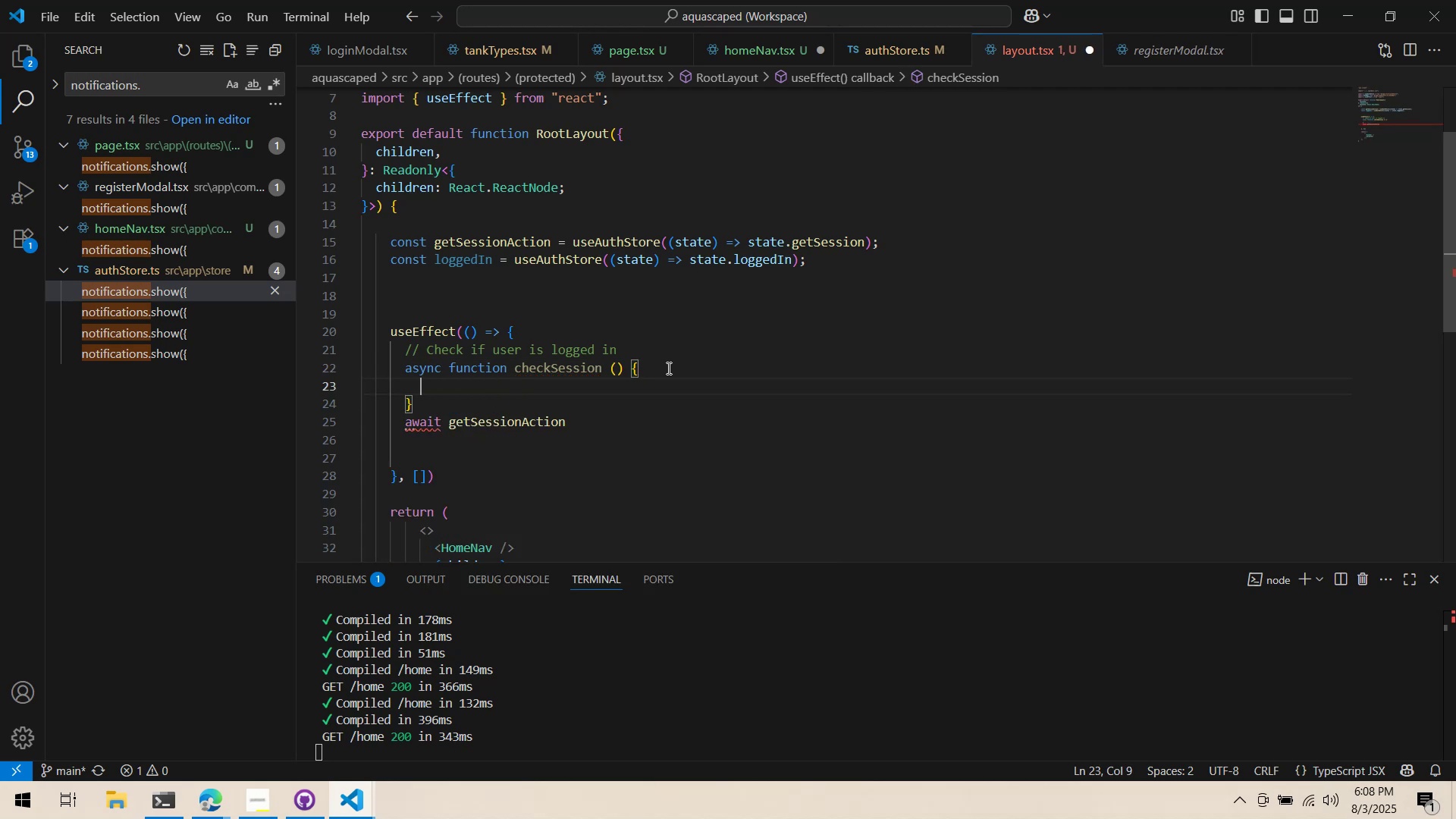 
mouse_move([563, 237])
 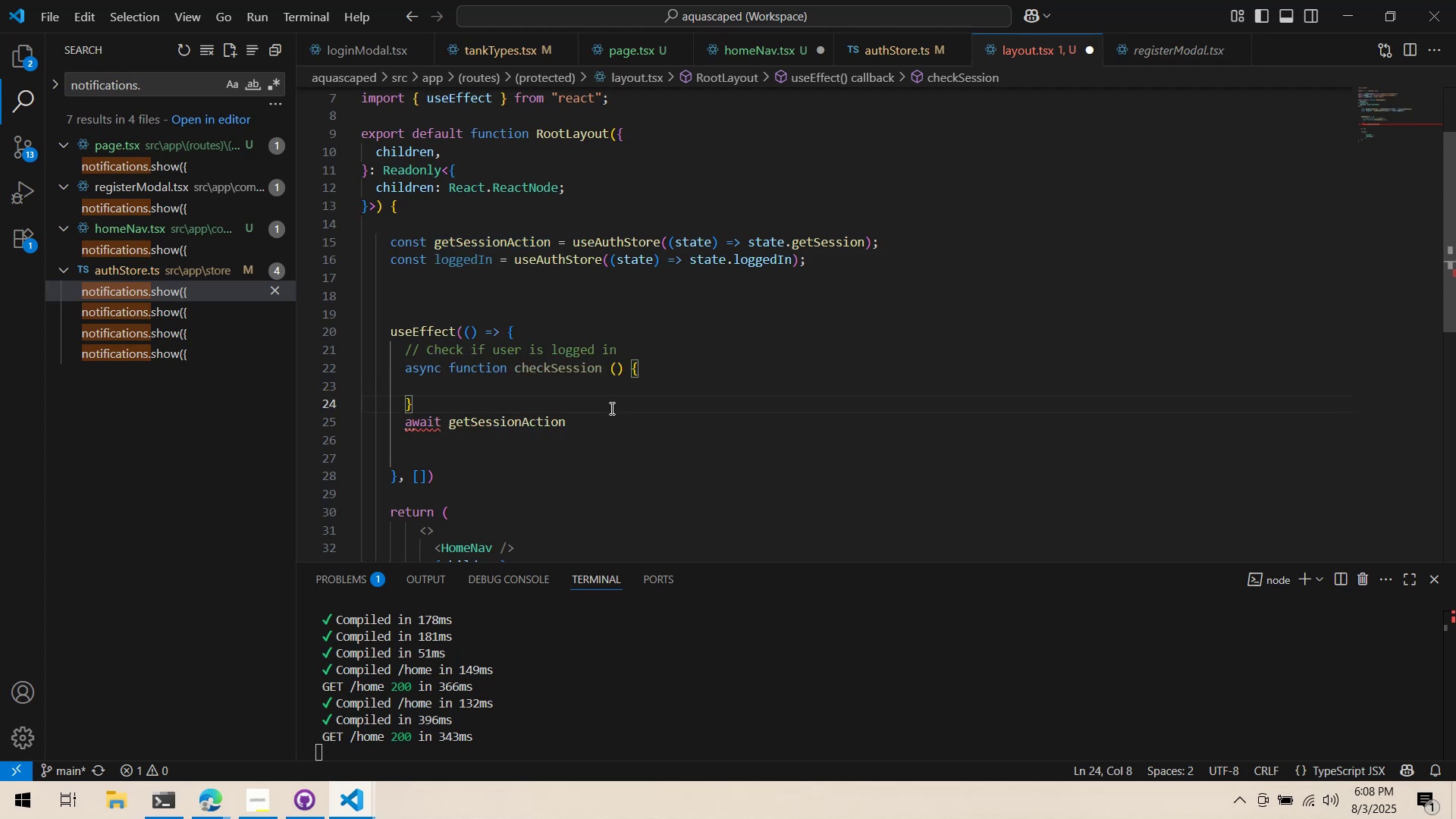 
left_click([610, 408])
 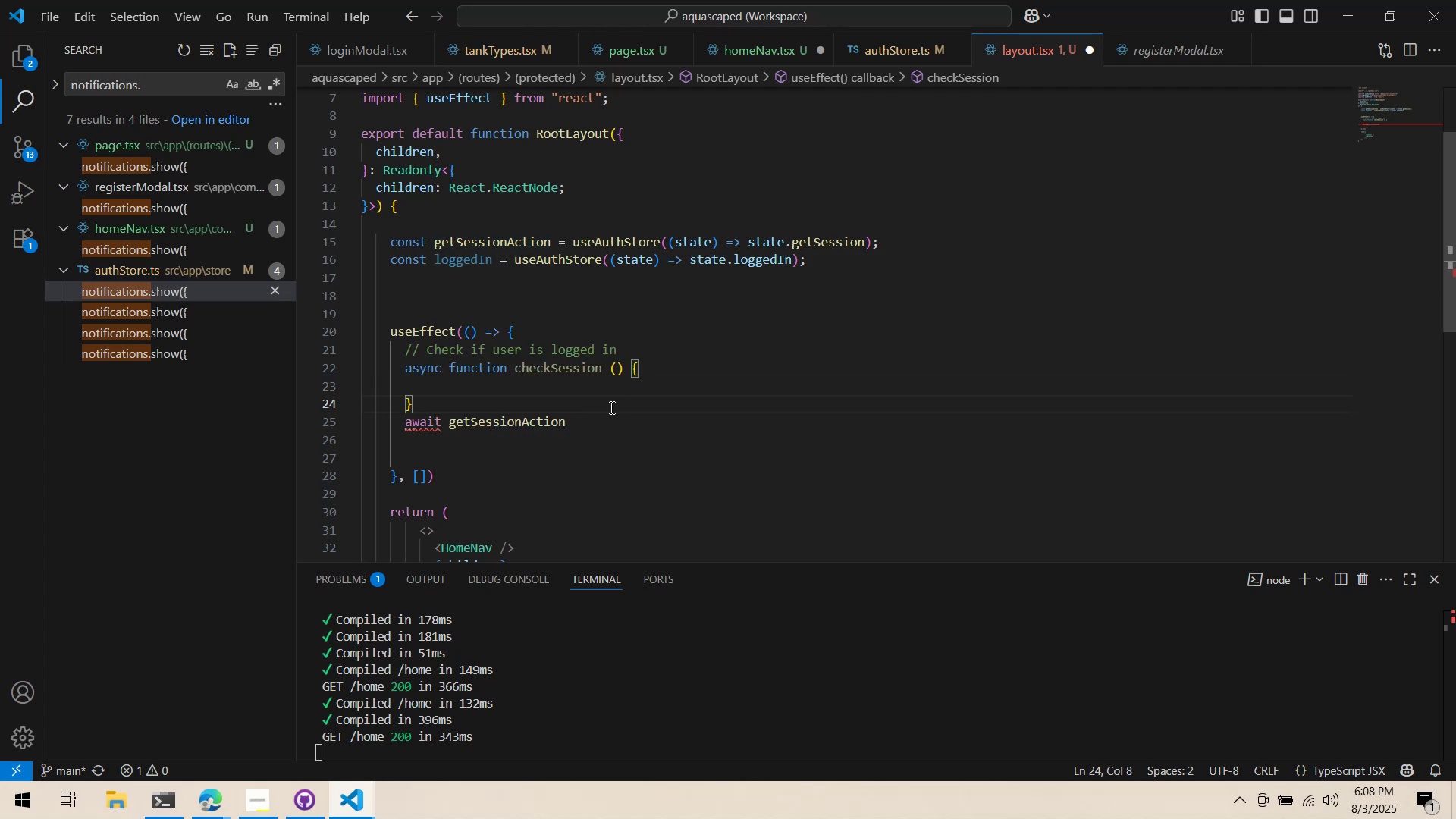 
wait(5.29)
 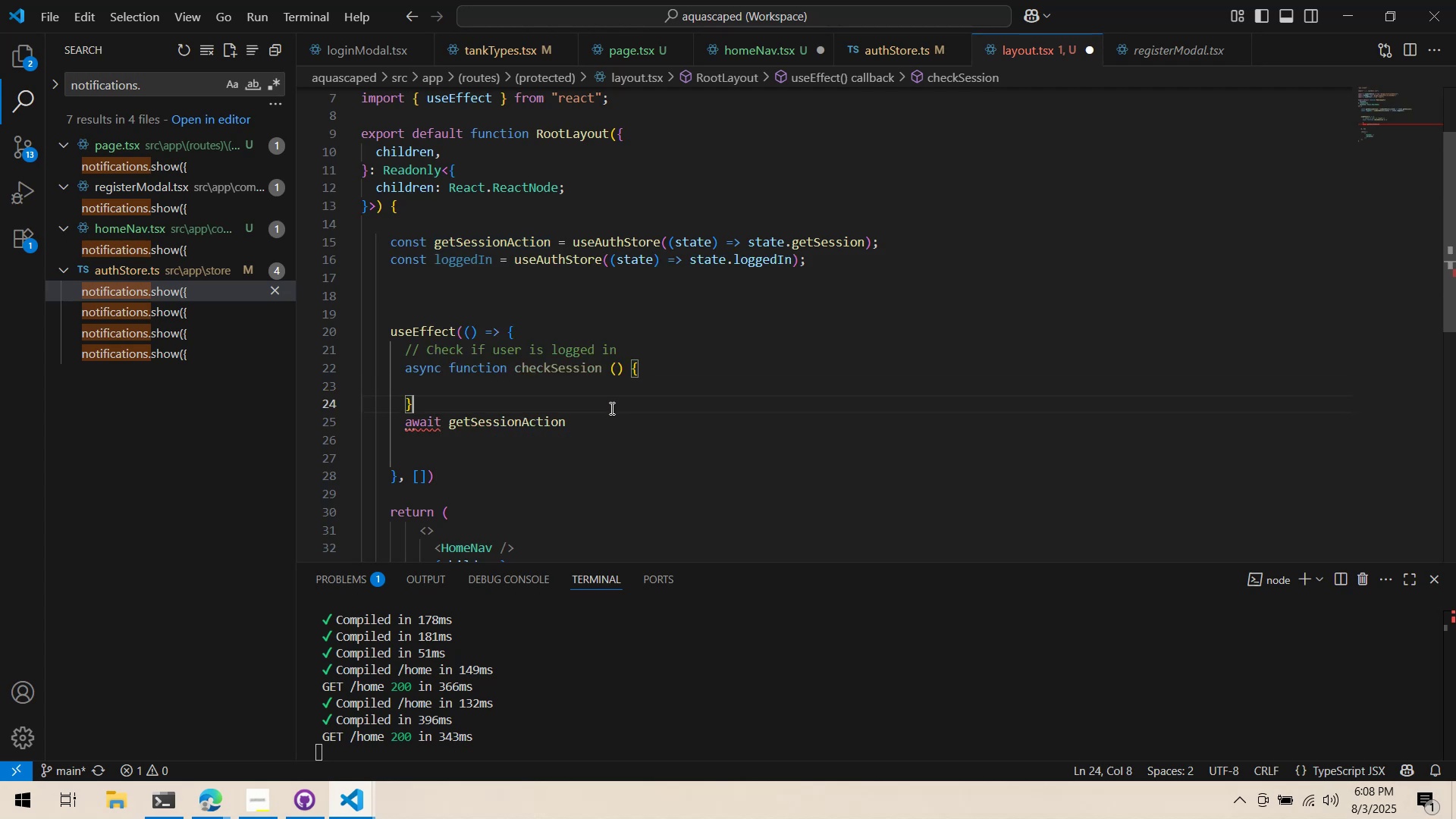 
left_click([617, 392])
 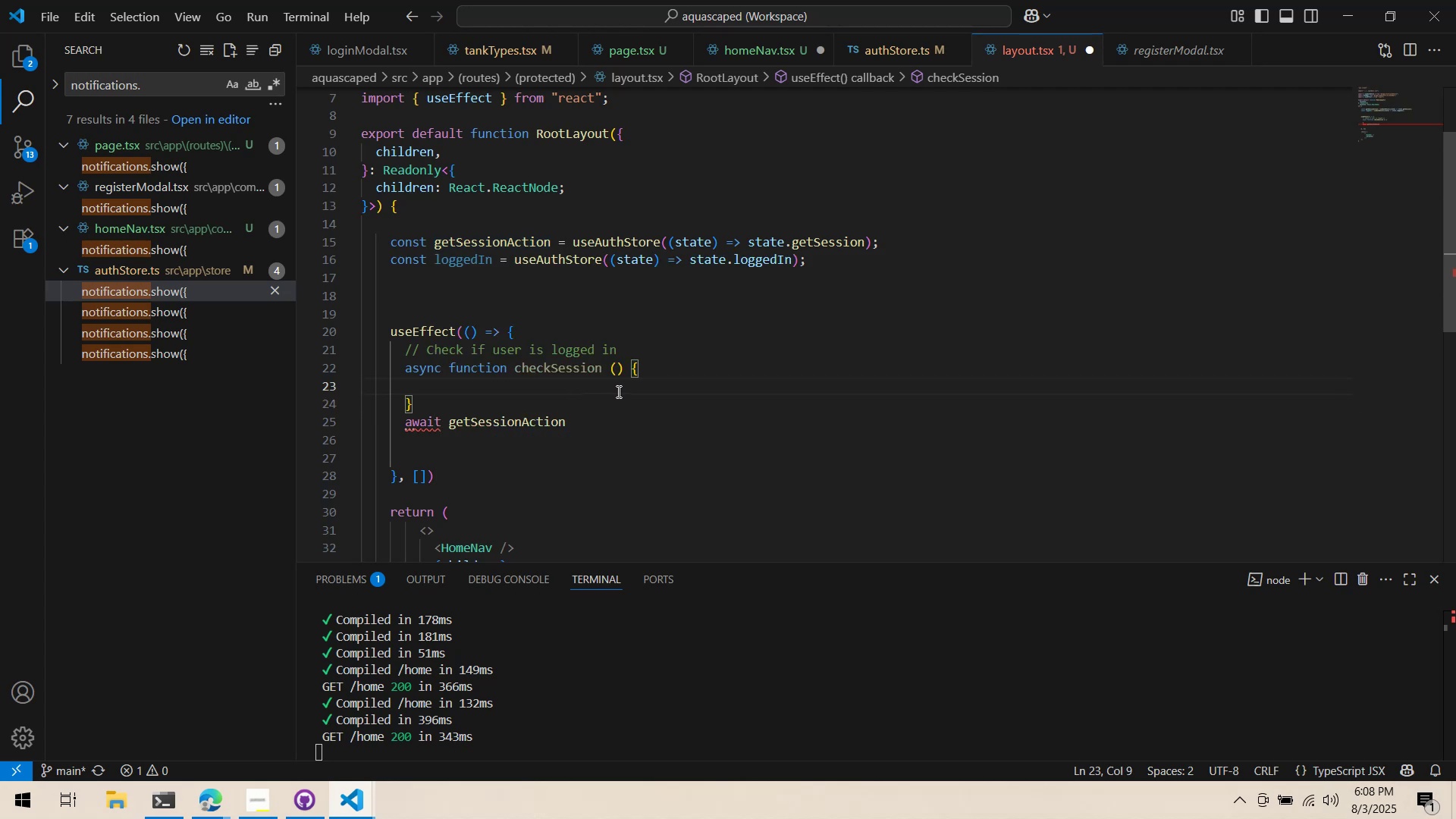 
type(await getSecc)
key(Backspace)
key(Backspace)
type(ss)
 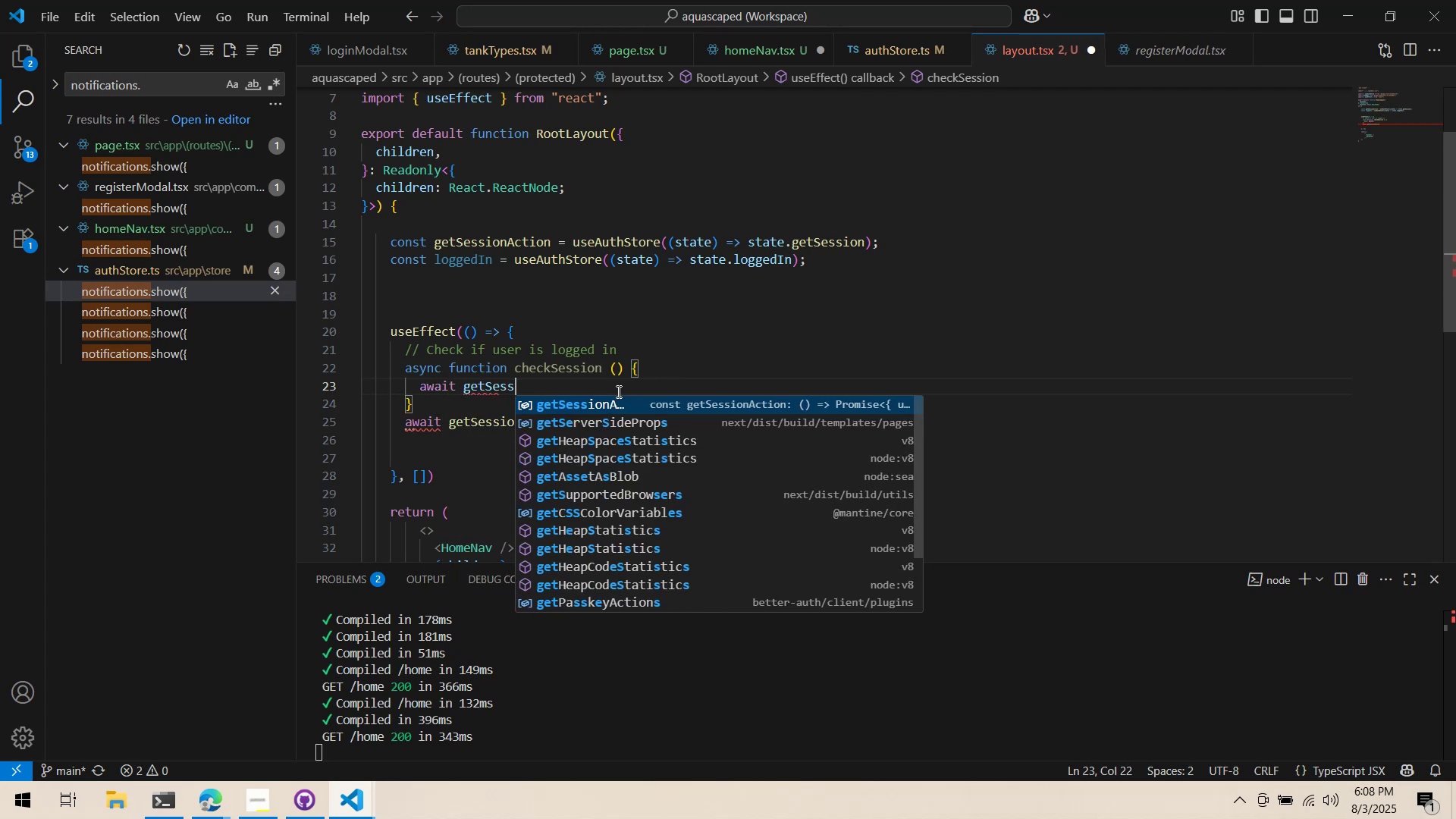 
key(Enter)
 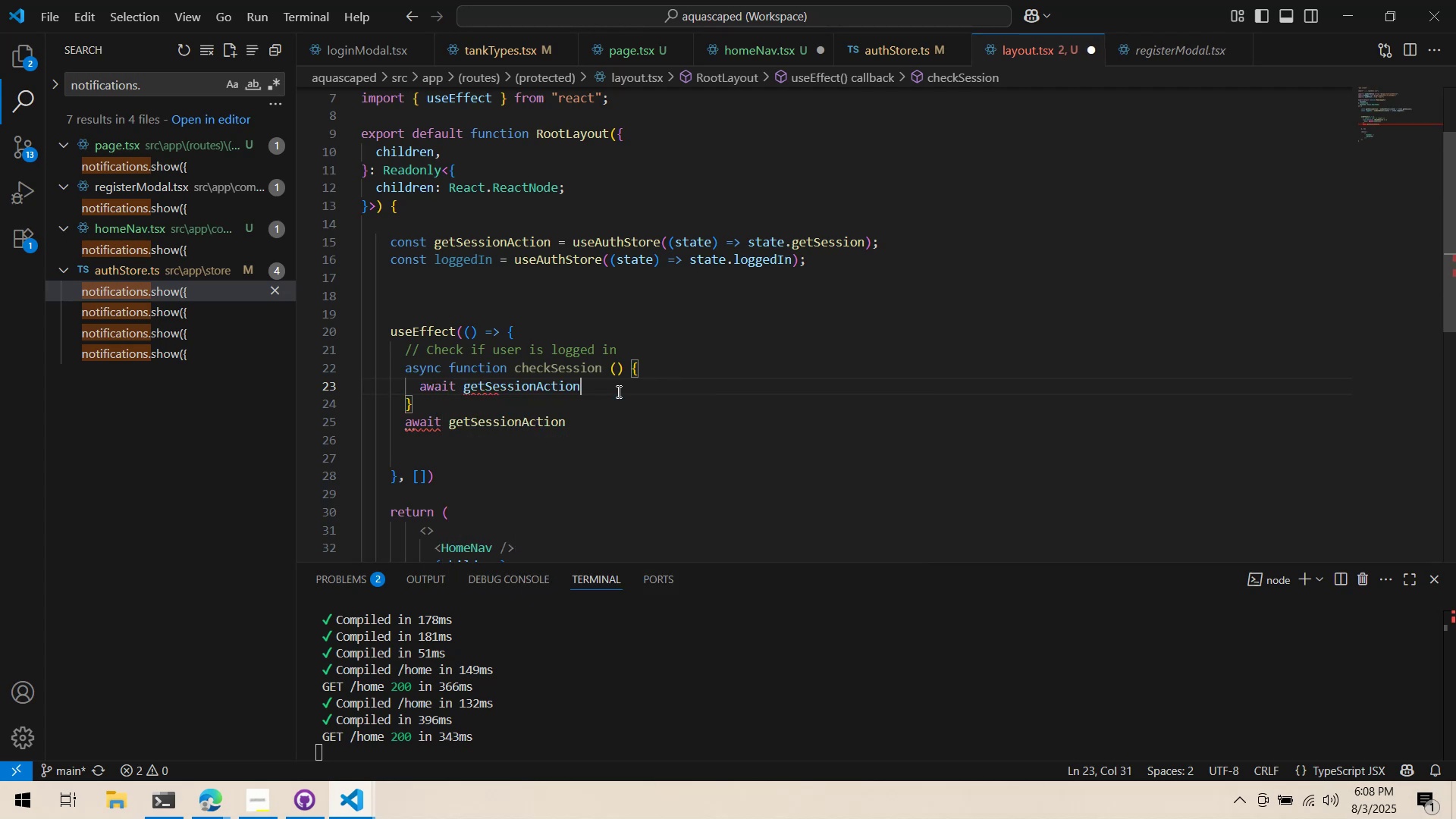 
type(();)
 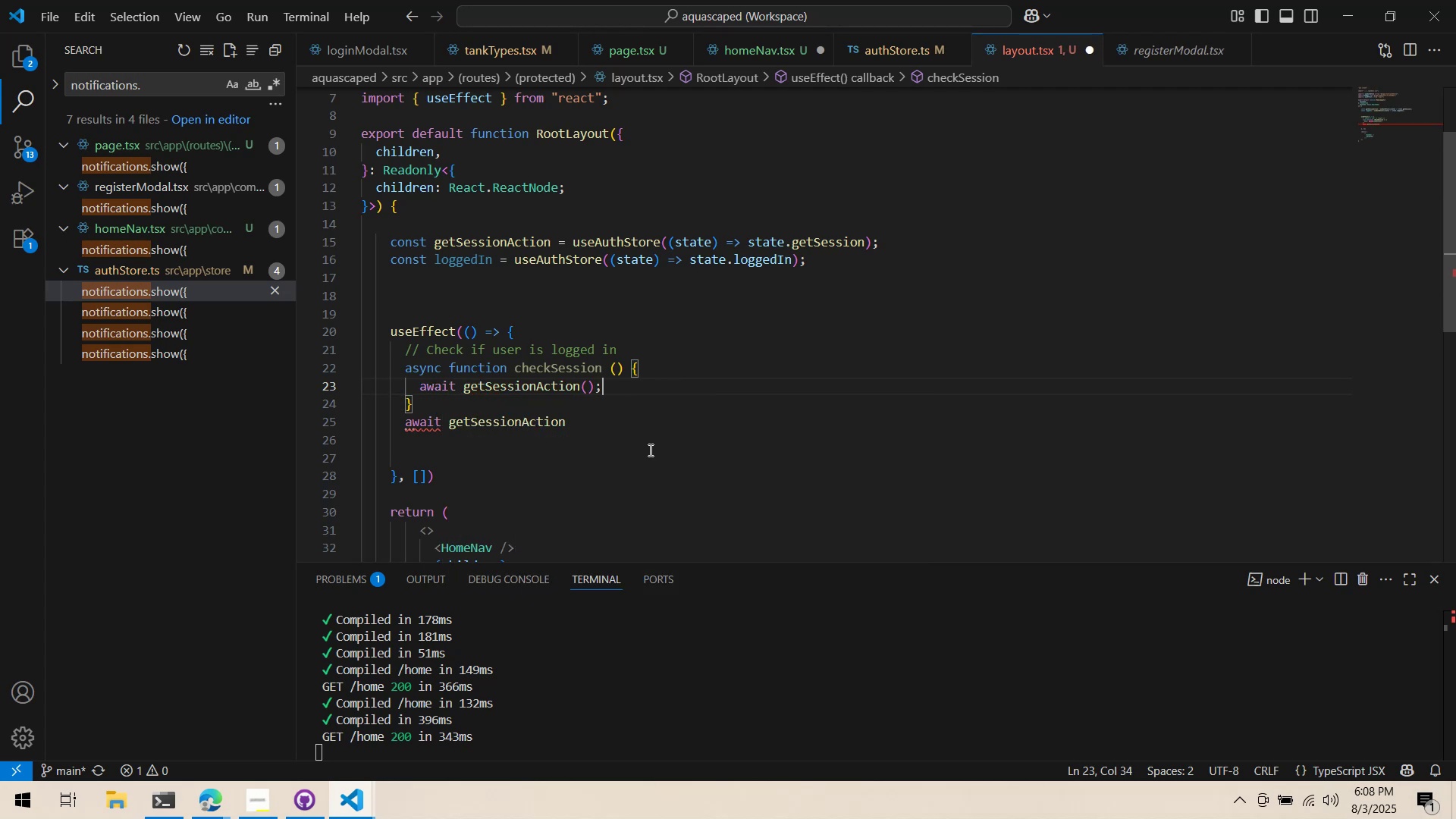 
double_click([647, 435])
 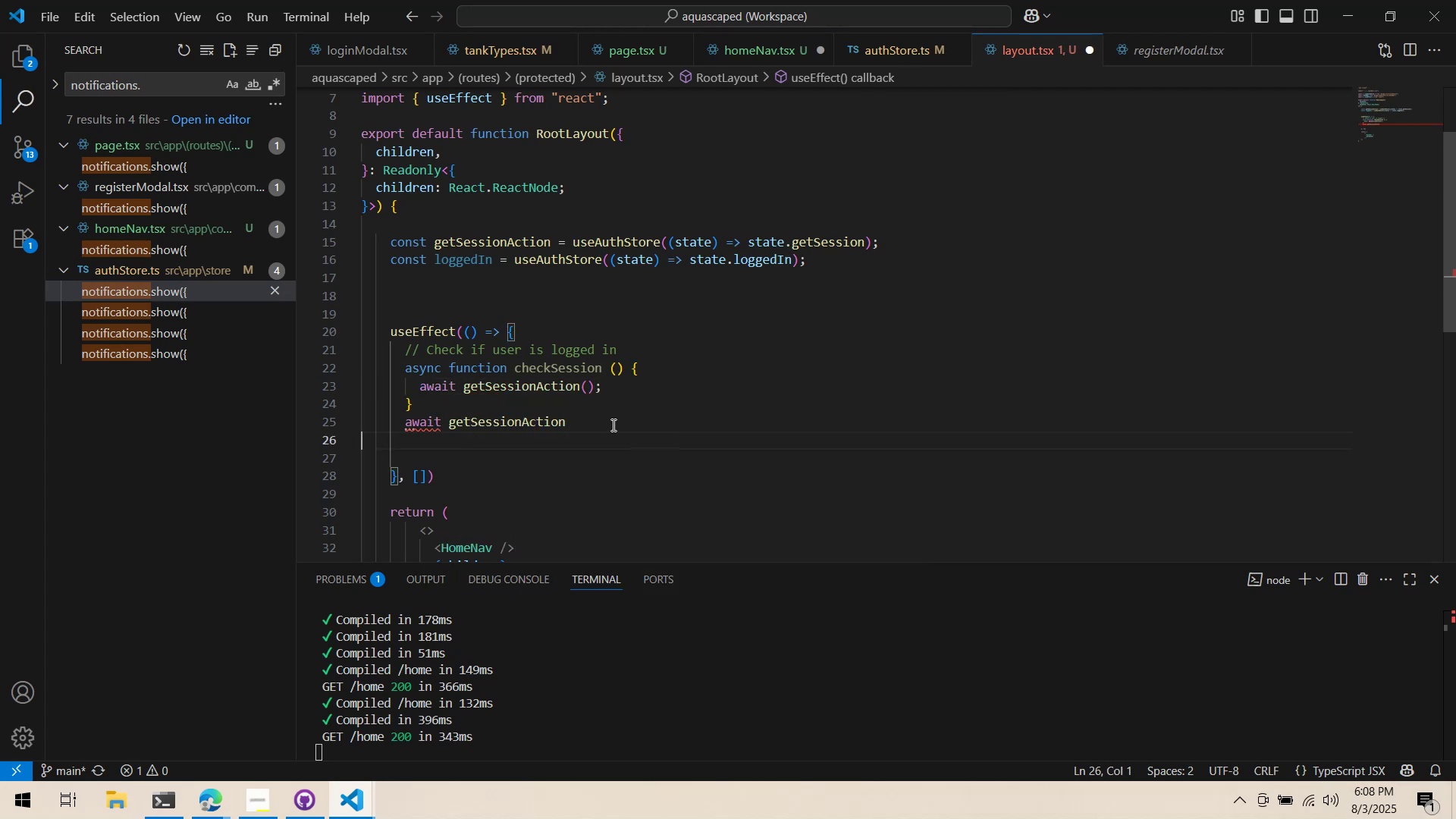 
triple_click([612, 425])
 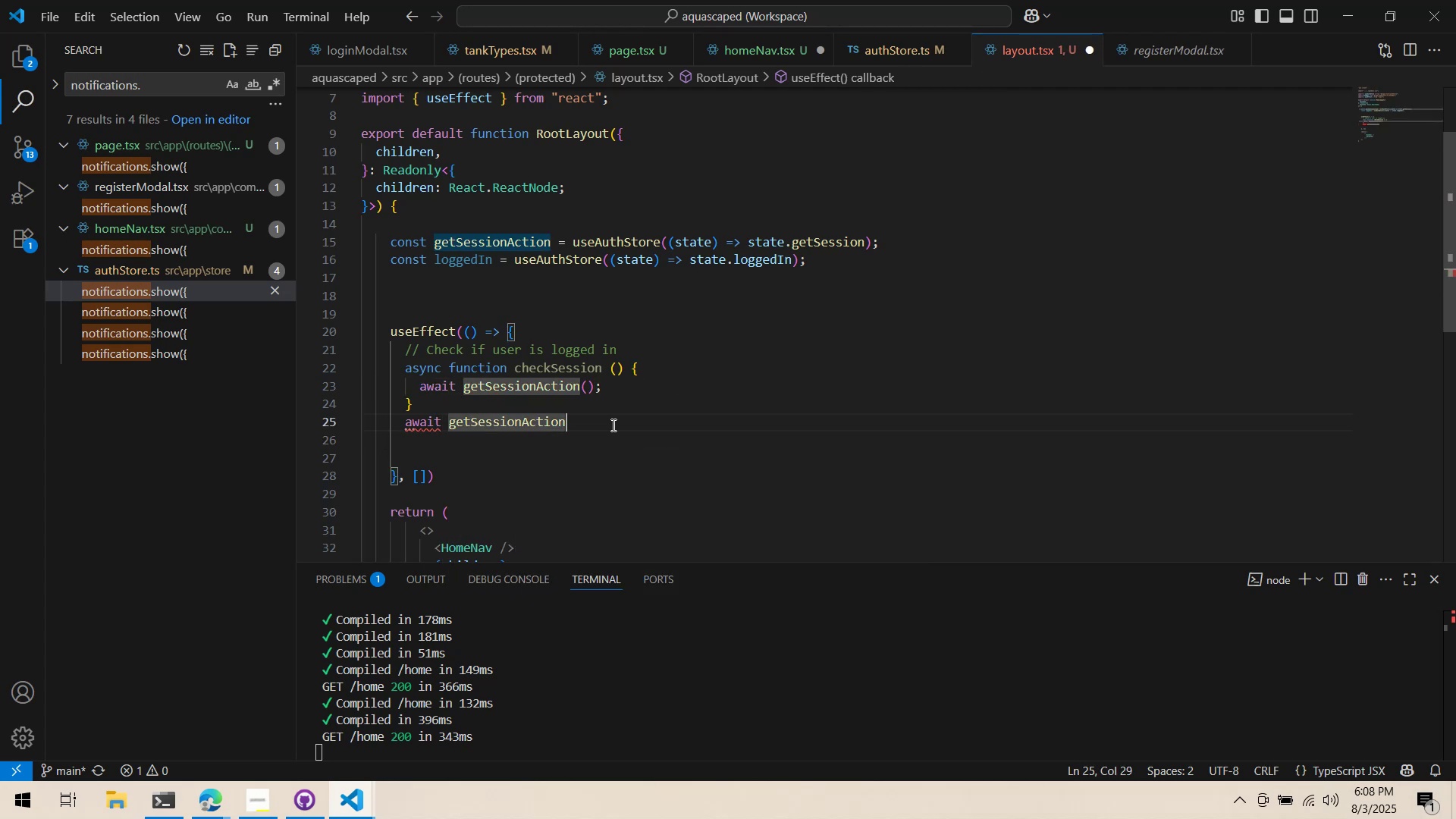 
triple_click([612, 425])
 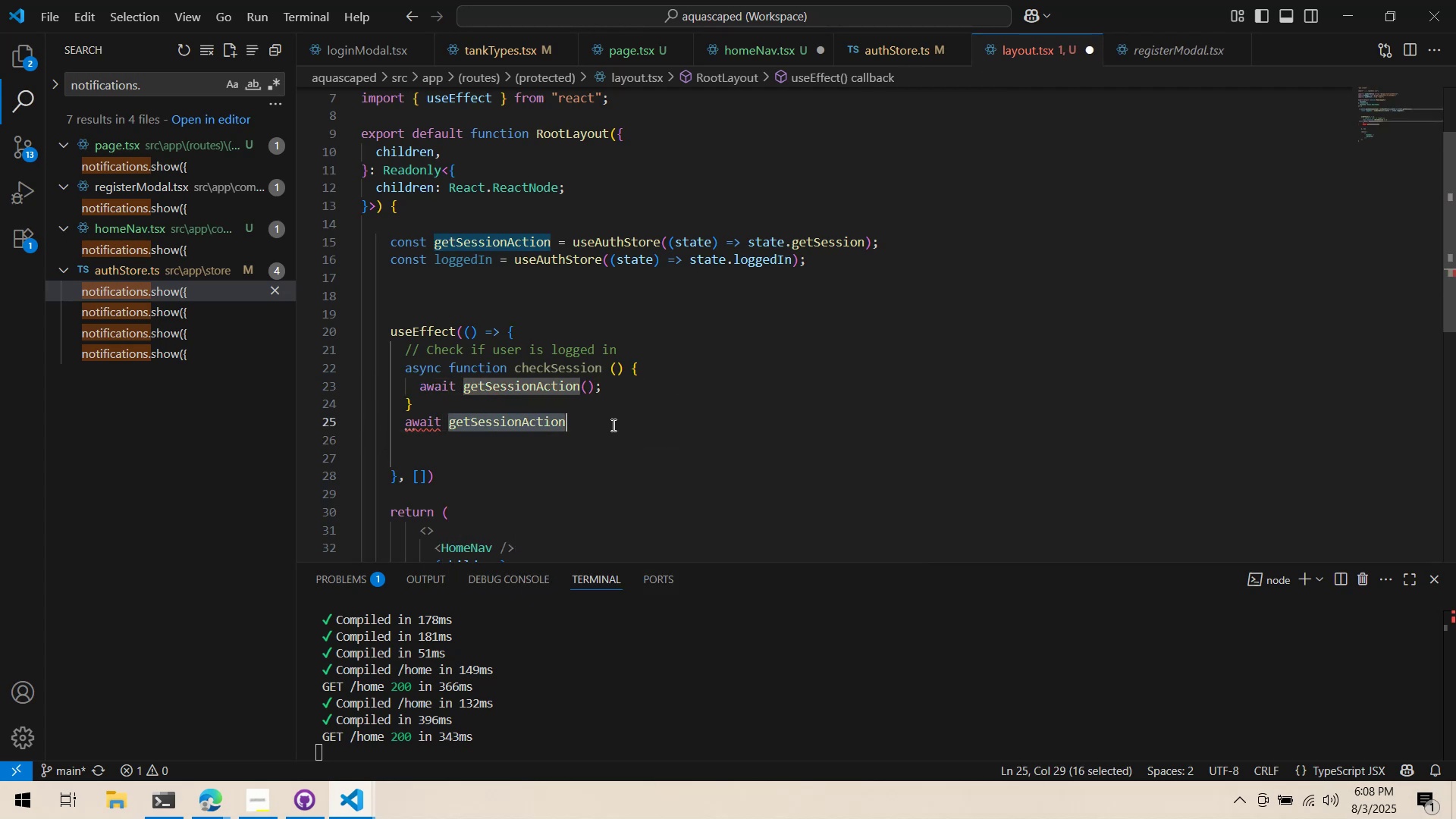 
triple_click([612, 425])
 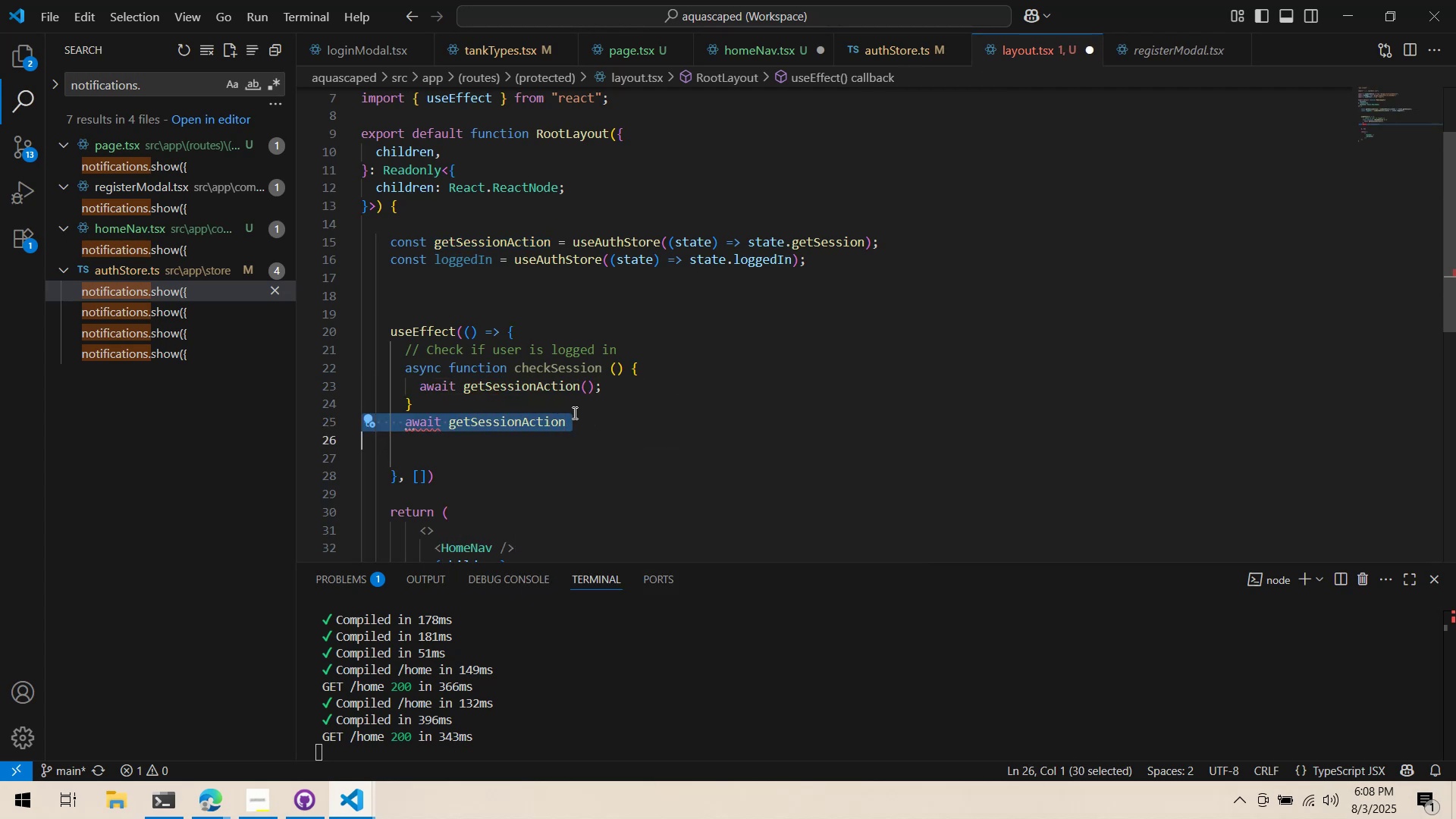 
triple_click([573, 412])
 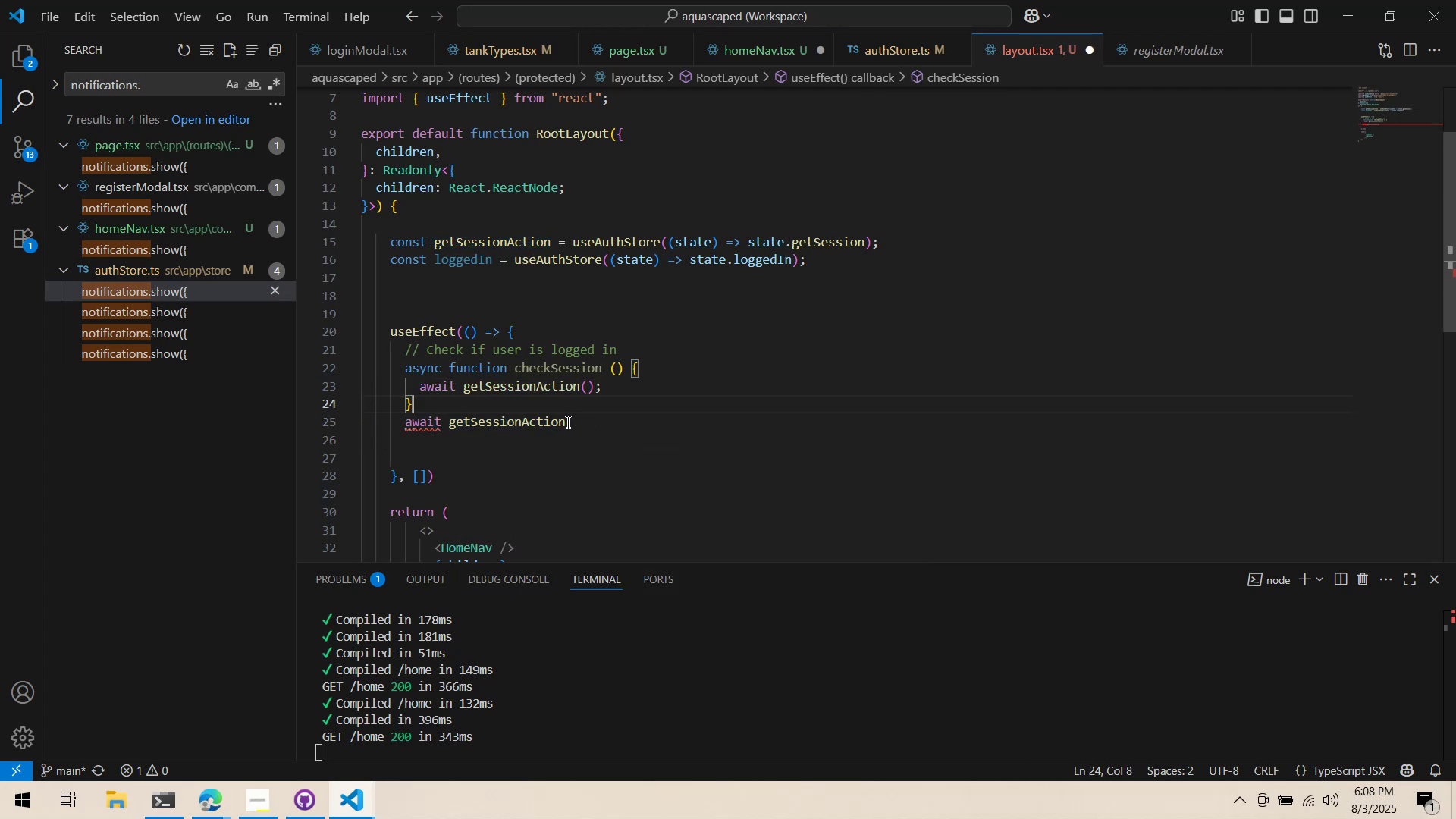 
triple_click([566, 422])
 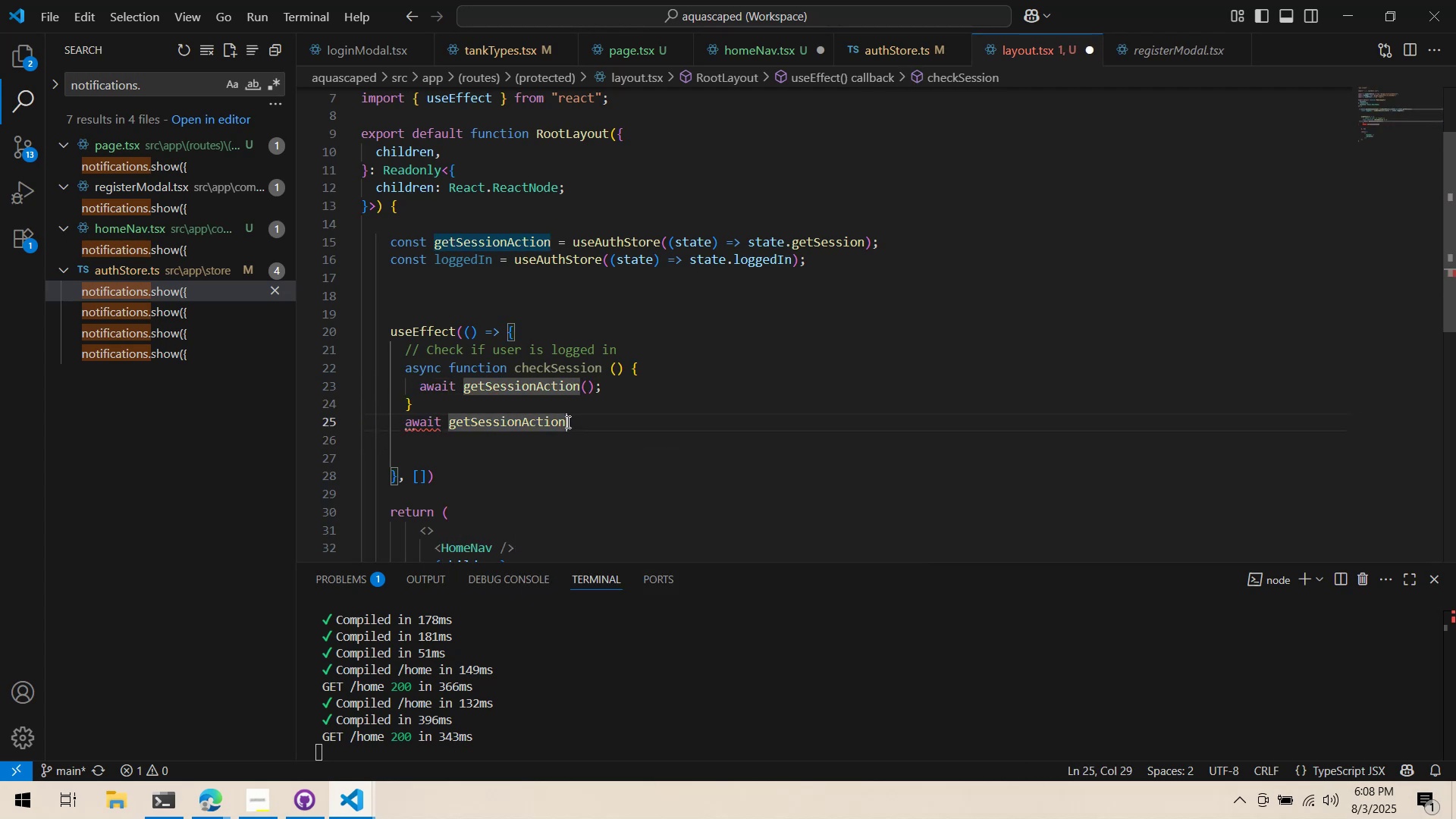 
triple_click([566, 422])
 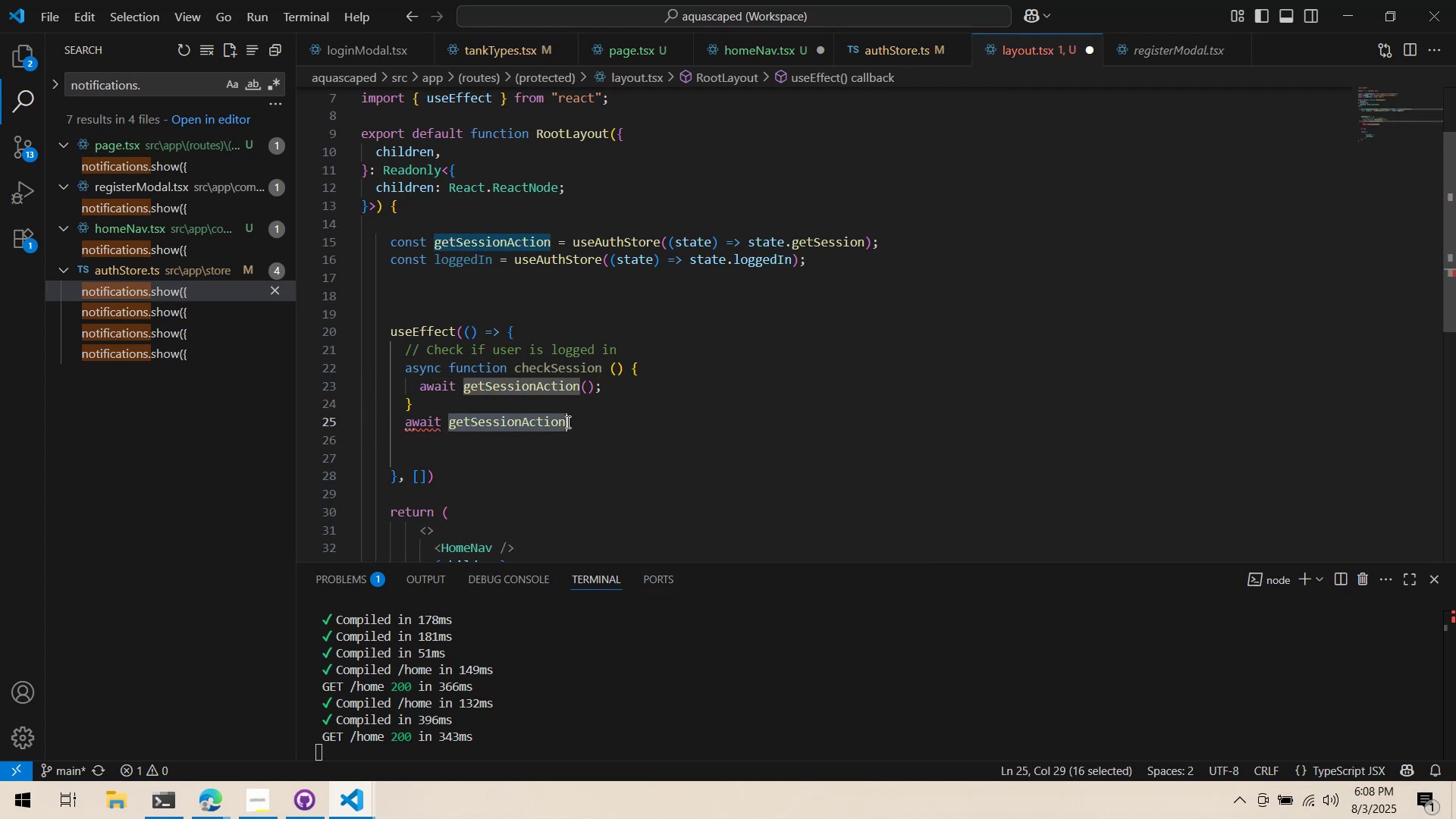 
triple_click([566, 422])
 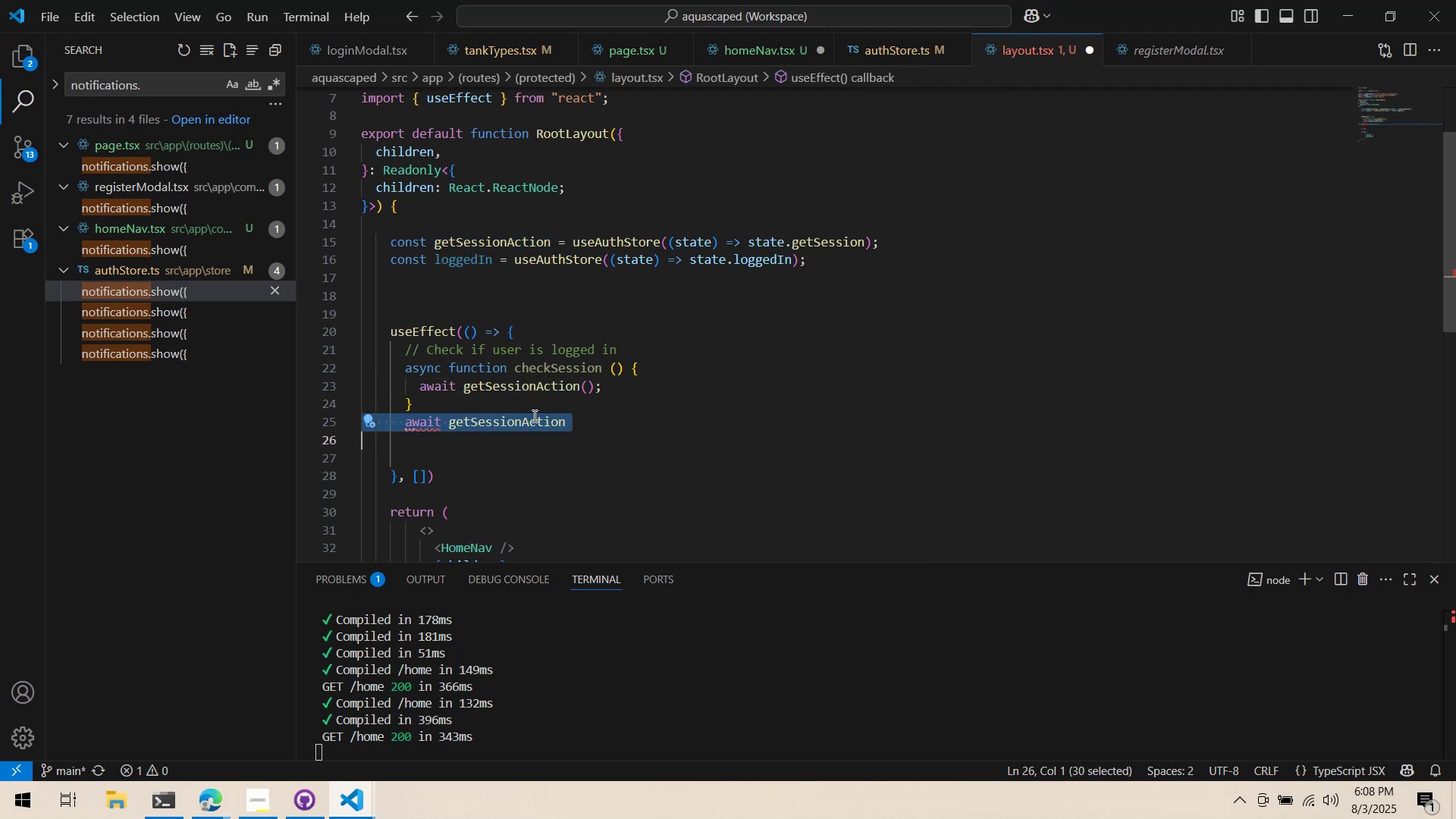 
key(Control+ControlLeft)
 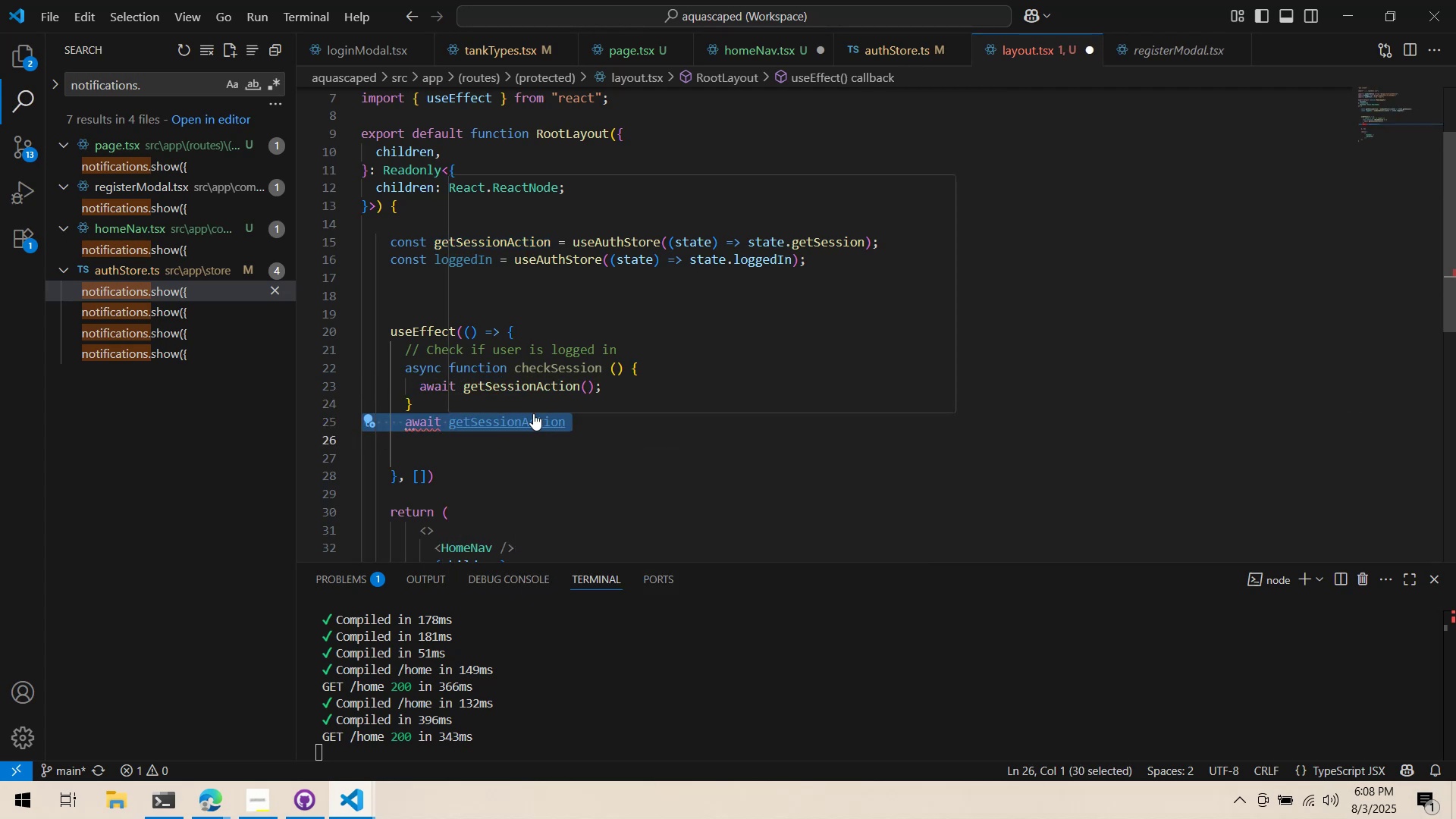 
key(Control+X)
 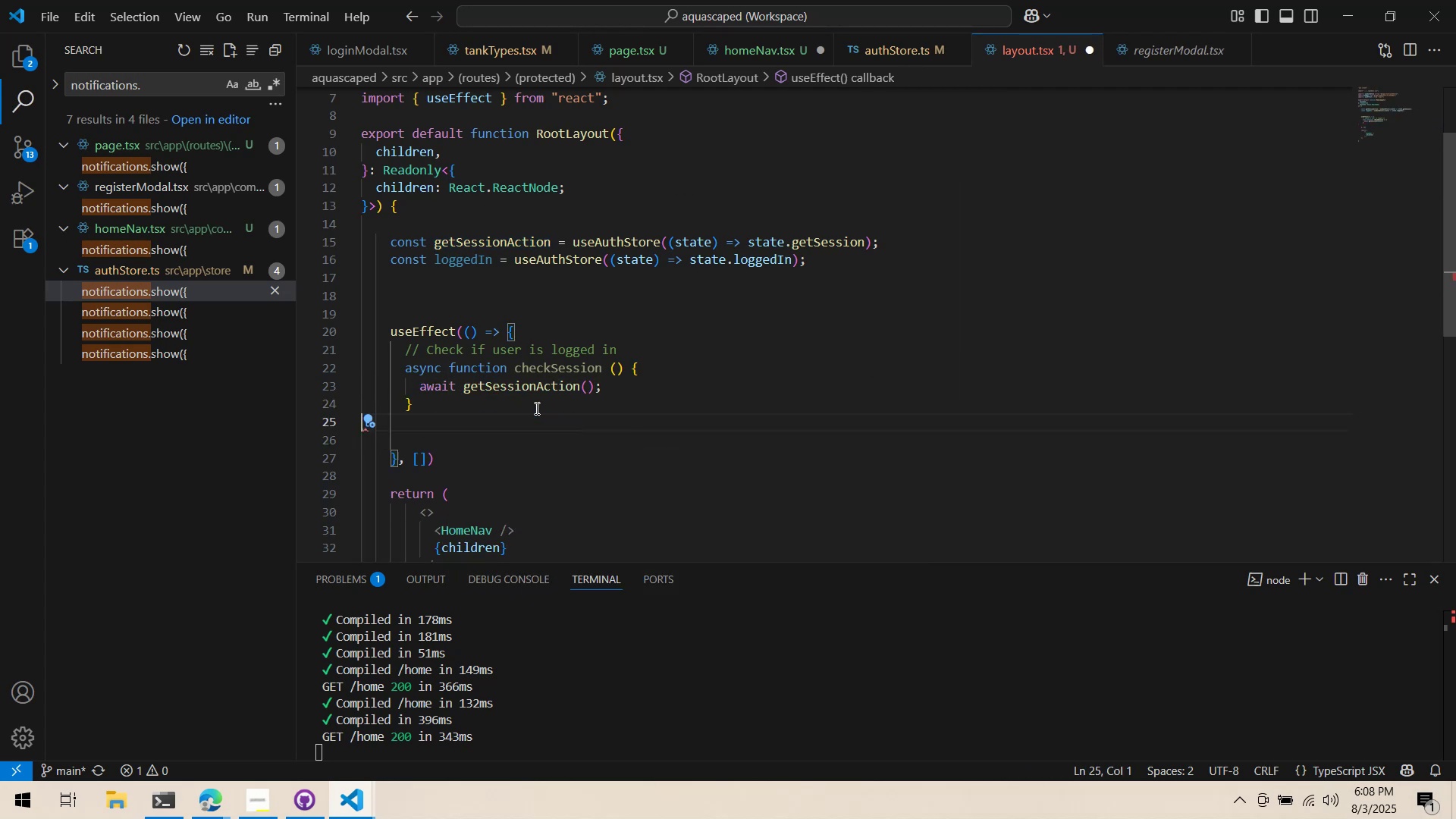 
left_click([535, 408])
 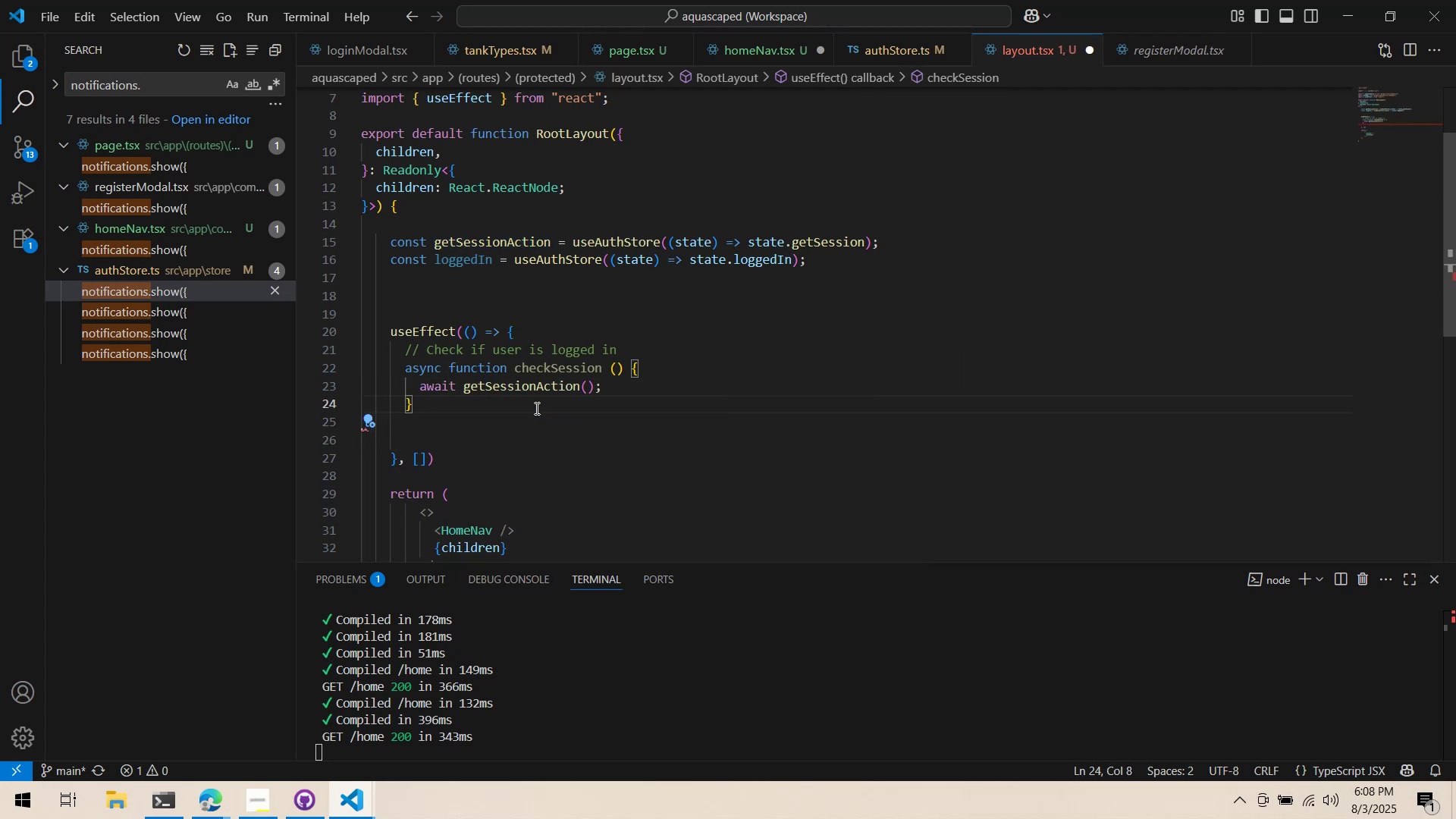 
key(Enter)
 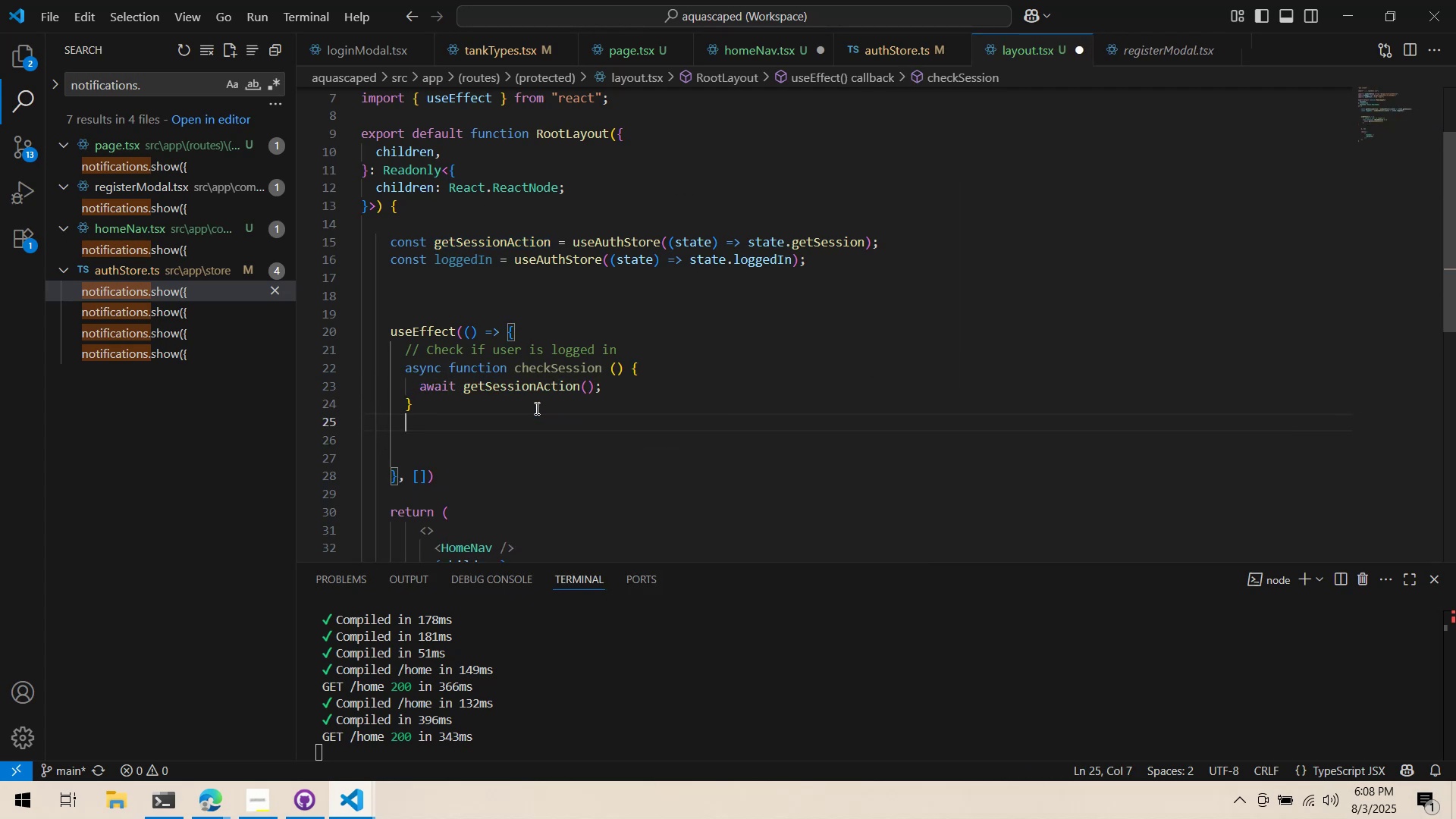 
type(aw)
key(Backspace)
key(Backspace)
type(checkSession)
 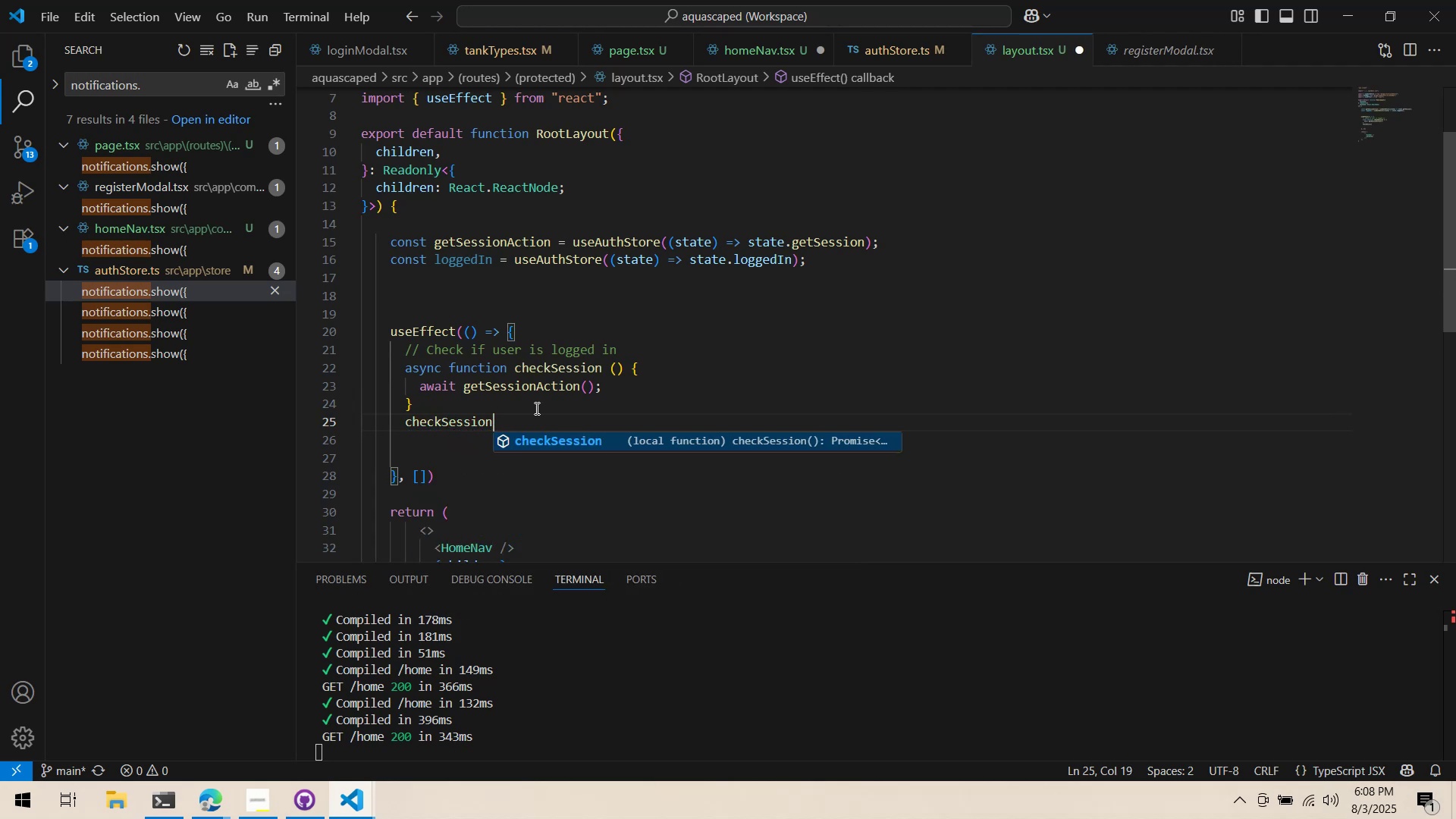 
type(();)
 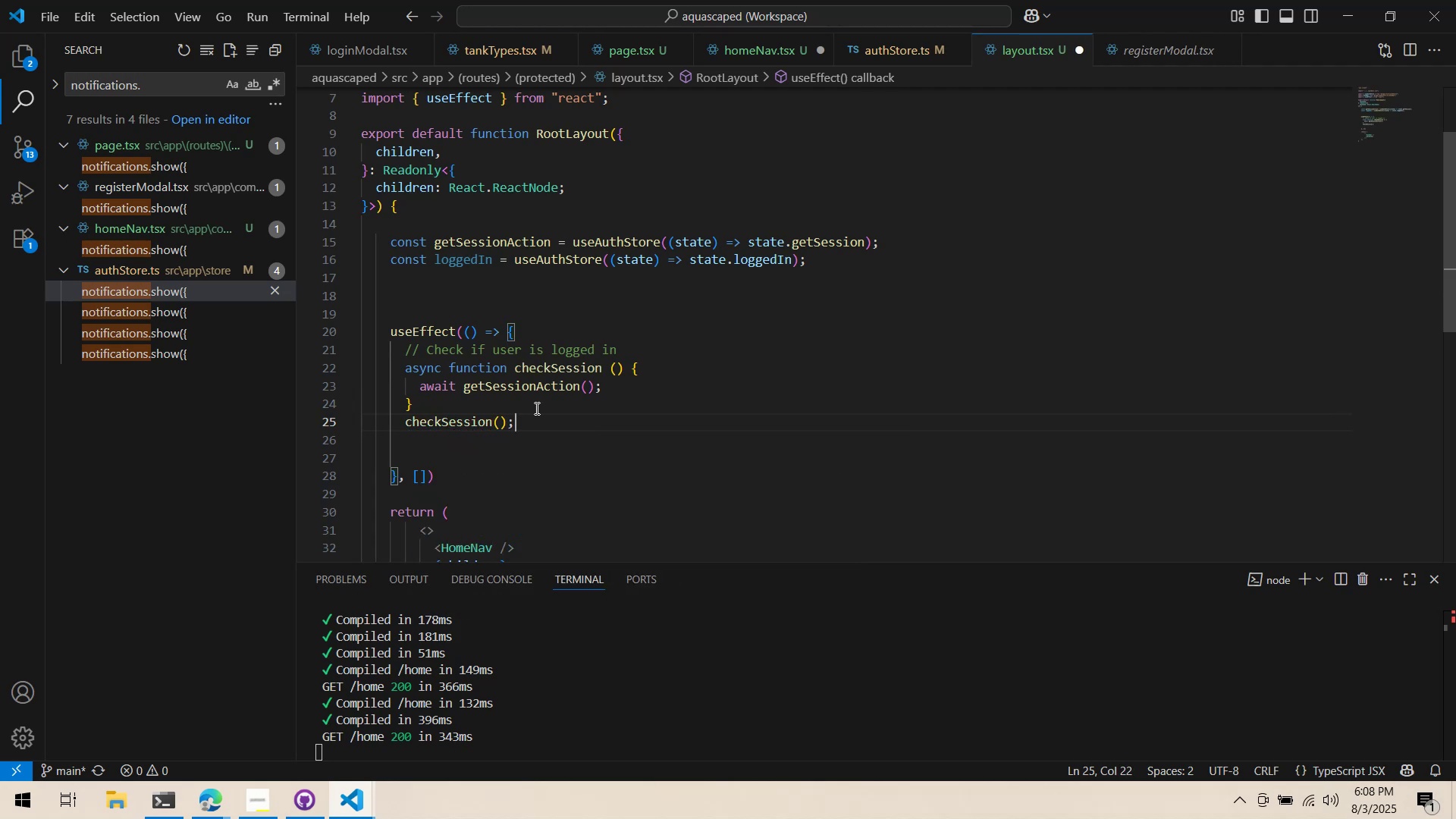 
key(Enter)
 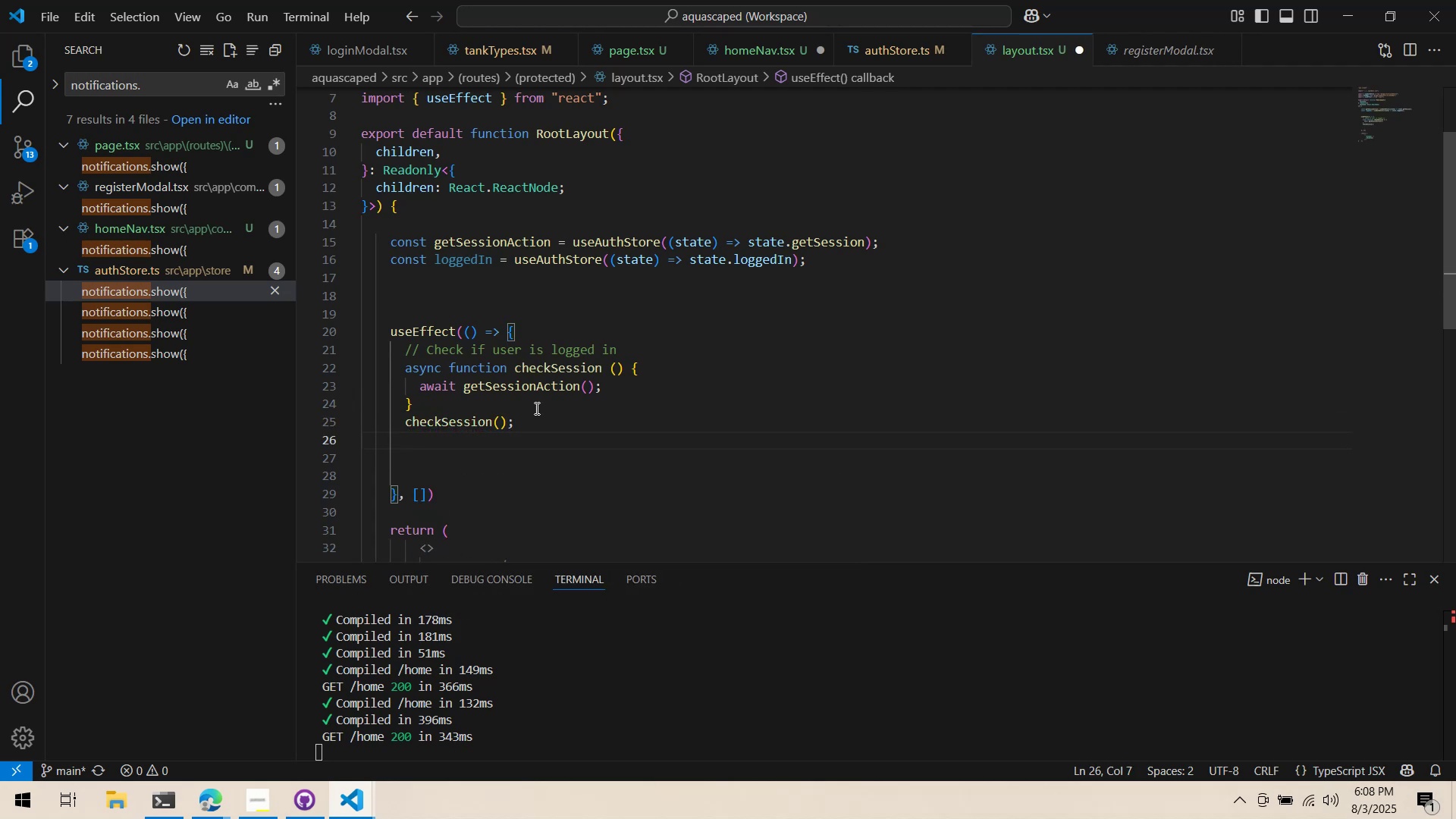 
type(if (L)
key(Backspace)
type(loggedIn)
 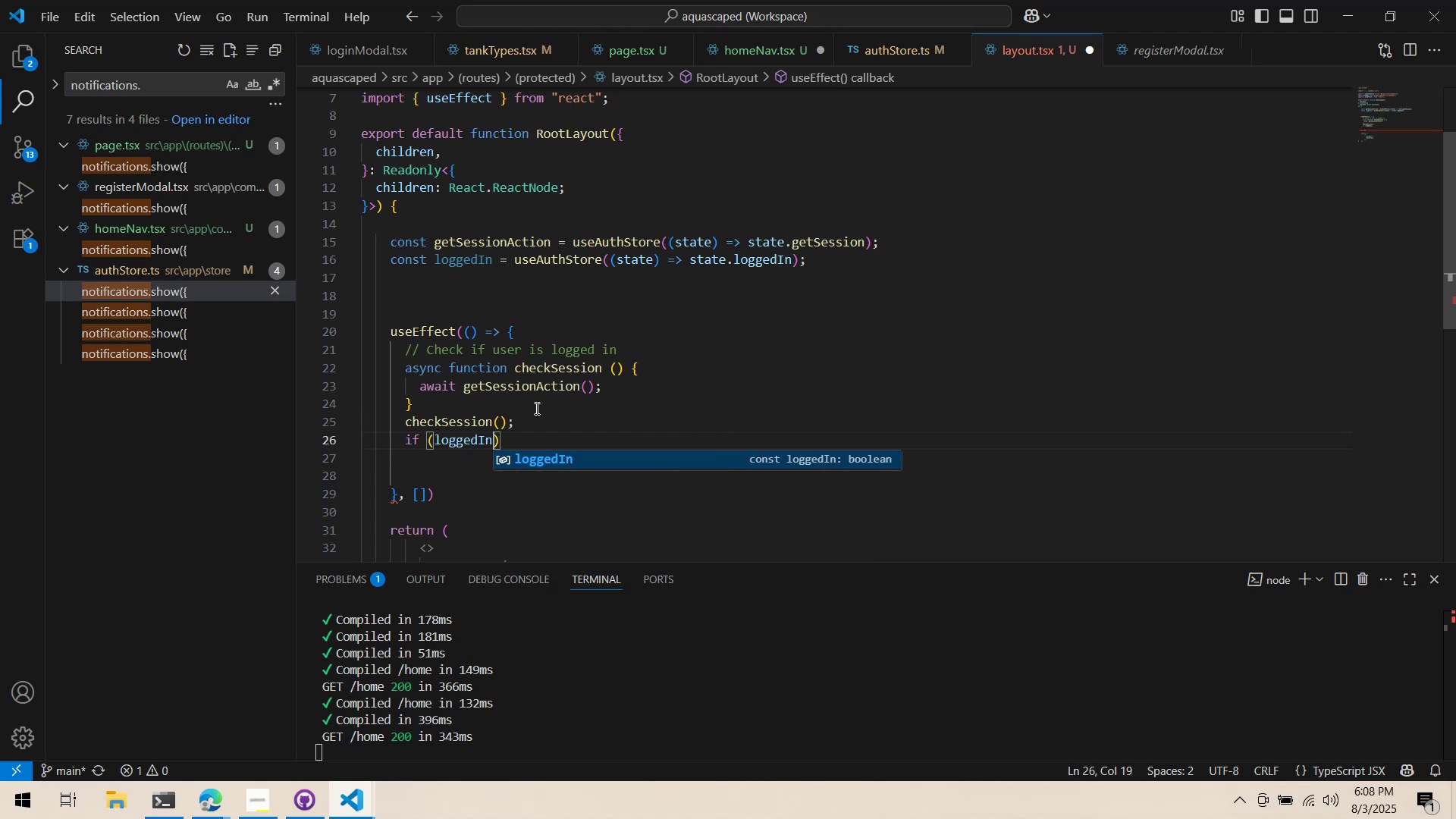 
wait(6.04)
 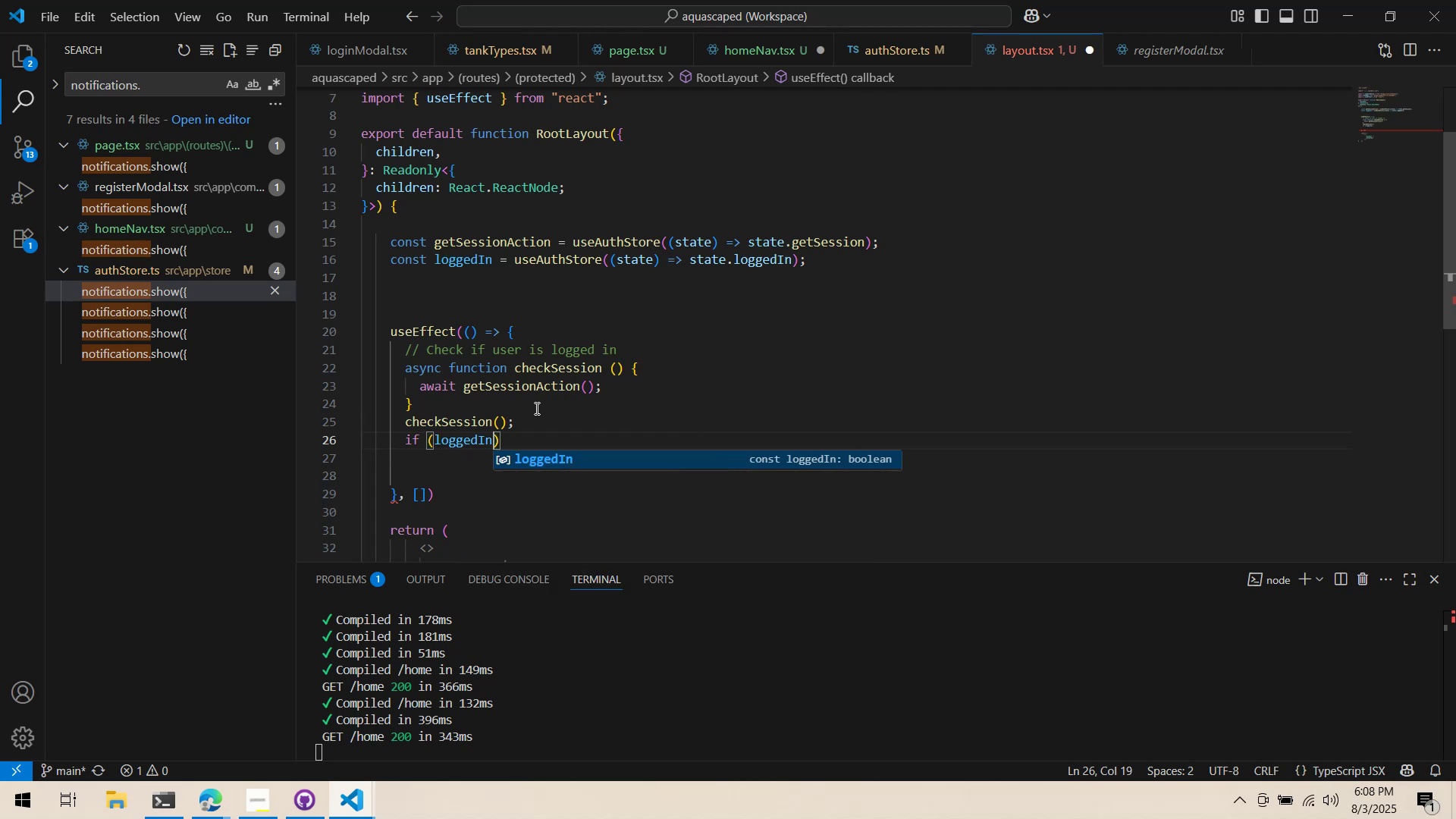 
left_click([853, 302])
 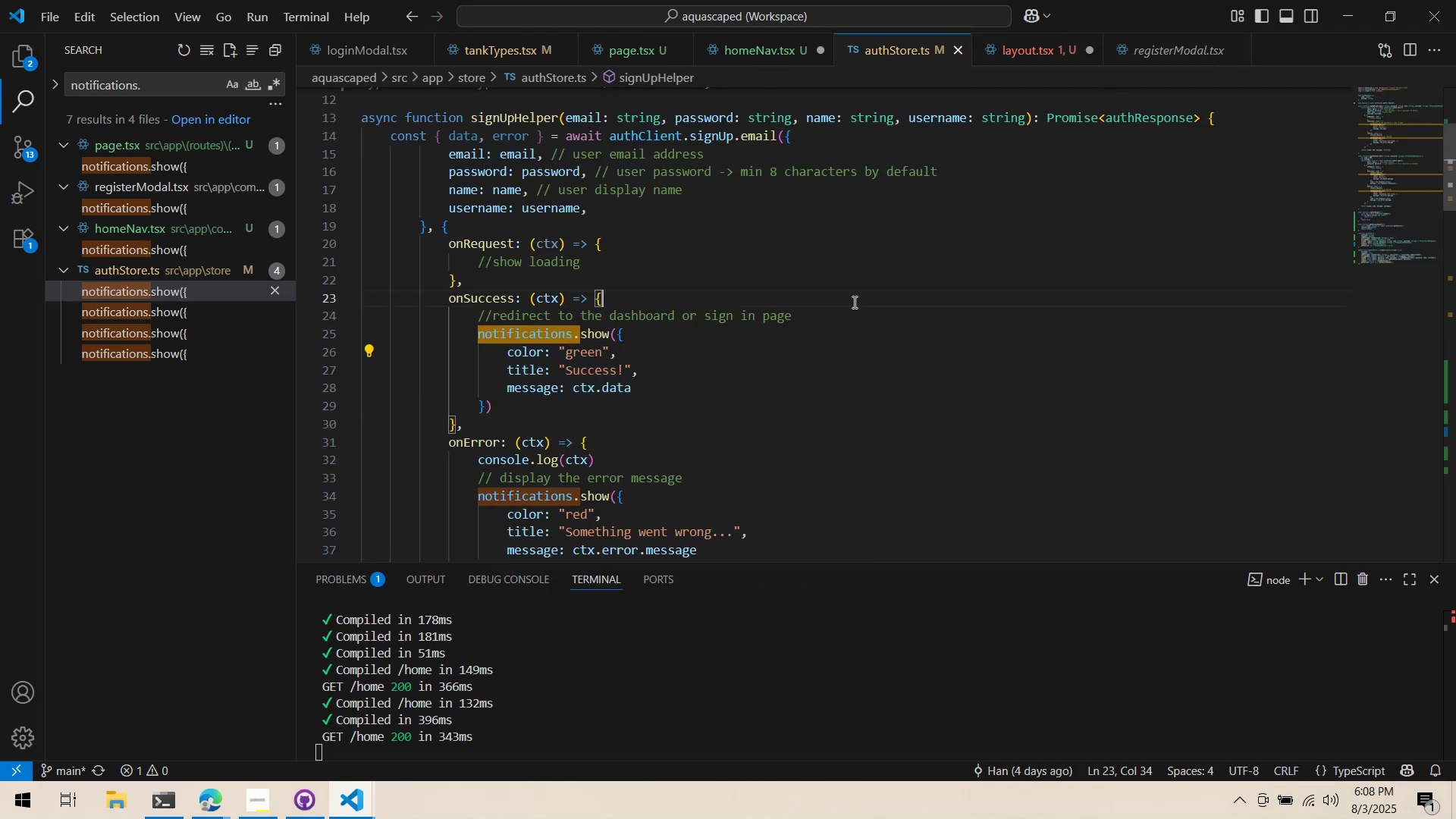 
scroll: coordinate [860, 290], scroll_direction: down, amount: 31.0
 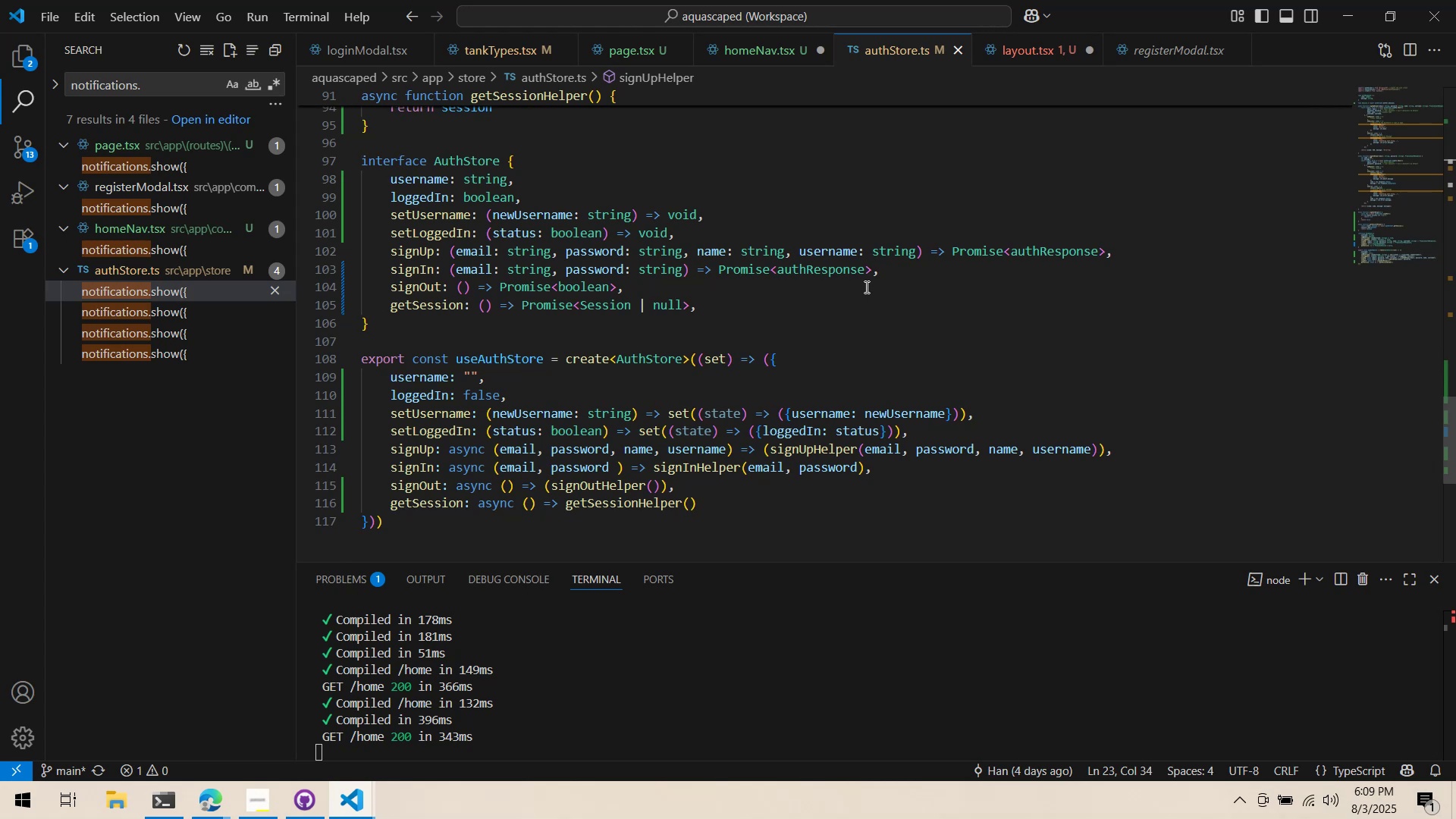 
mouse_move([869, 256])
 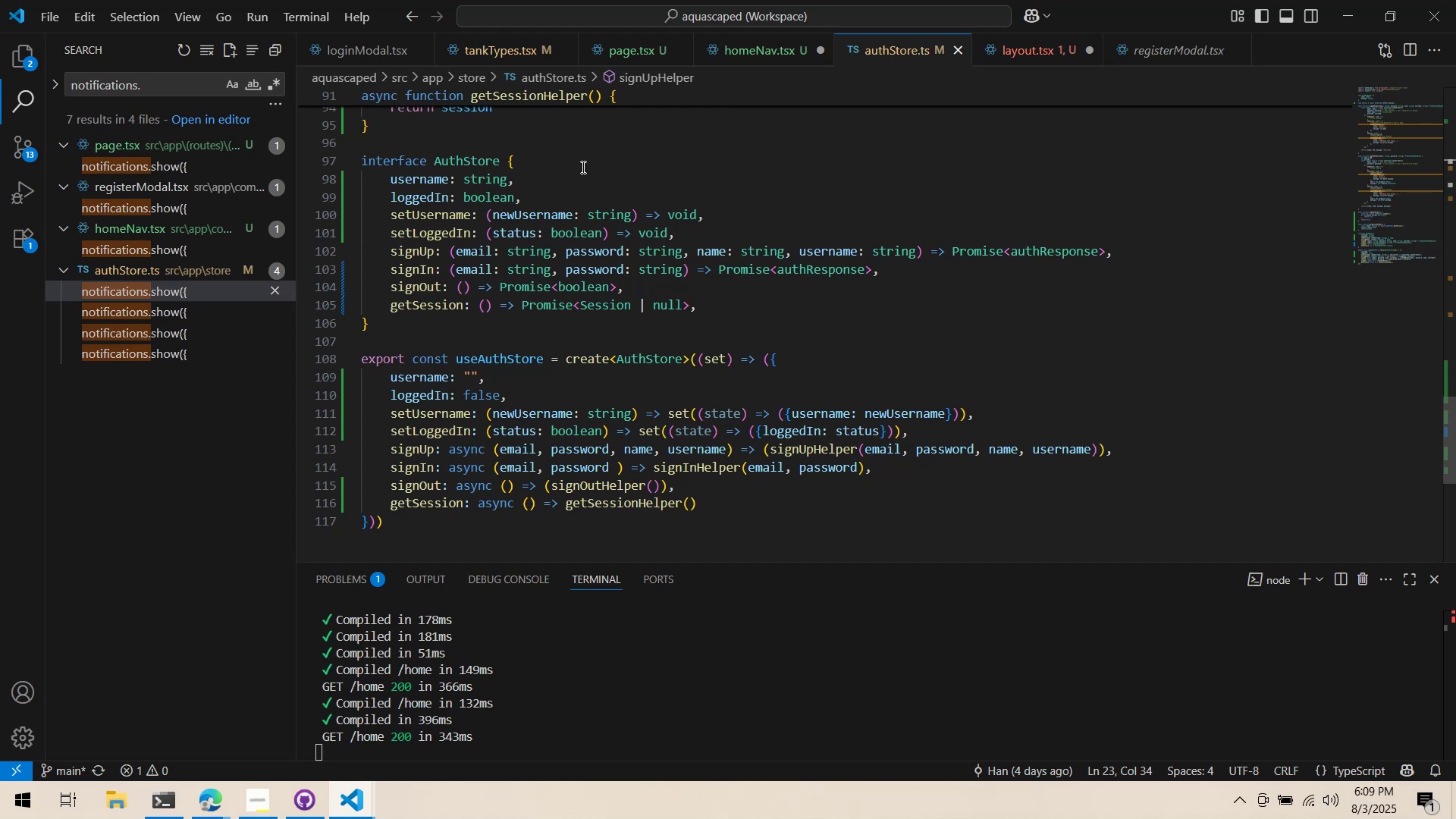 
wait(47.19)
 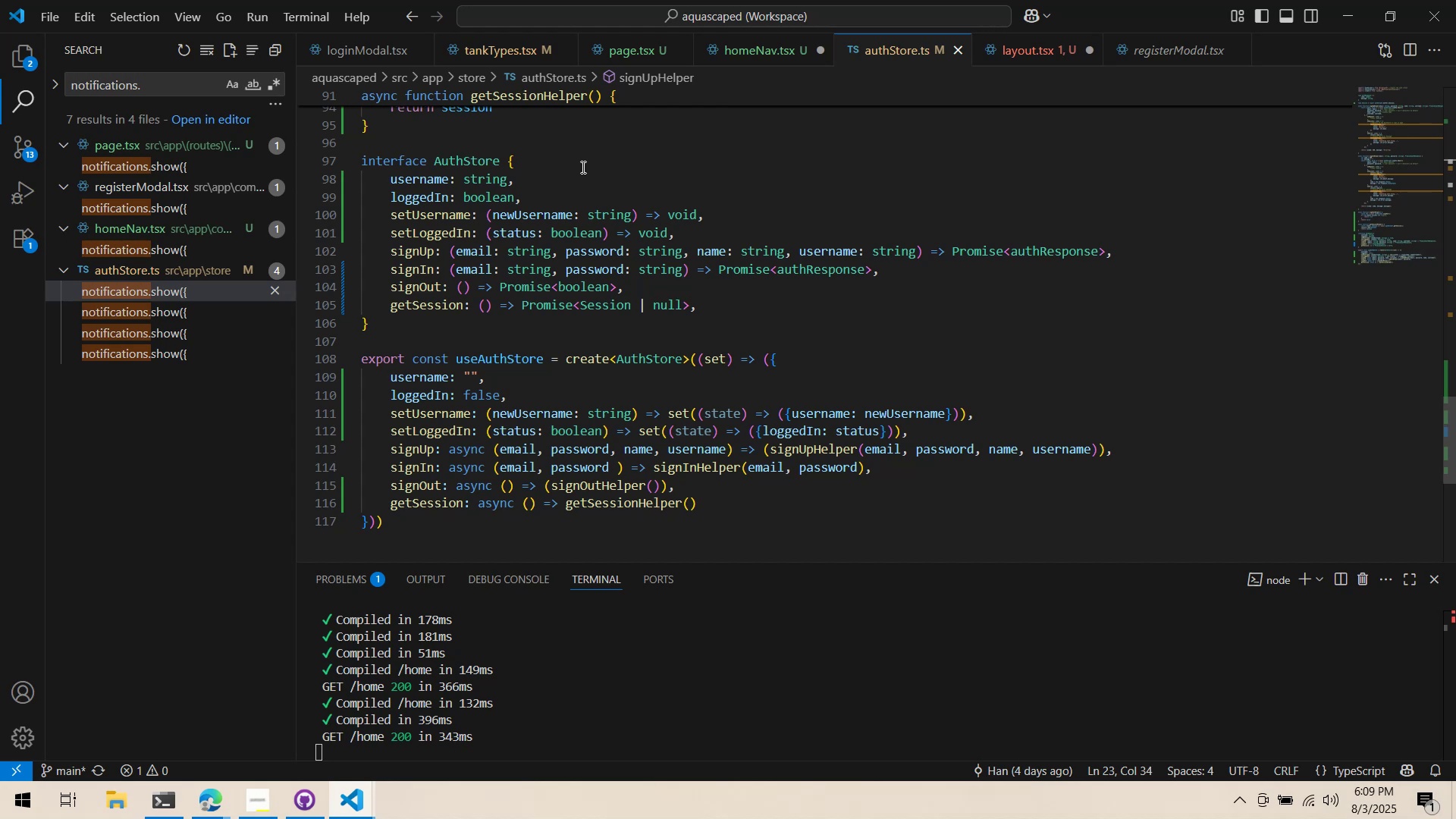 
key(Alt+AltLeft)
 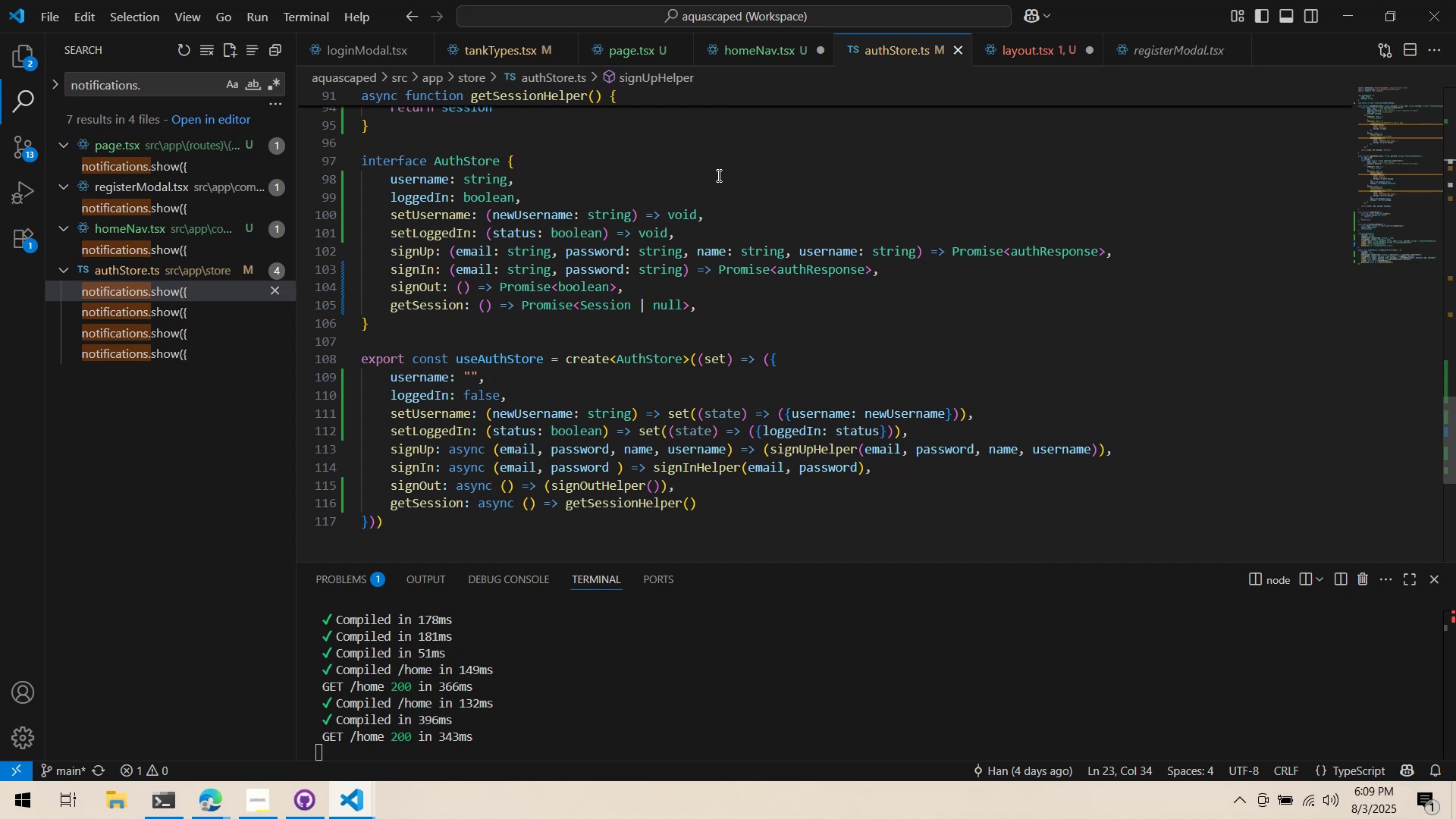 
hold_key(key=Tab, duration=0.3)
 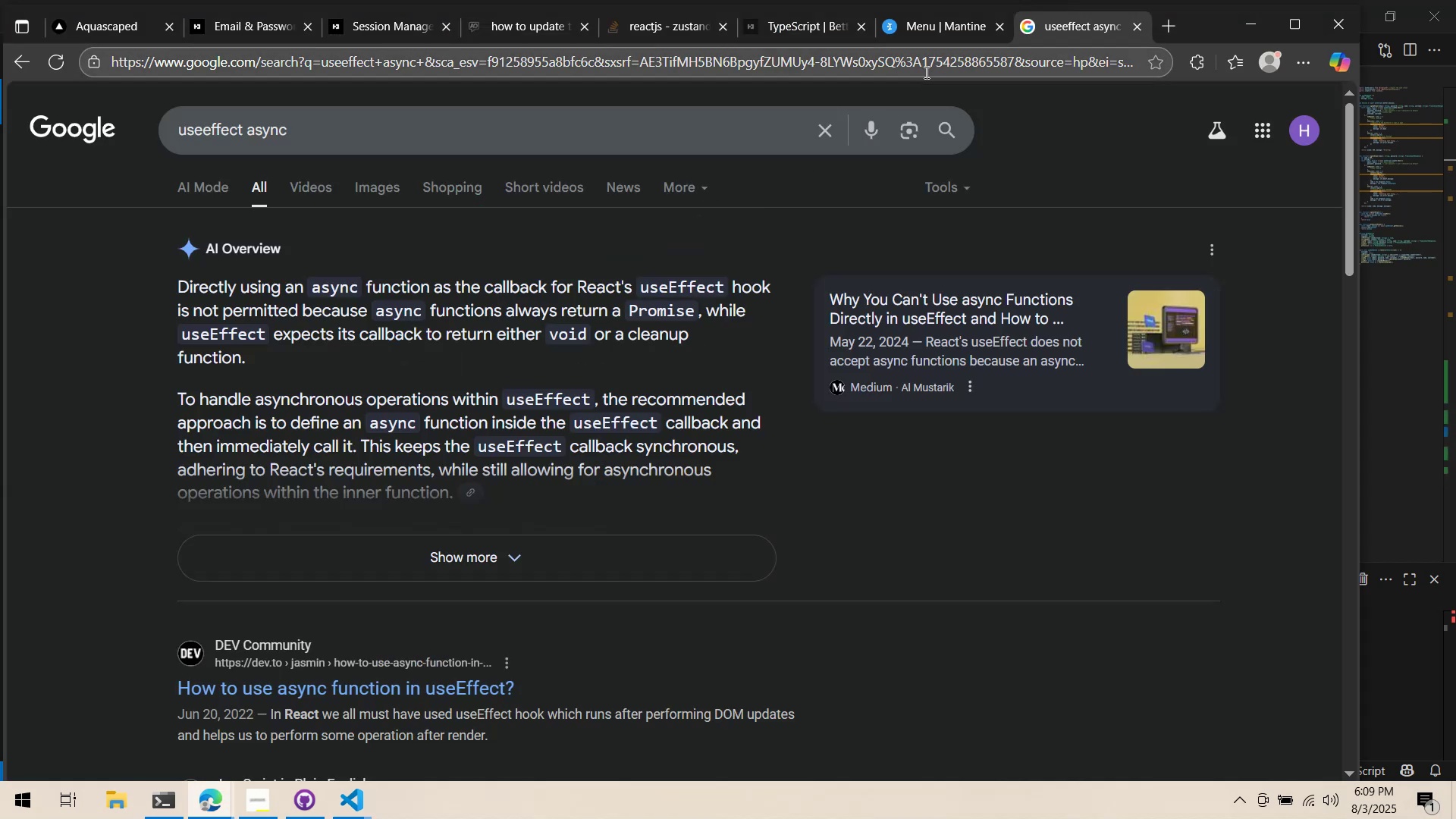 
key(Alt+AltLeft)
 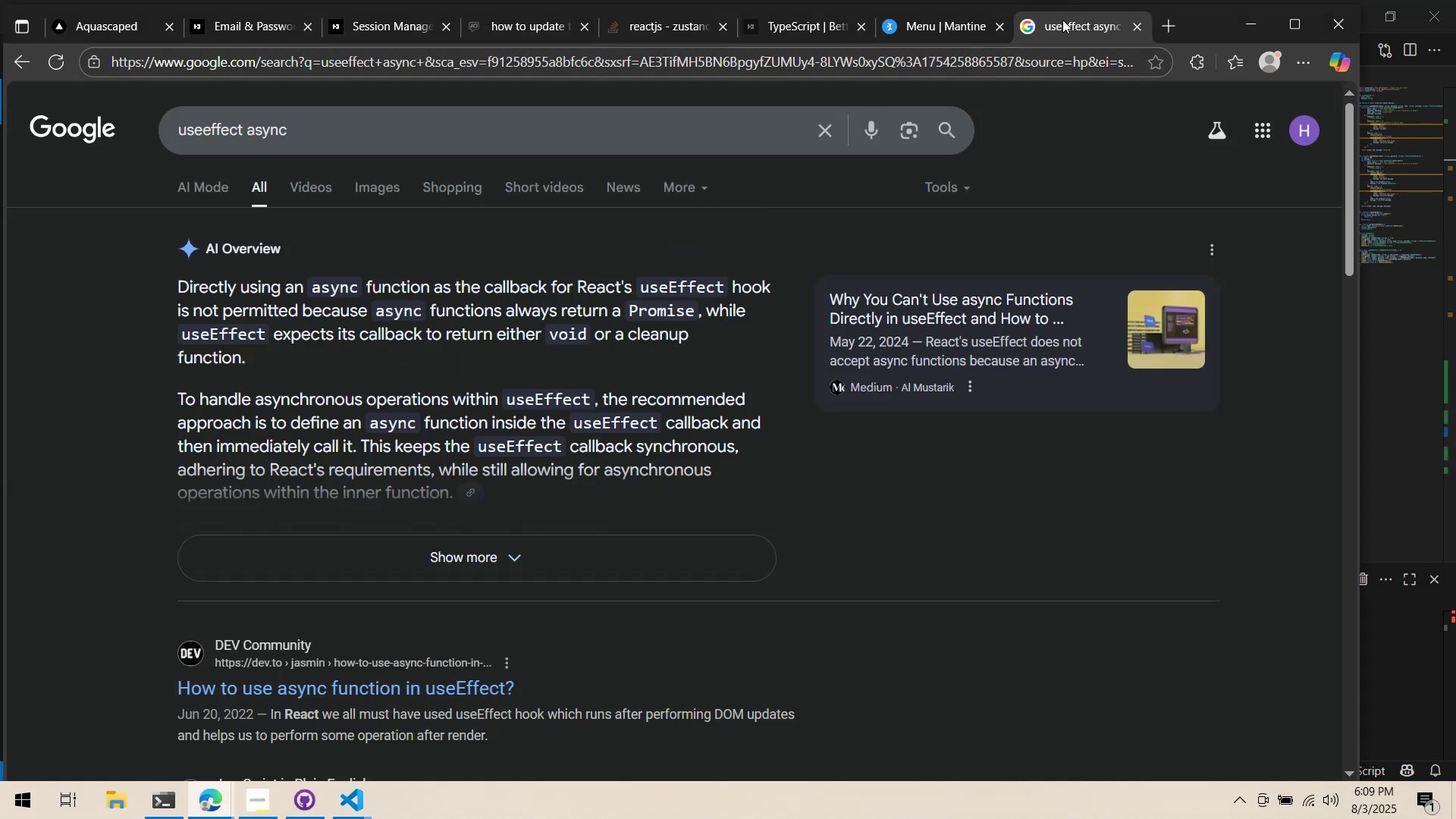 
key(Alt+Tab)
 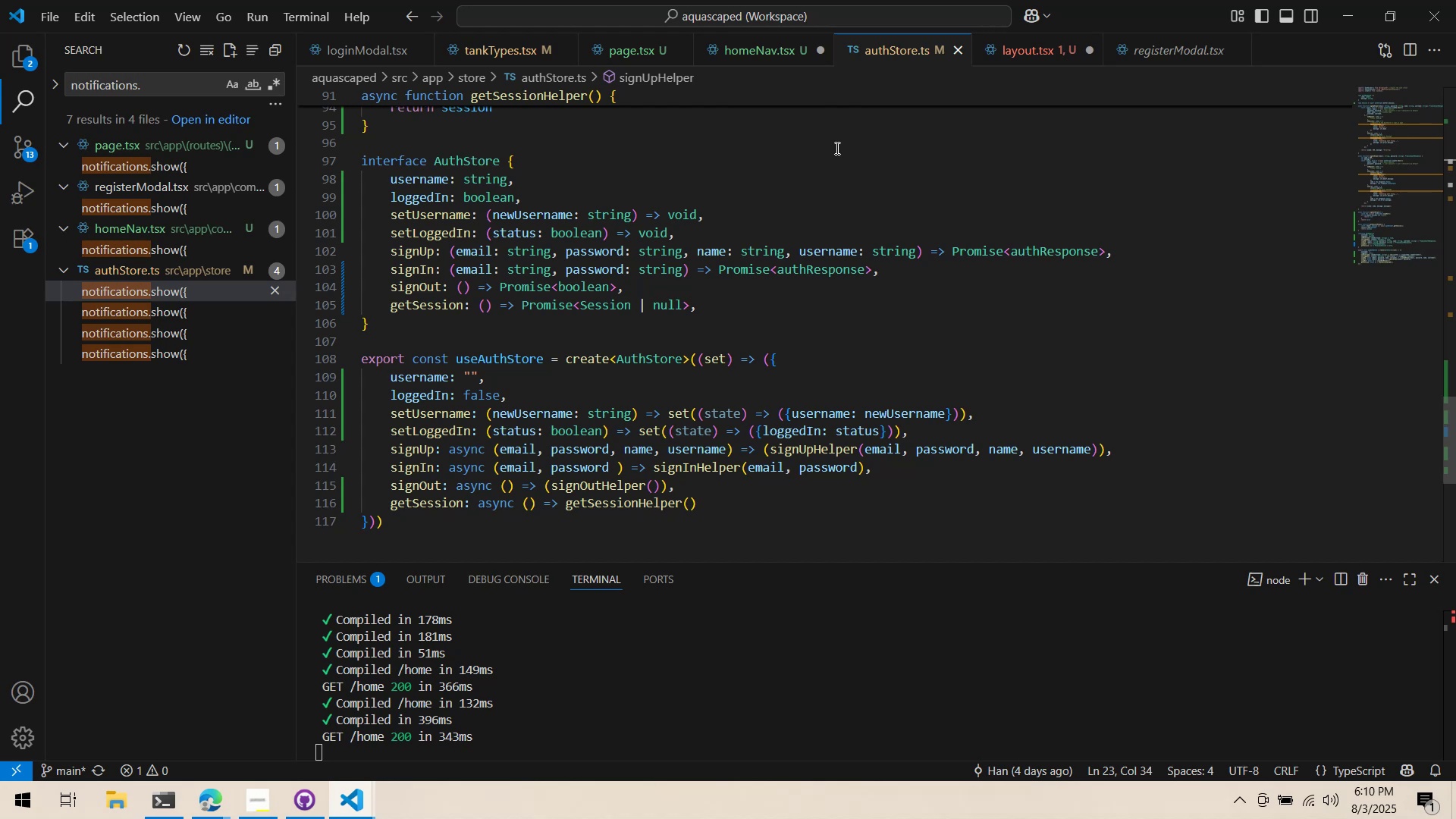 
wait(5.08)
 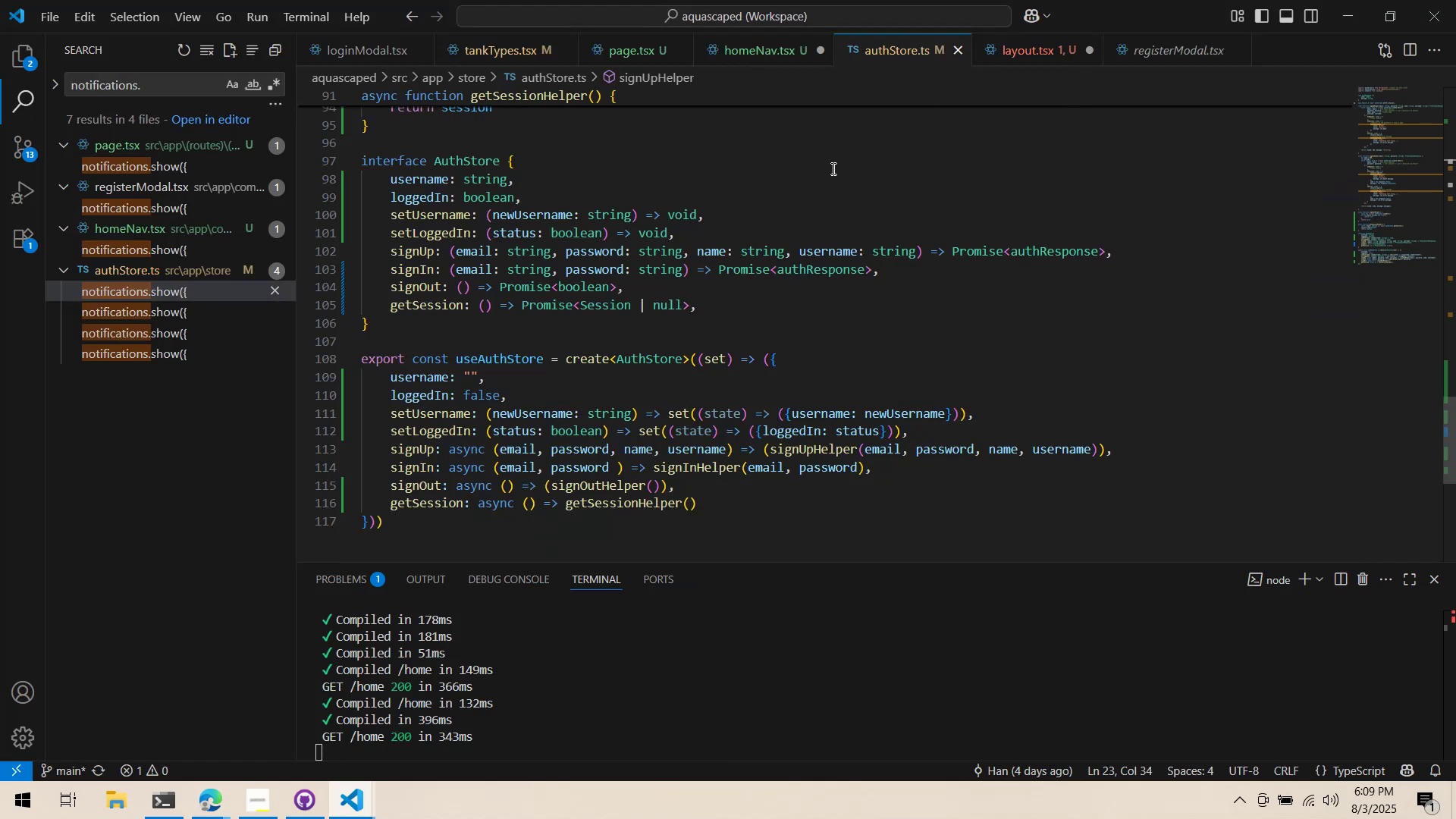 
left_click([1035, 35])
 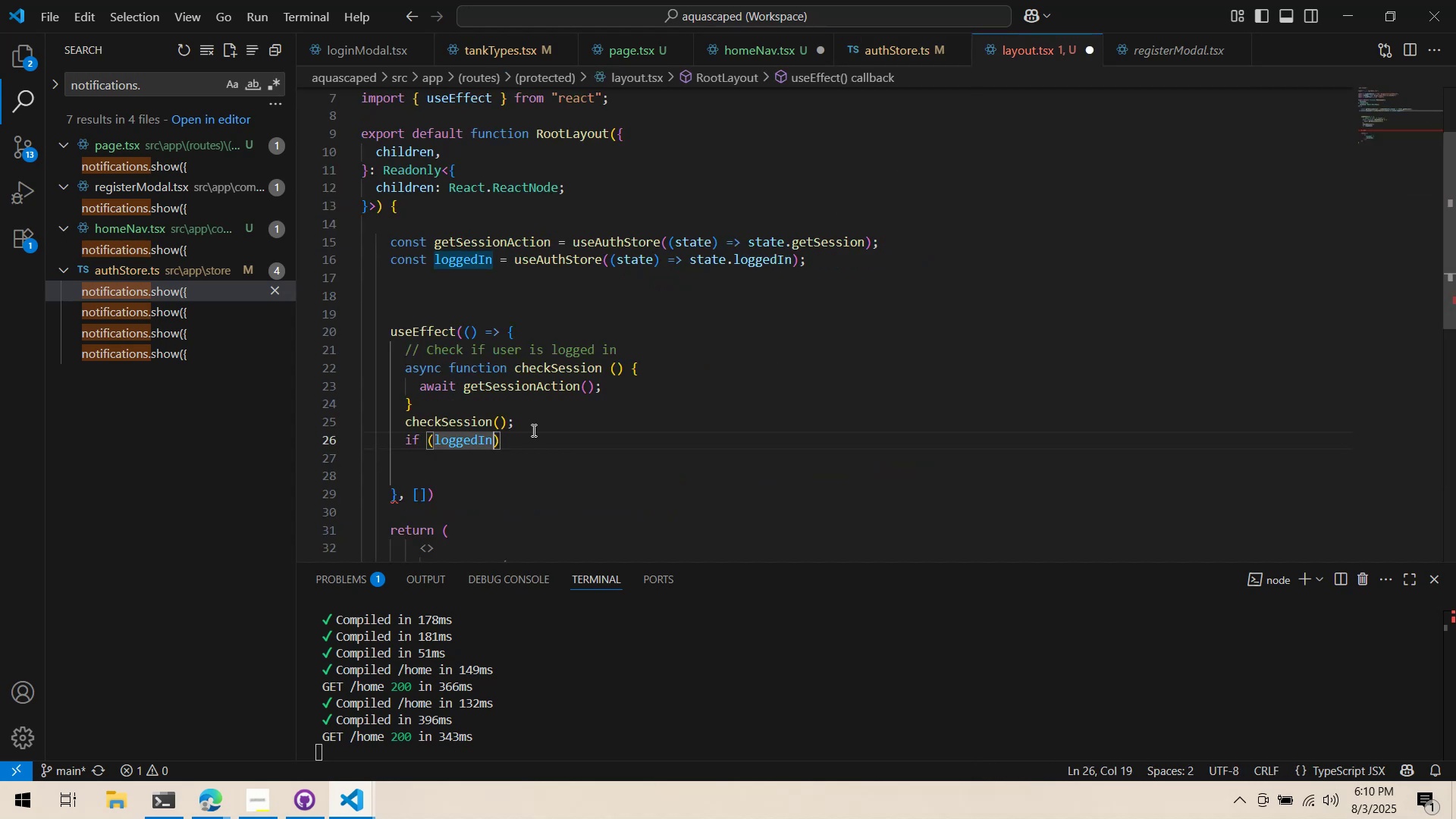 
double_click([518, 444])
 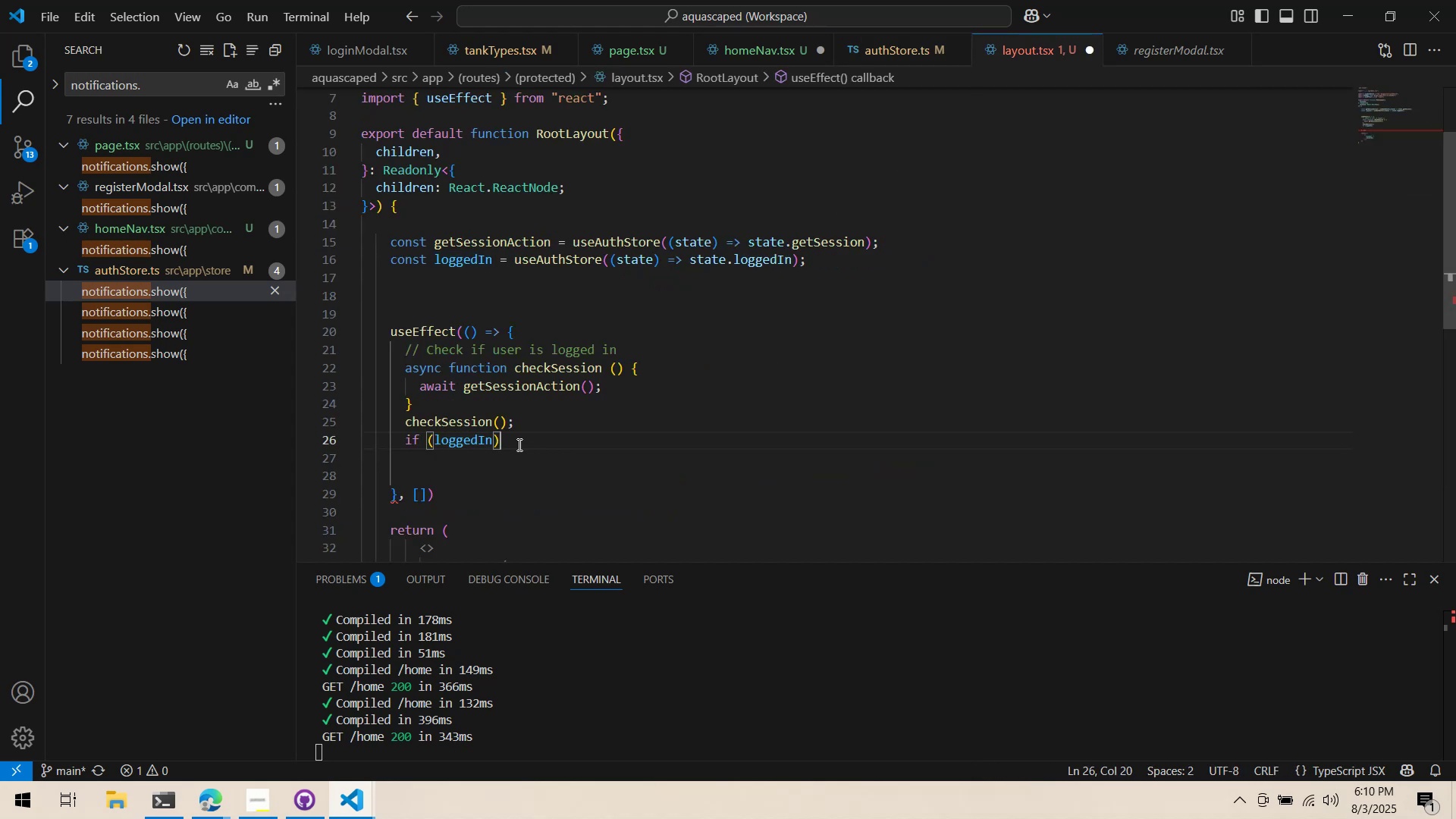 
triple_click([518, 444])
 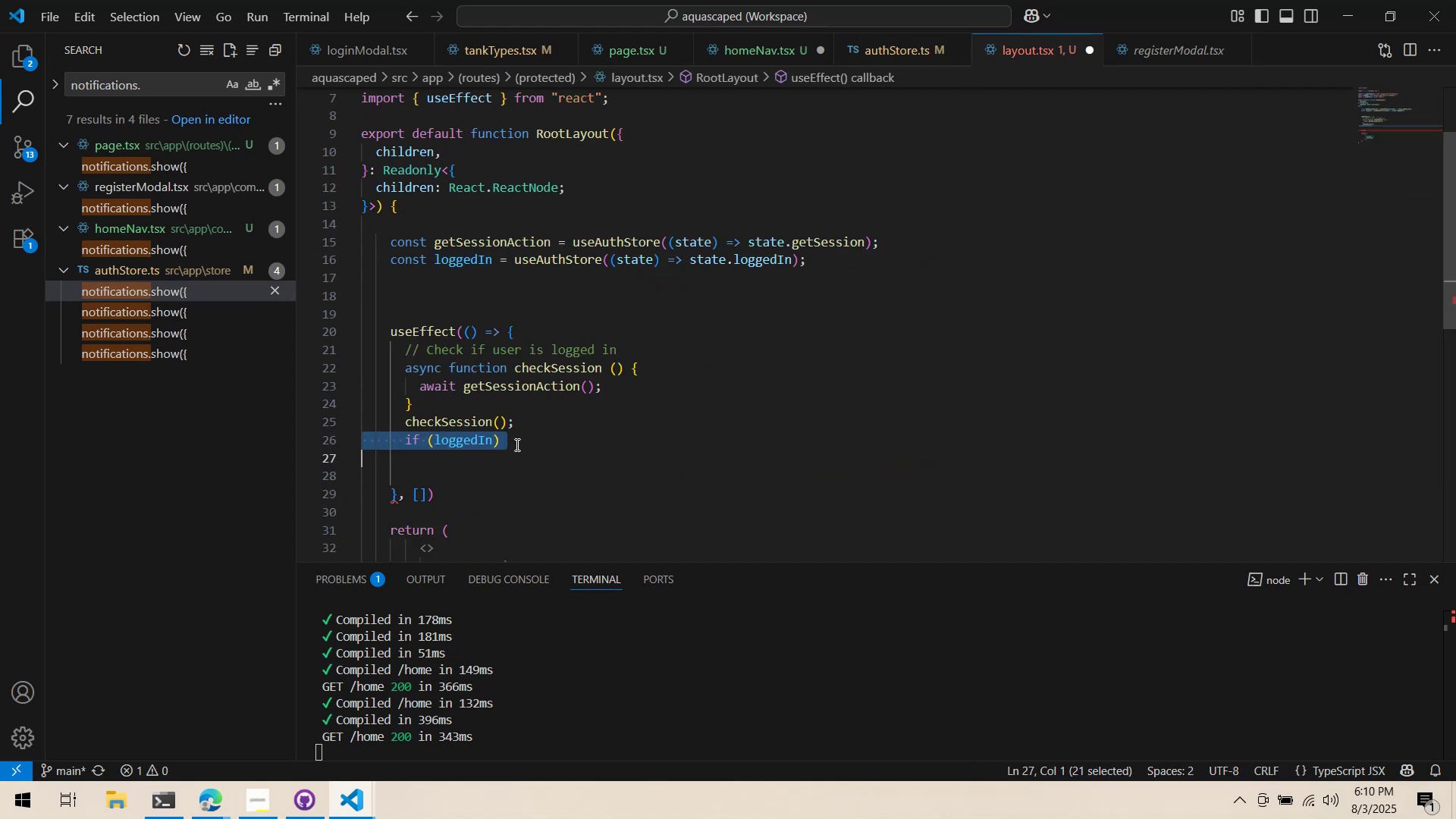 
hold_key(key=ControlLeft, duration=0.76)
 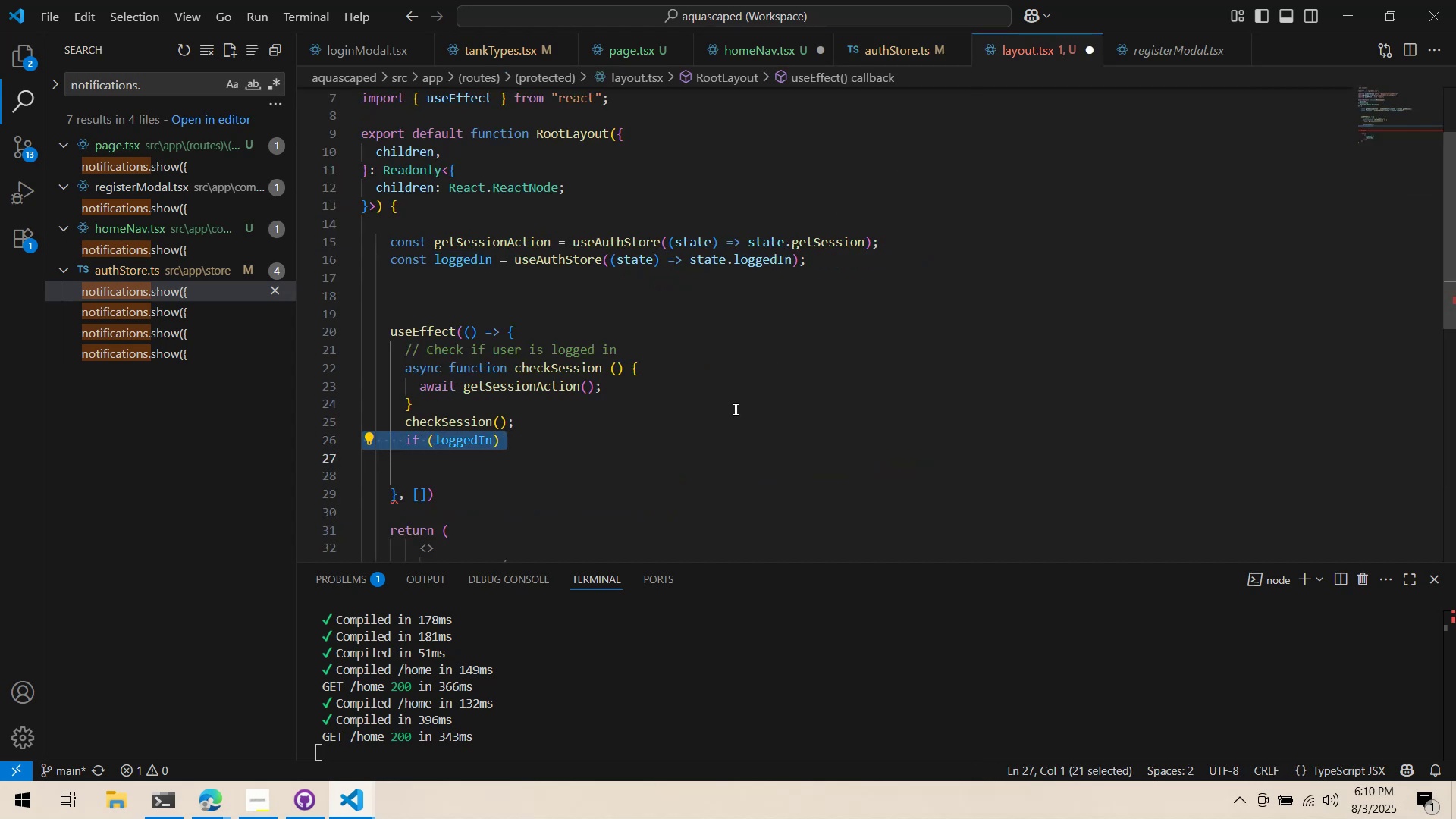 
key(Control+X)
 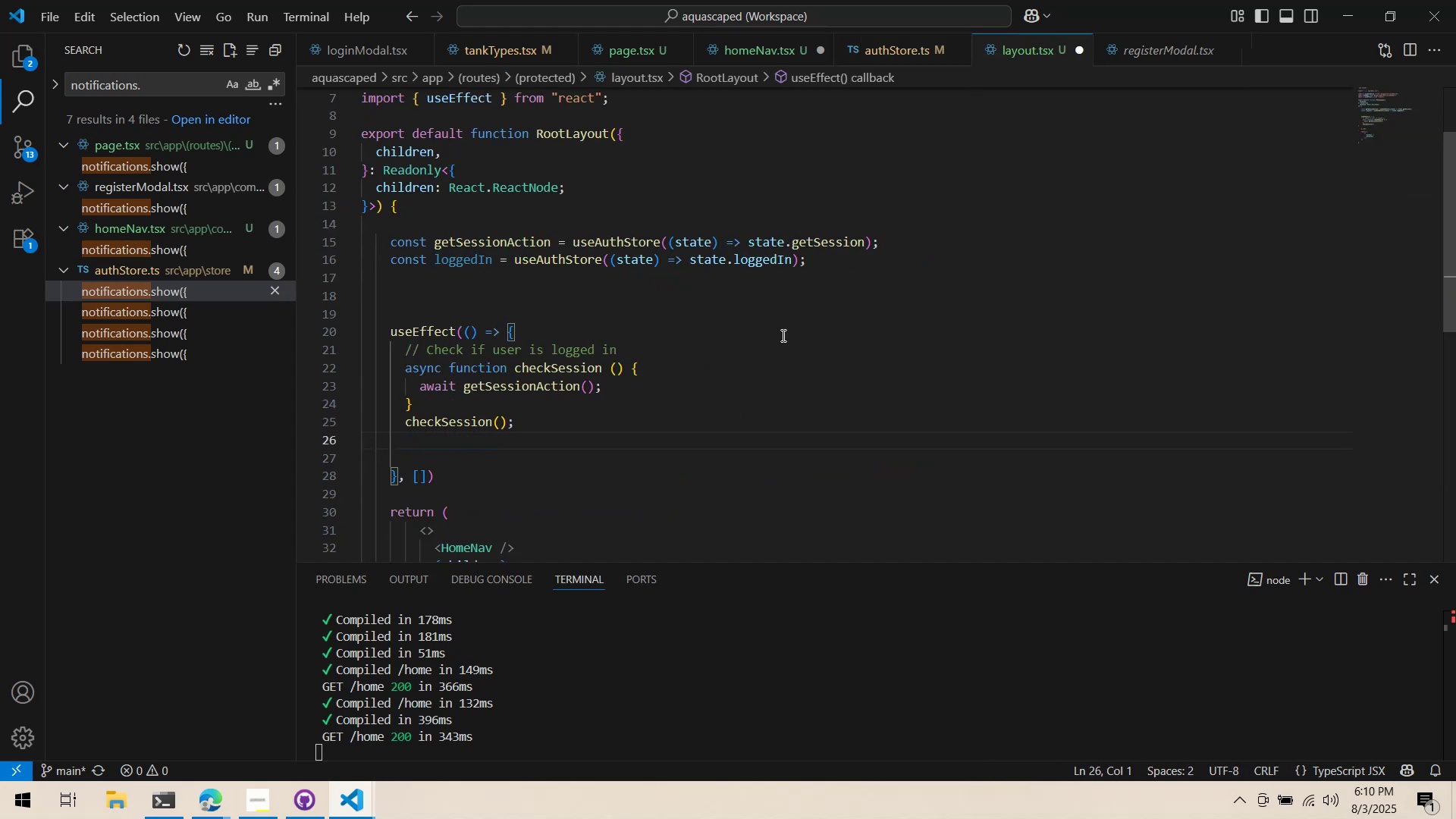 
key(Control+S)
 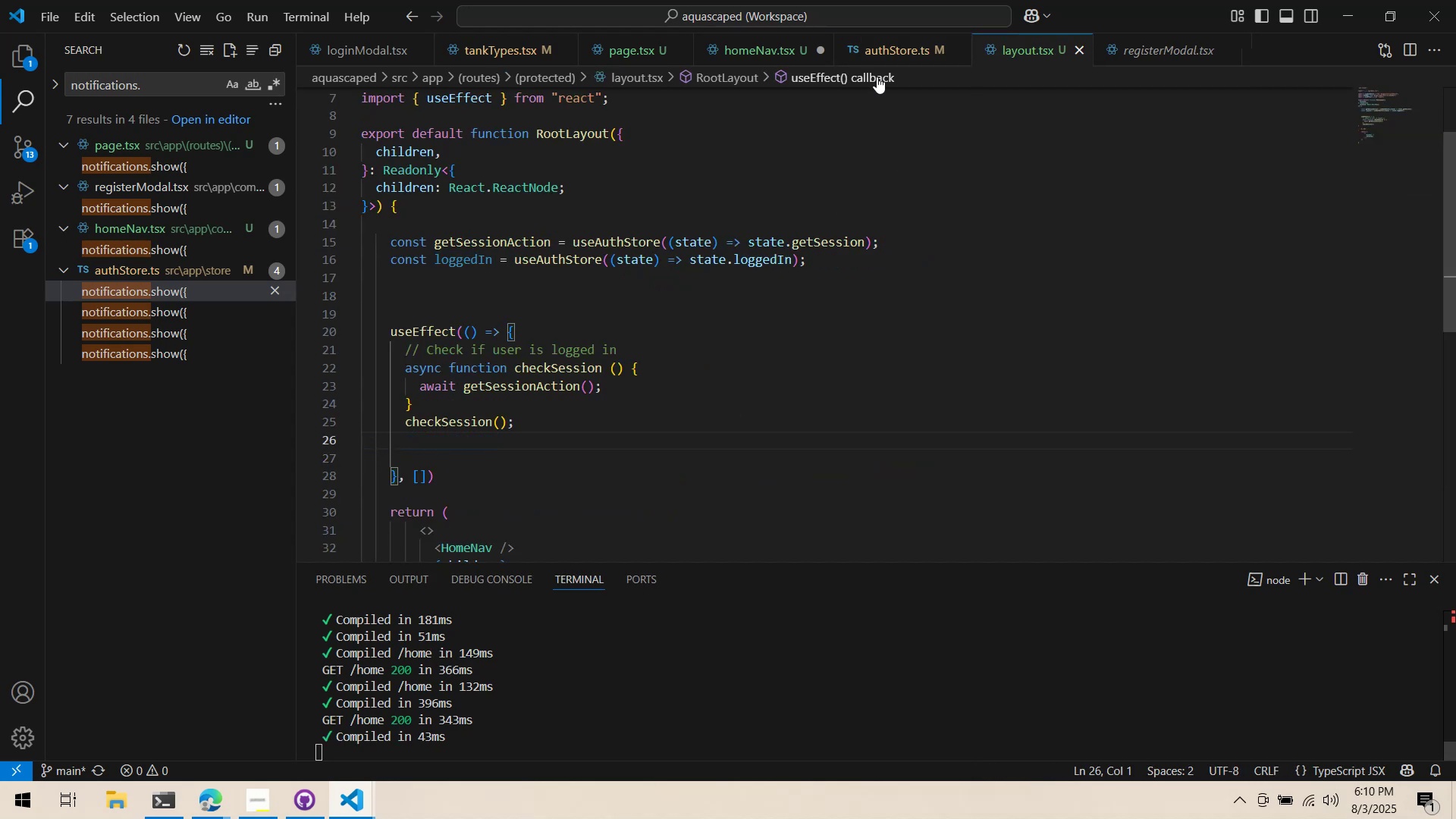 
left_click([880, 60])
 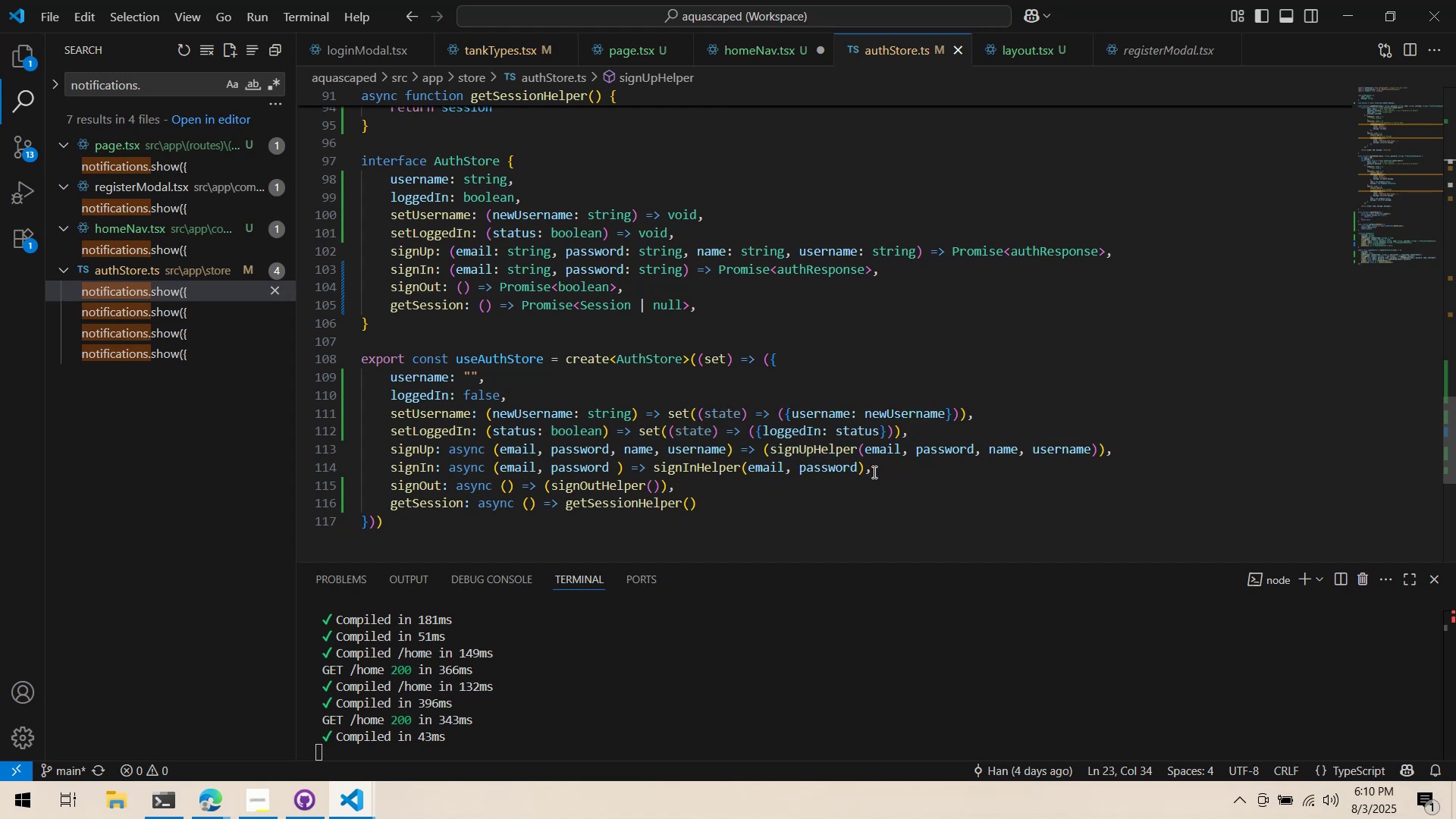 
wait(6.43)
 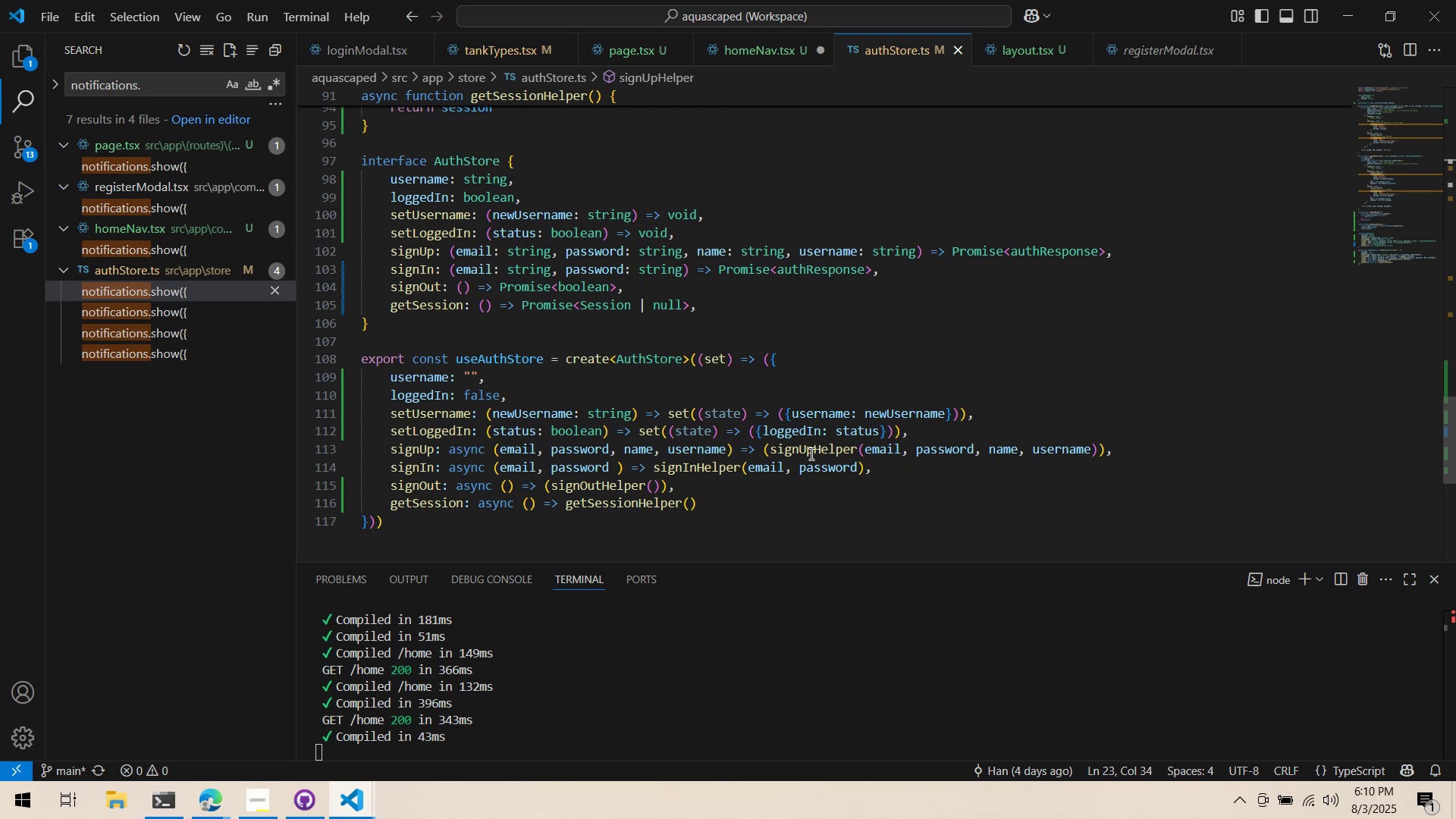 
scroll: coordinate [702, 505], scroll_direction: up, amount: 6.0
 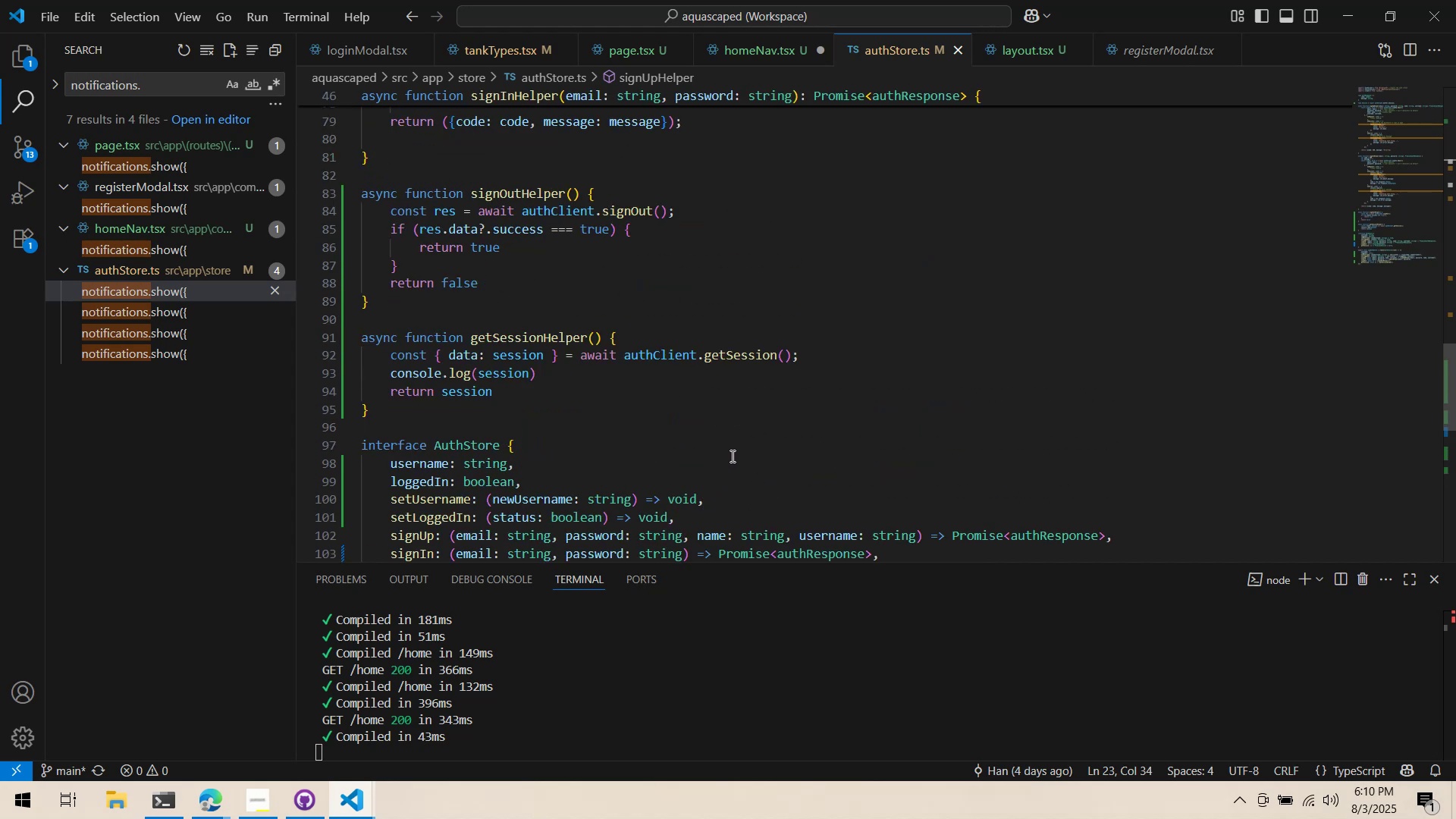 
scroll: coordinate [732, 456], scroll_direction: down, amount: 7.0
 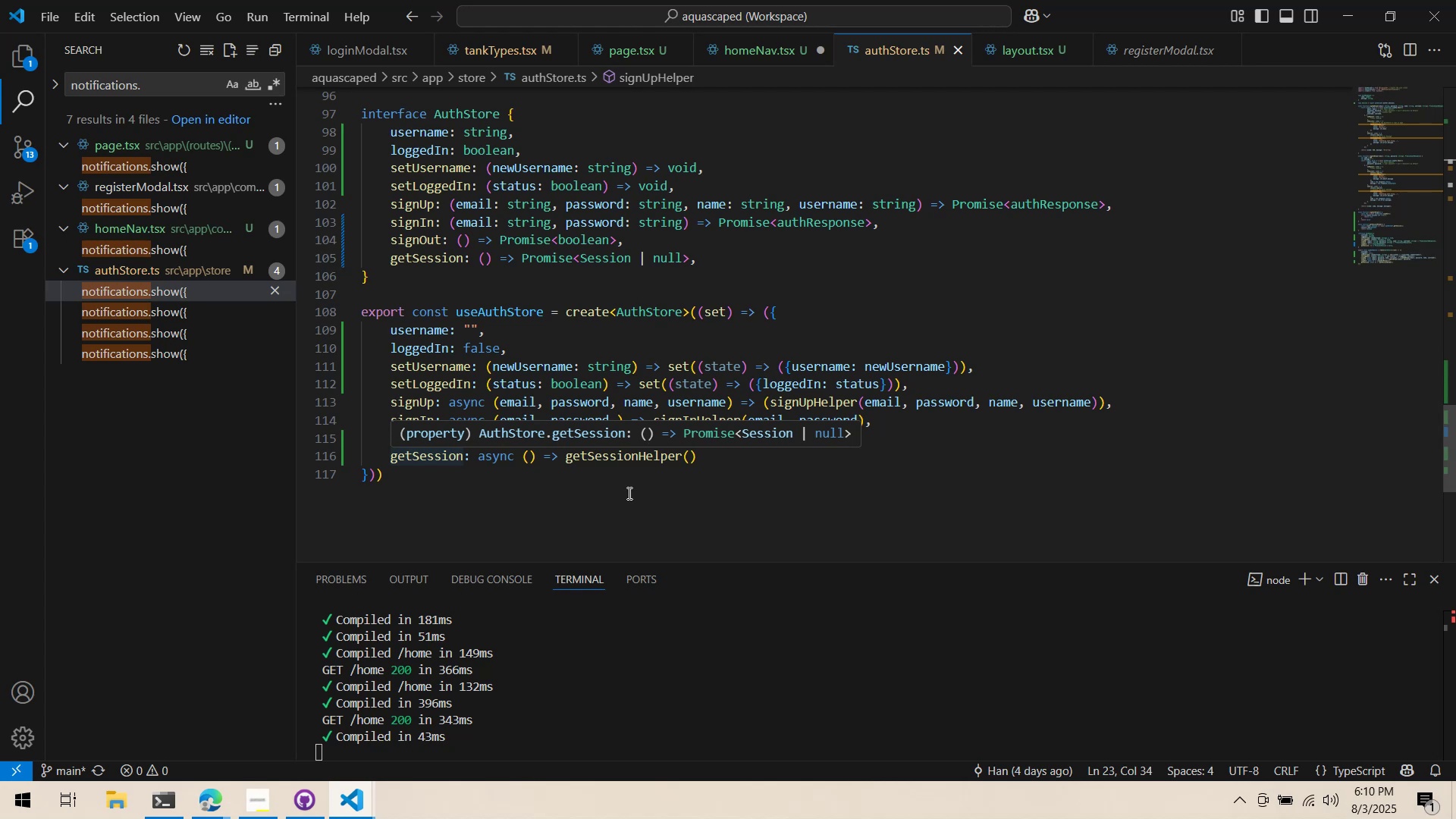 
wait(17.57)
 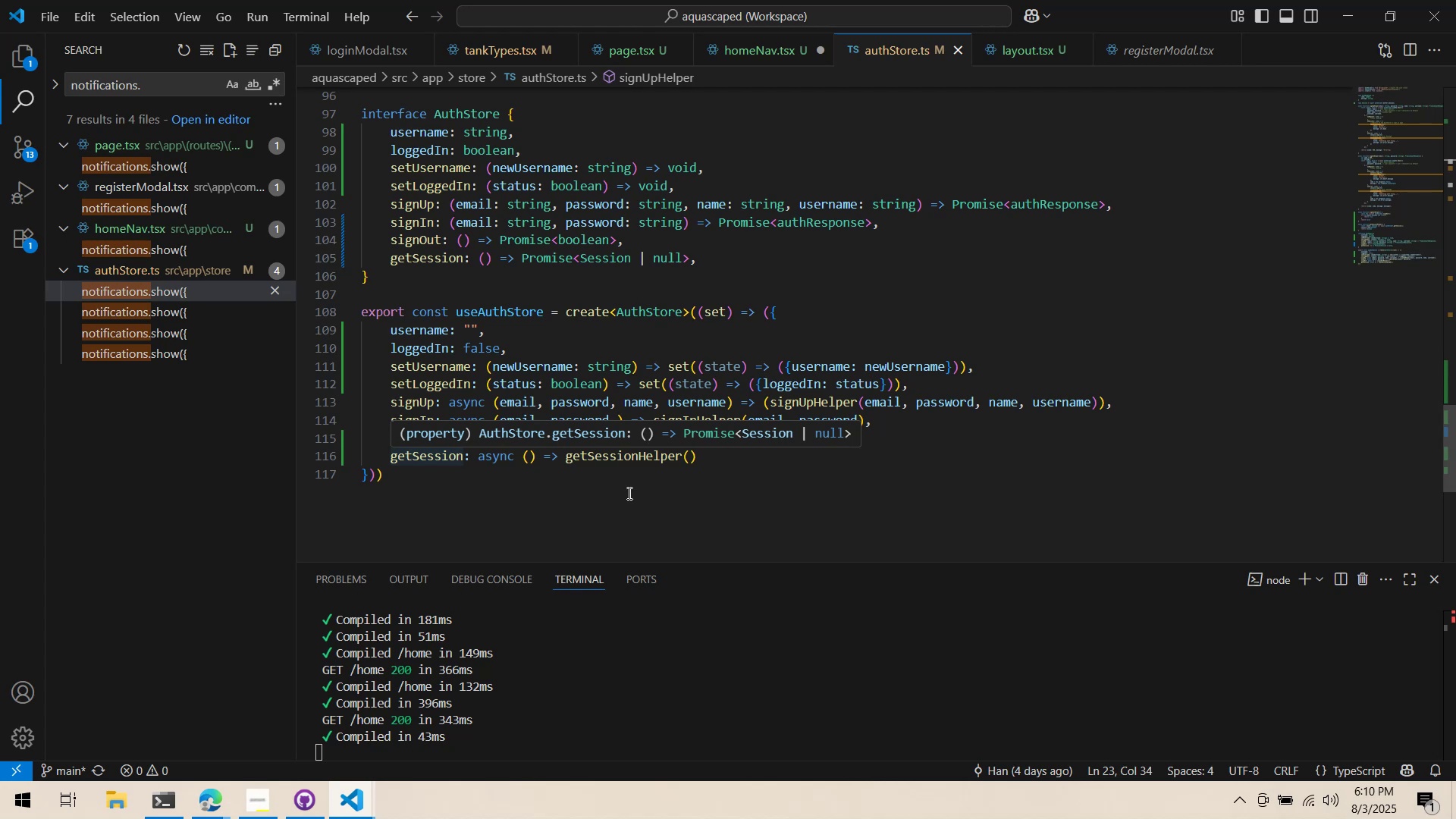 
key(Alt+AltLeft)
 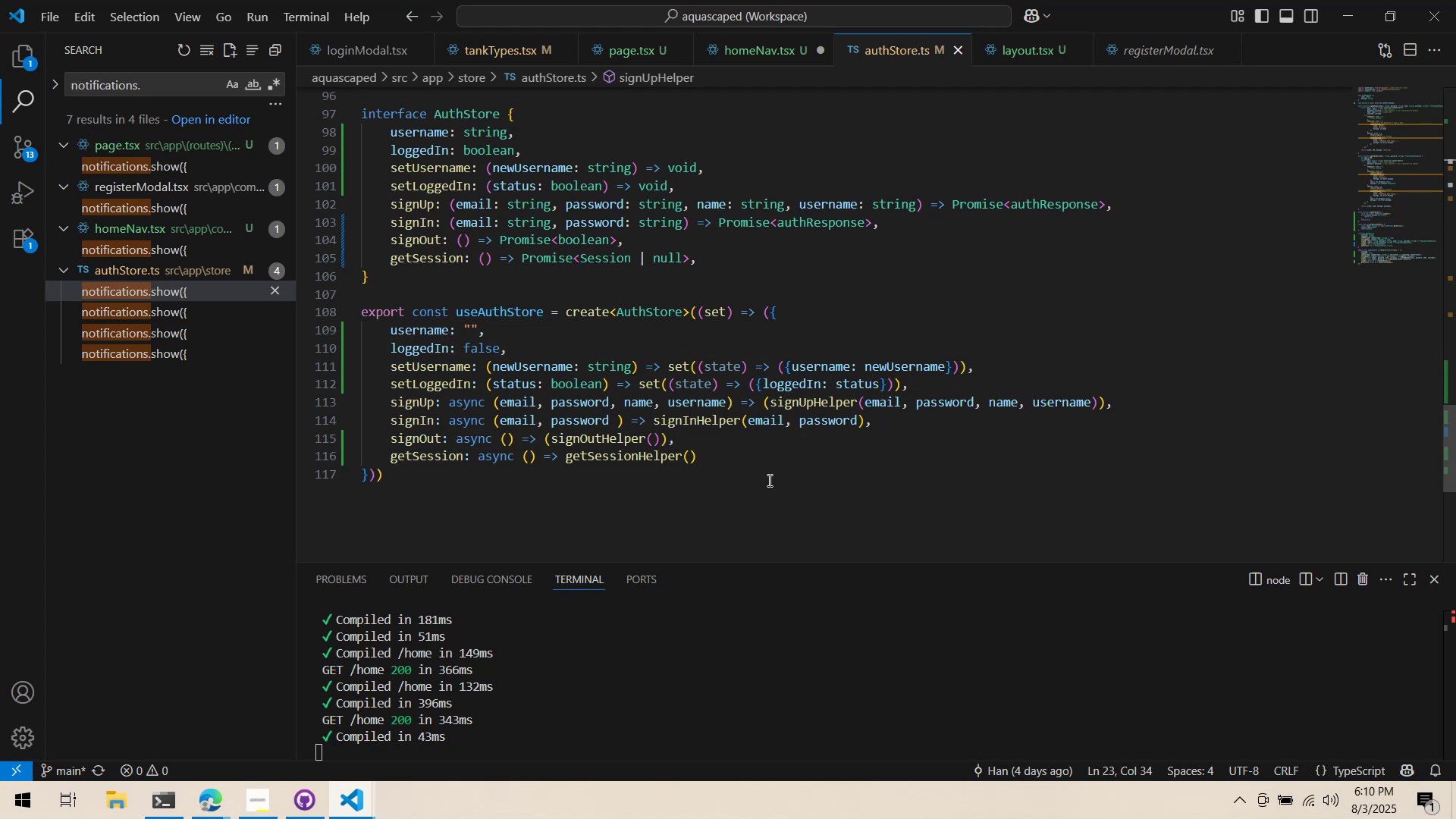 
key(Alt+Tab)
 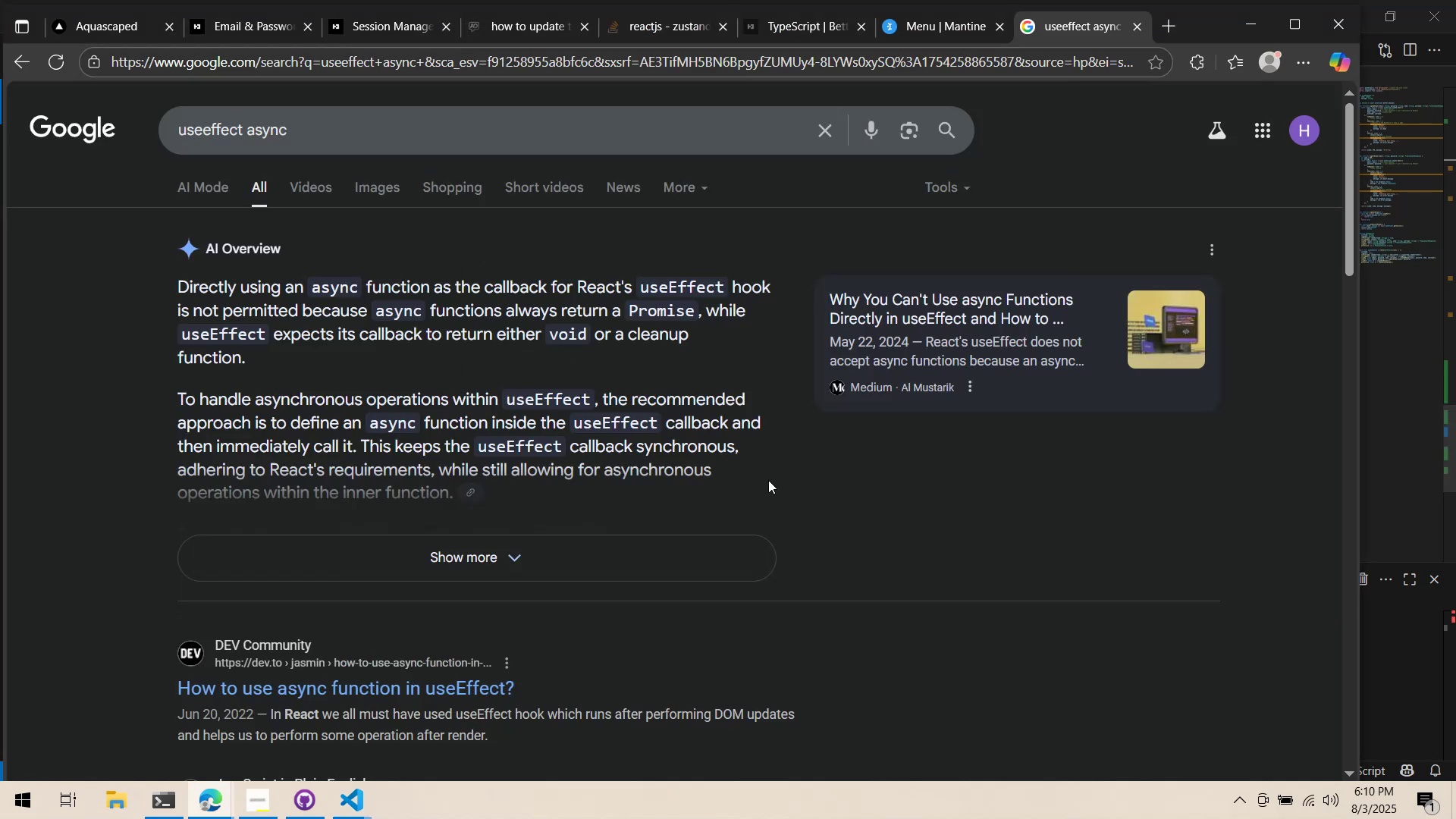 
key(Alt+AltLeft)
 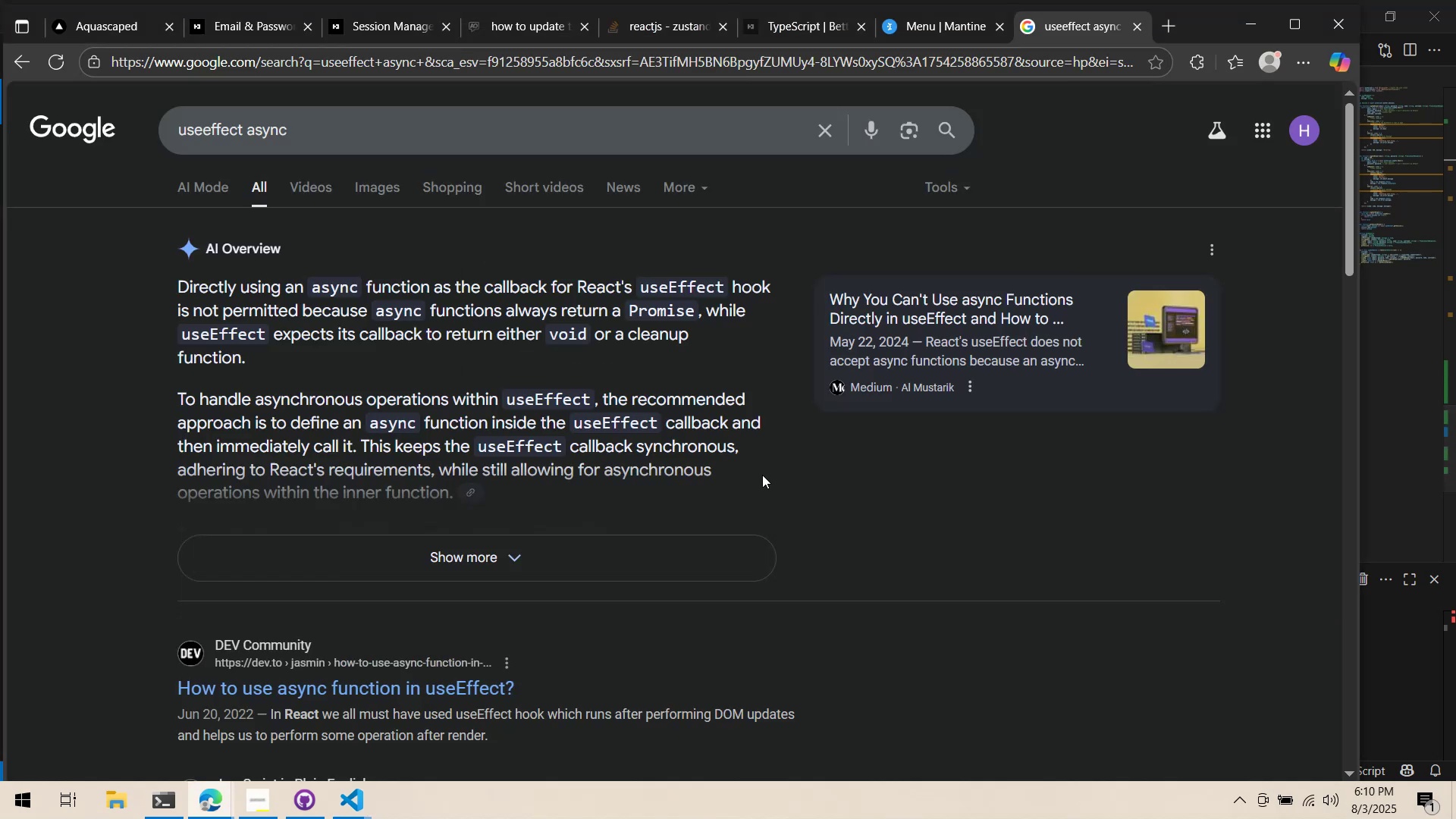 
key(Alt+Tab)
 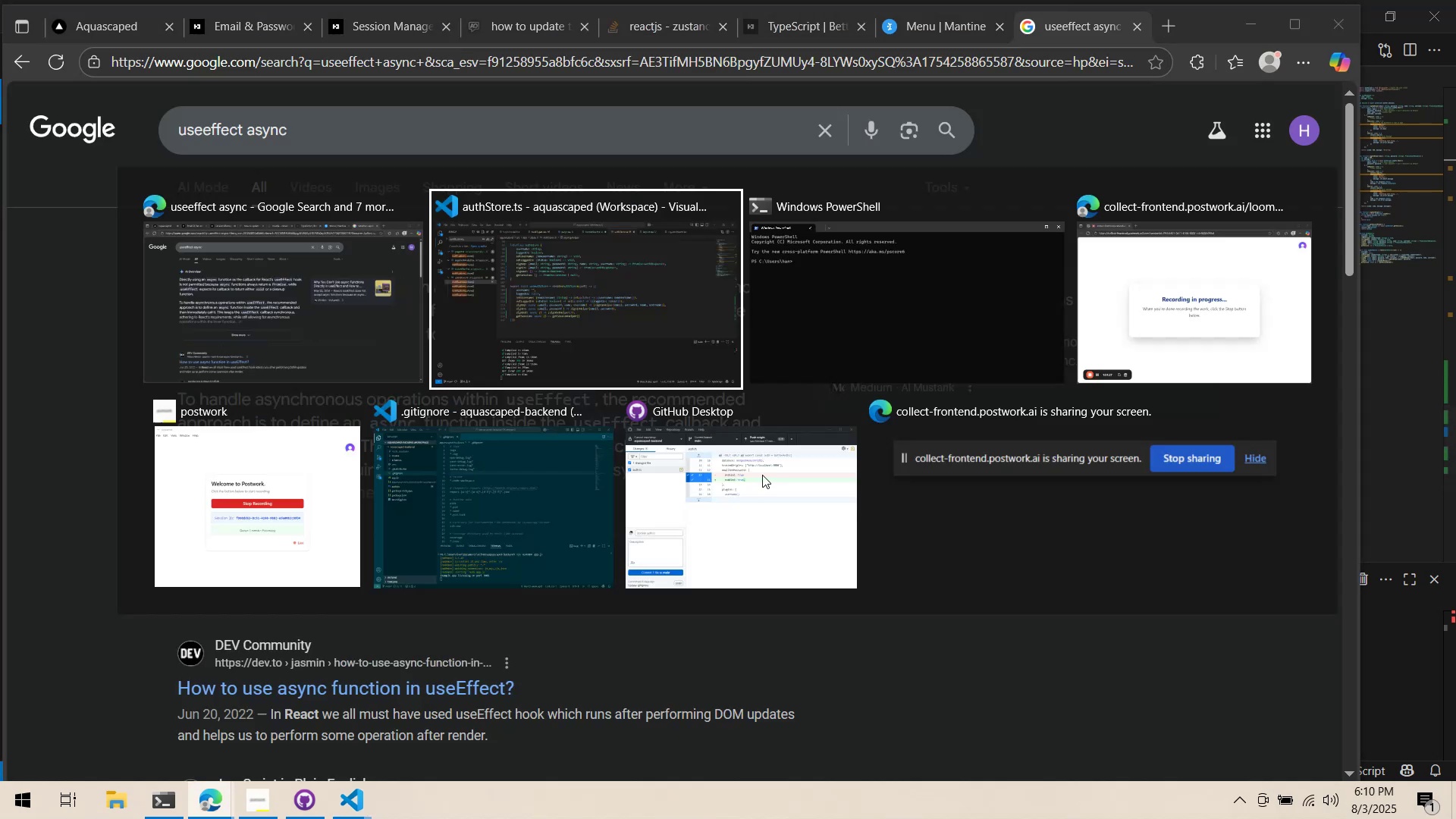 
key(Alt+Tab)
 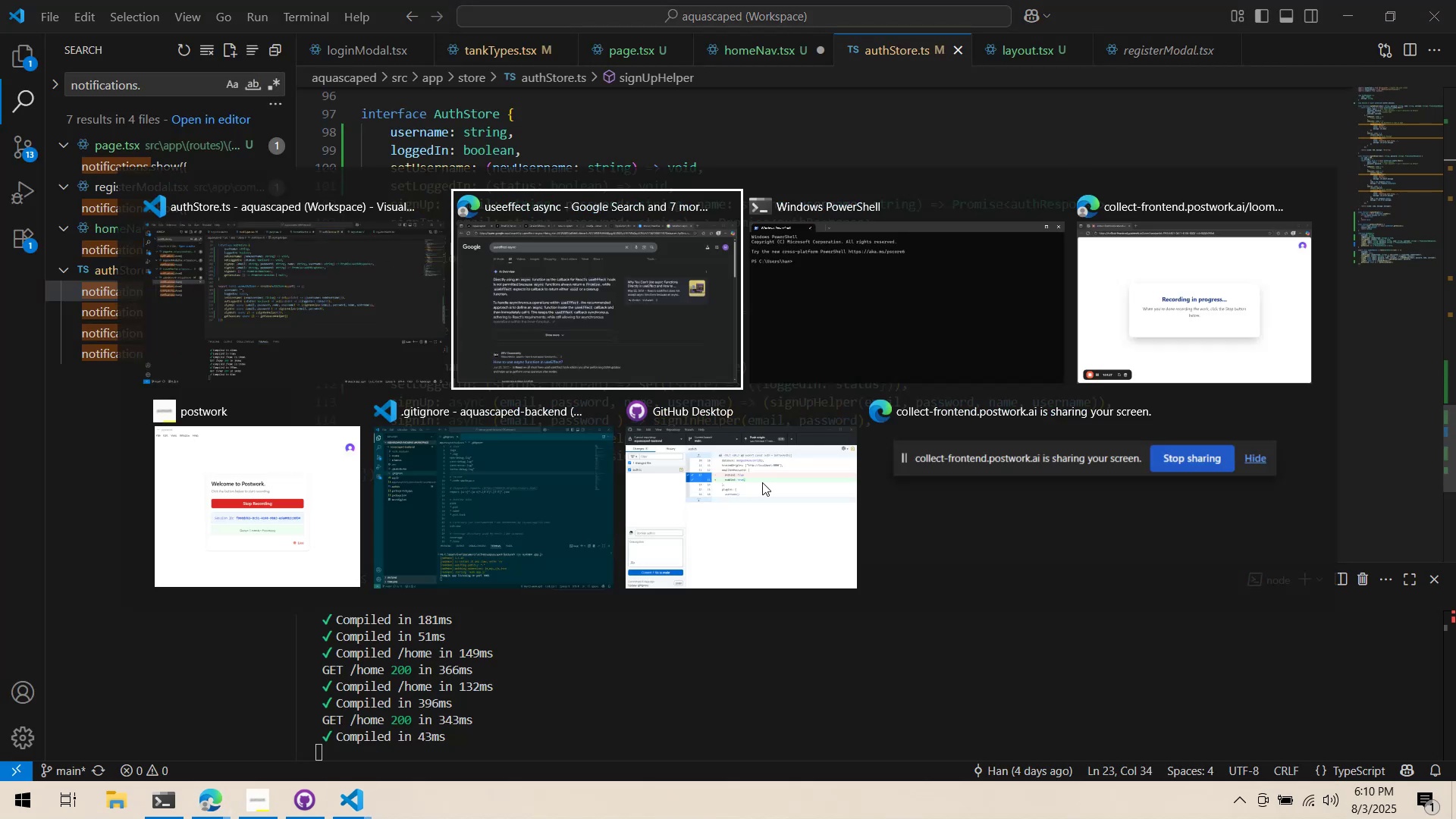 
key(Alt+Tab)
 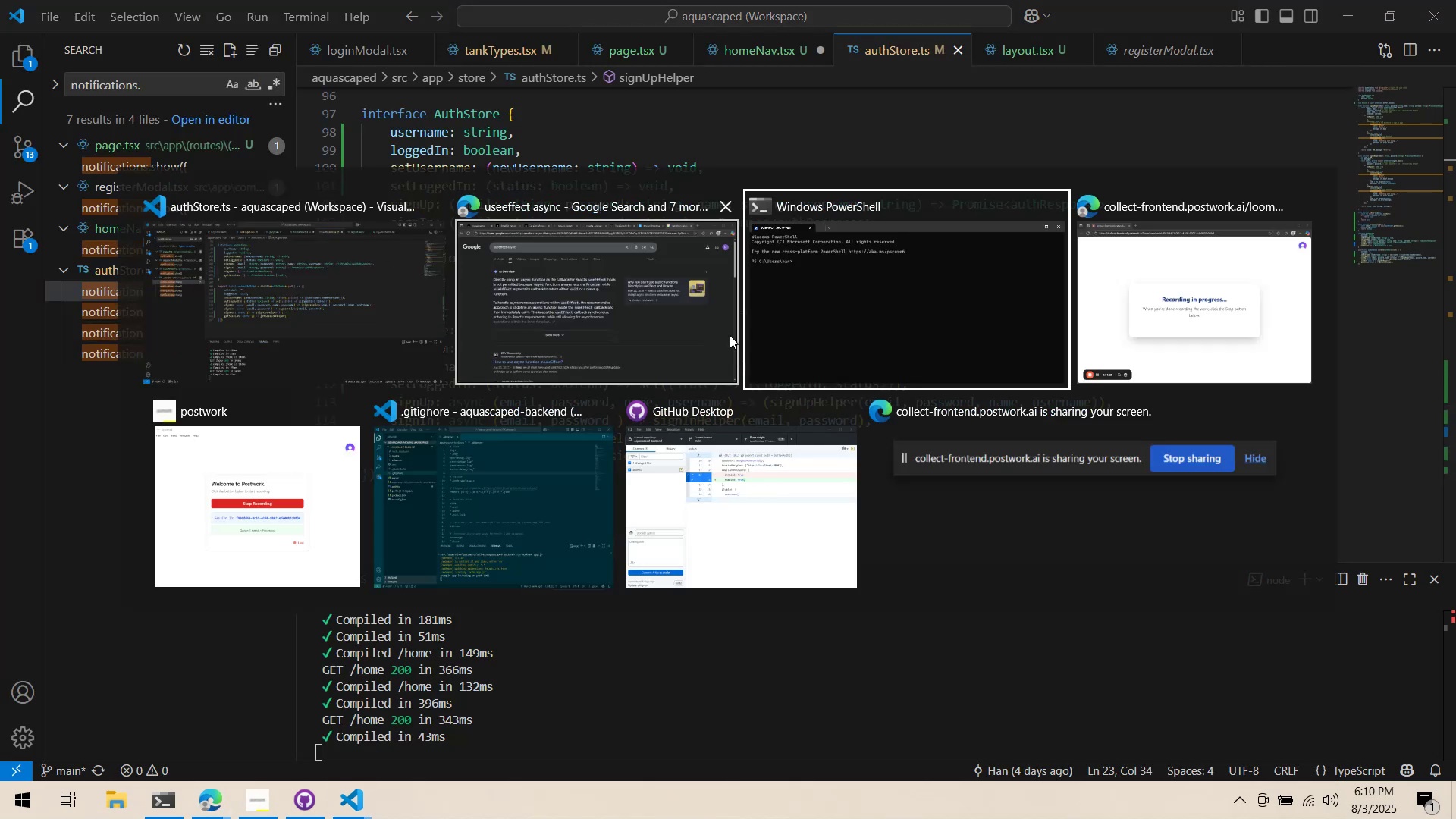 
left_click([563, 340])
 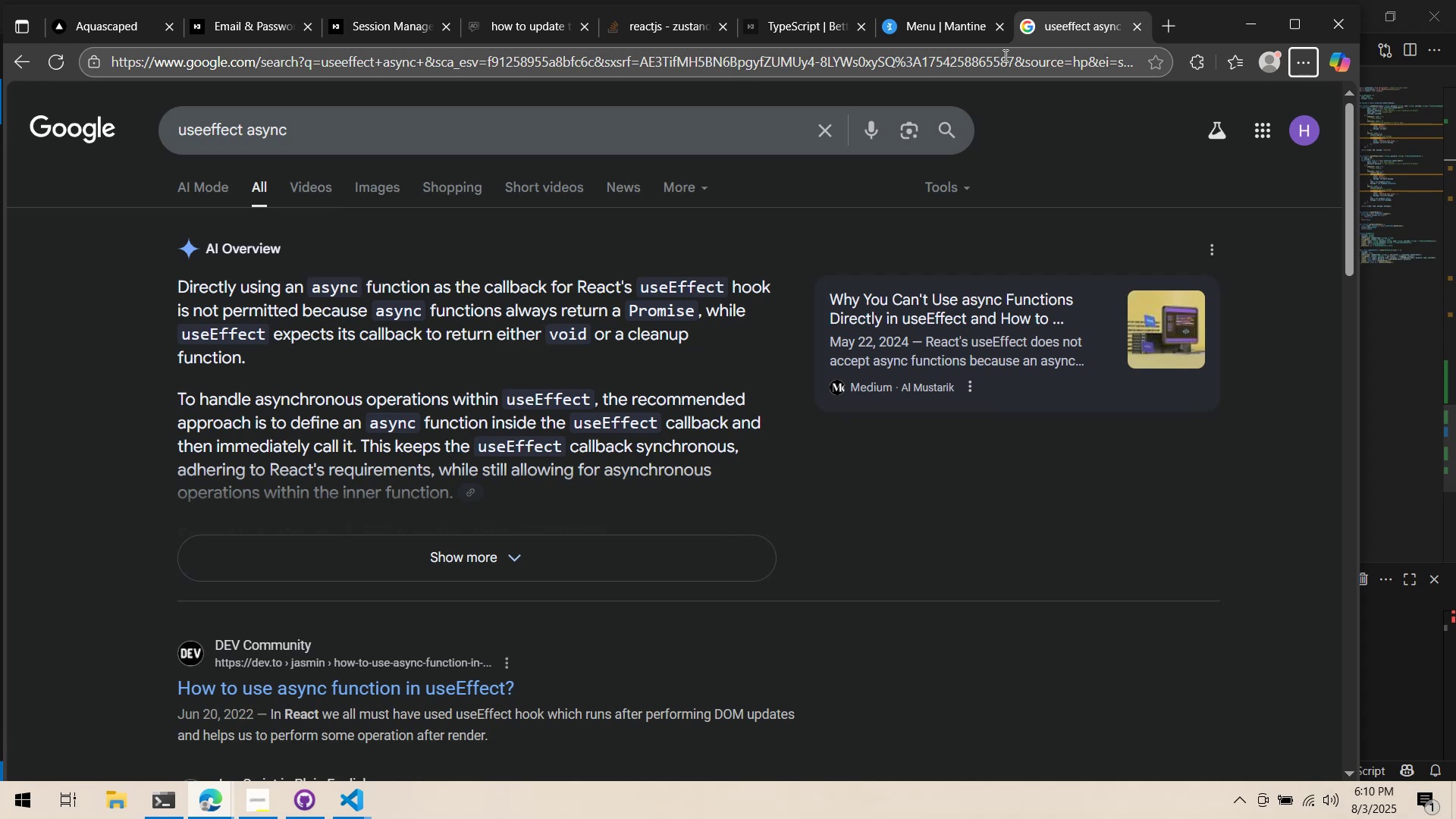 
left_click([1407, 363])
 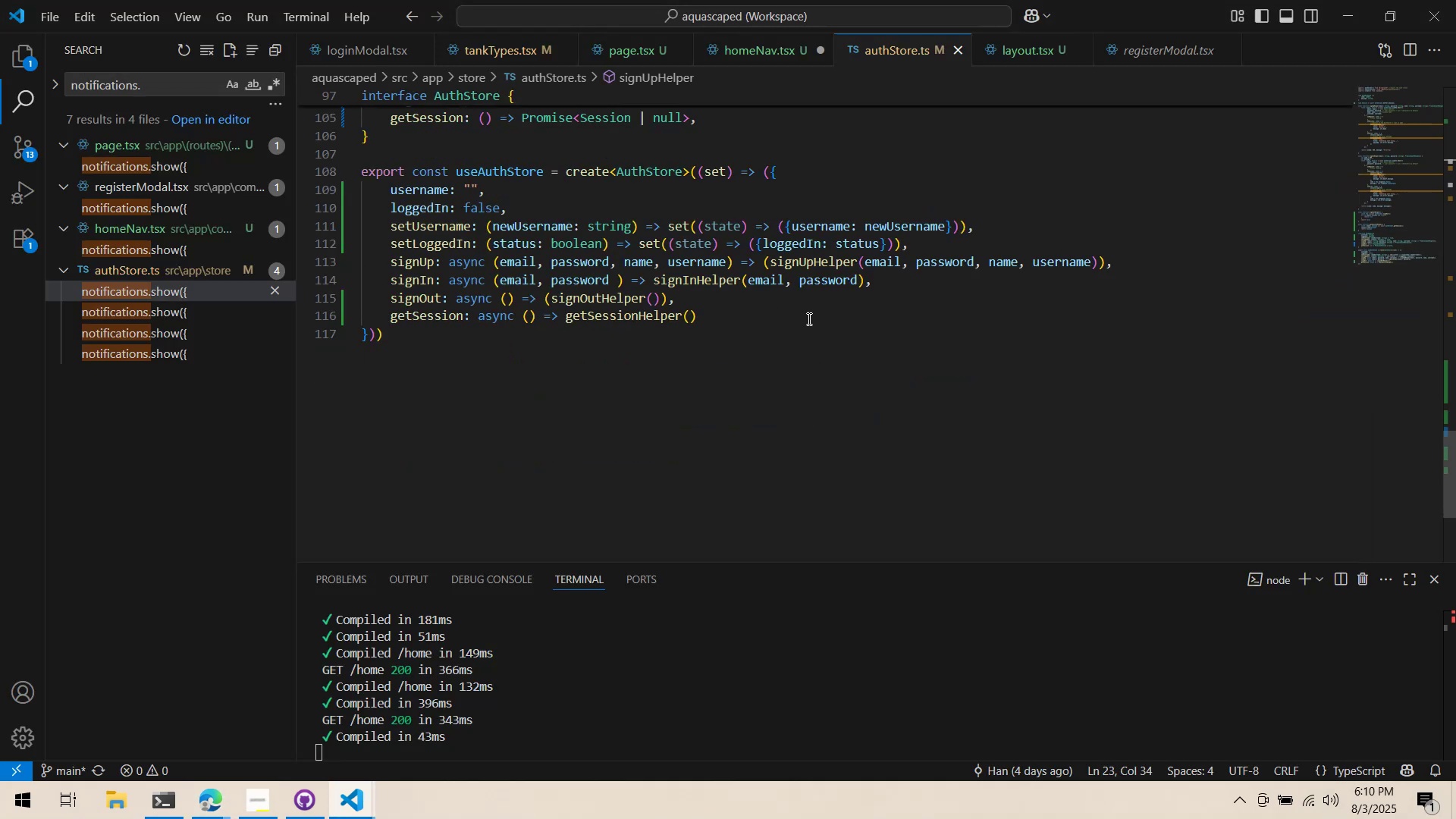 
scroll: coordinate [764, 383], scroll_direction: up, amount: 8.0
 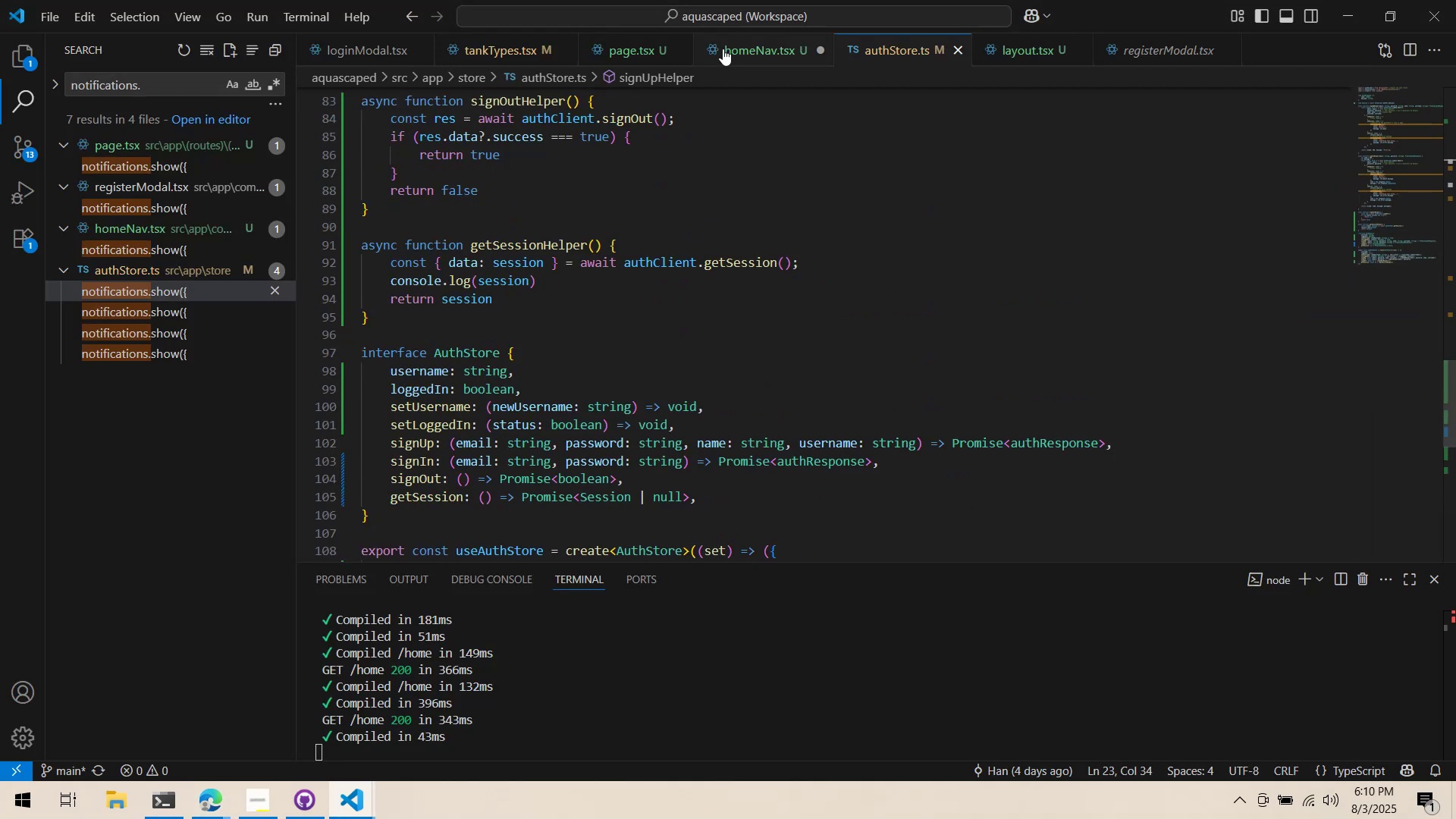 
left_click([726, 48])
 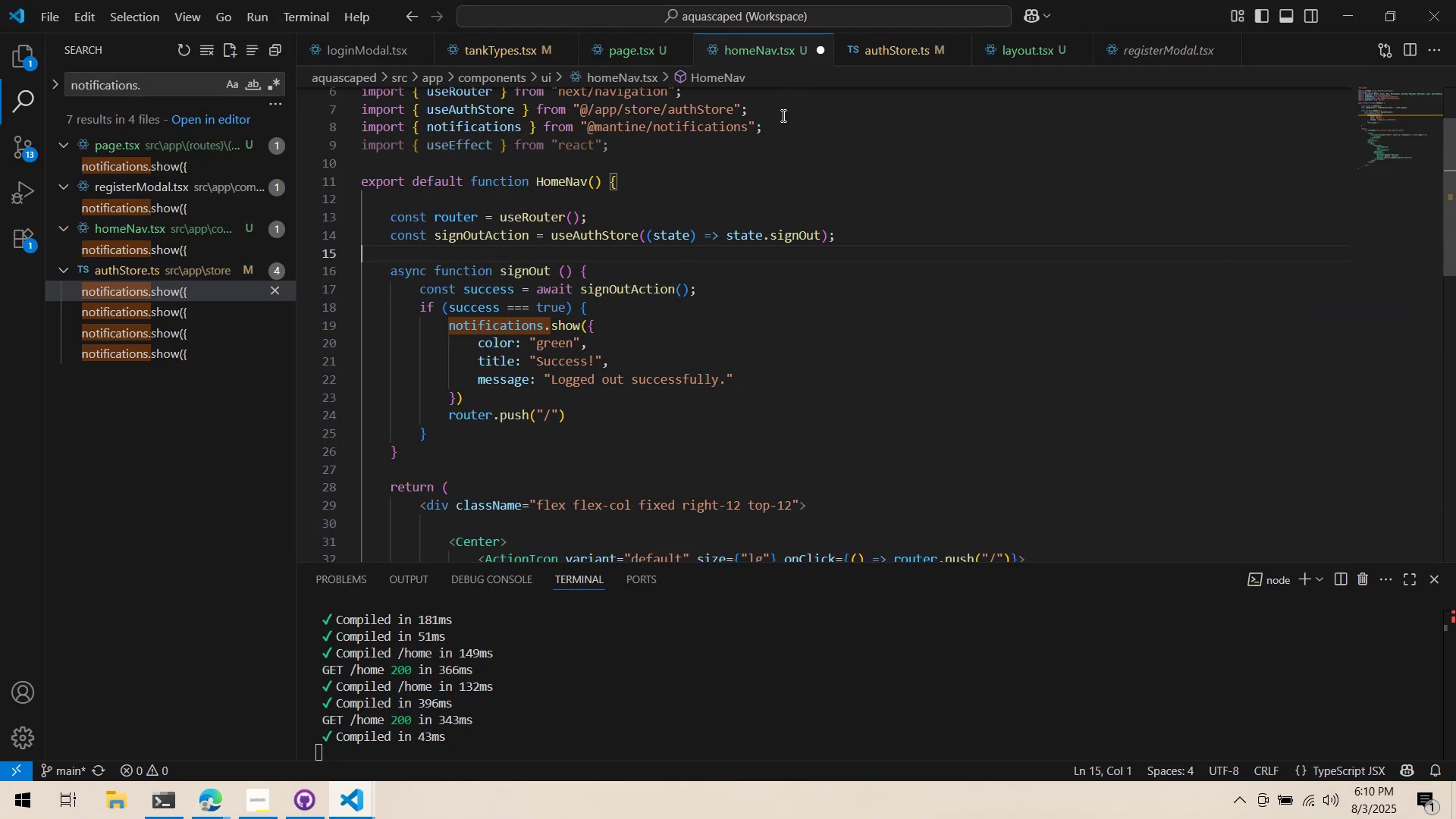 
left_click([810, 176])
 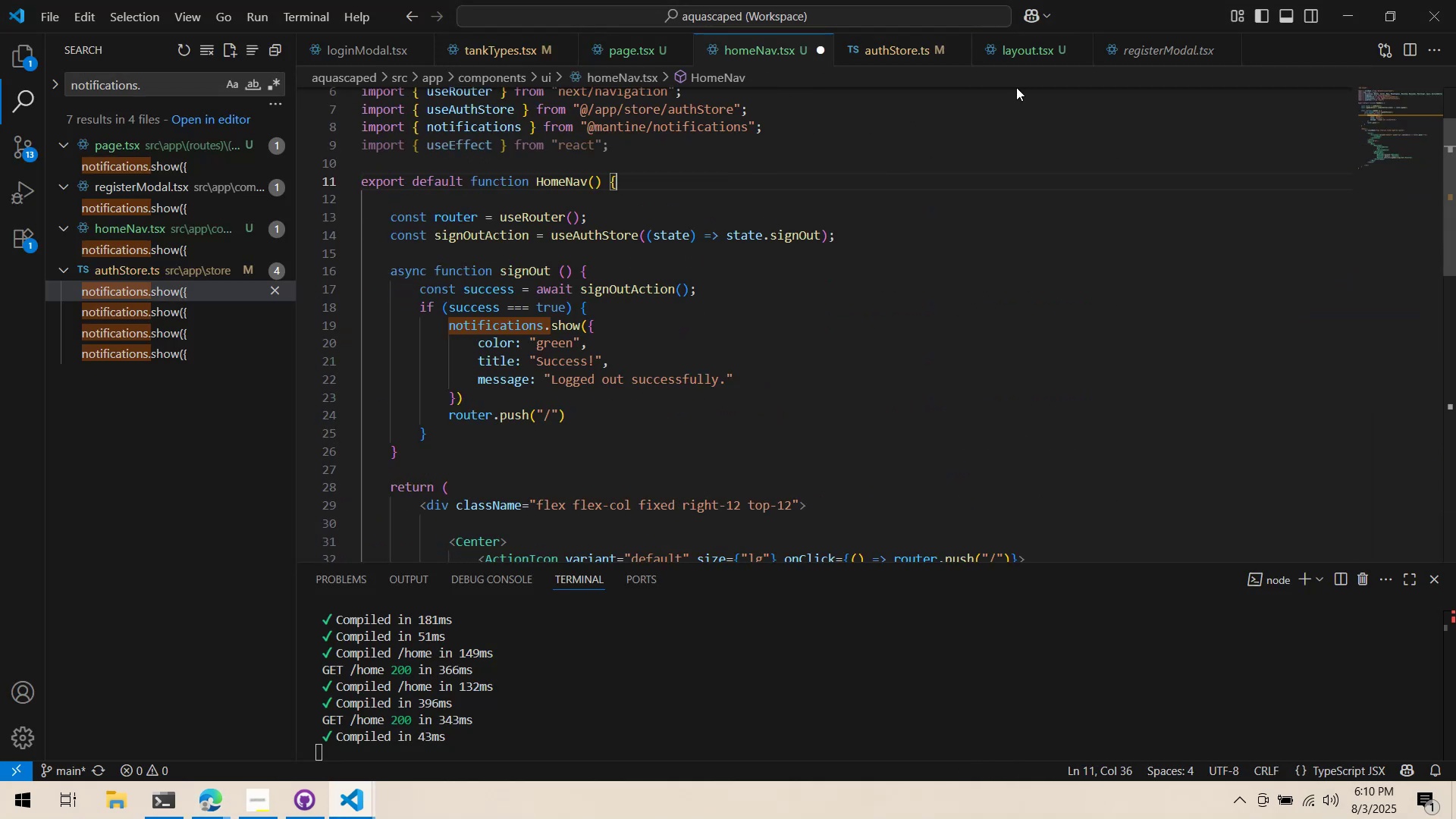 
key(Control+S)
 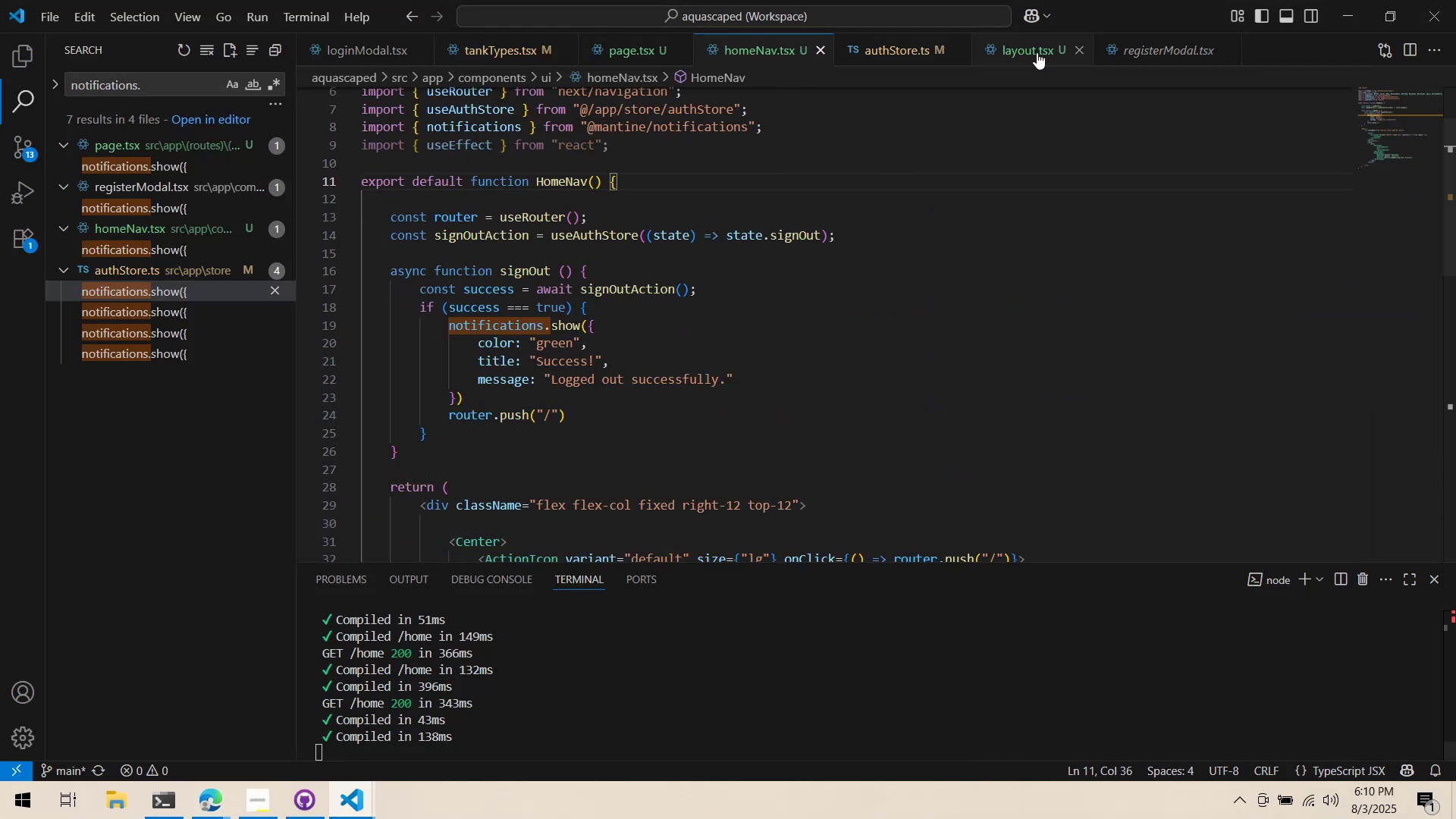 
left_click([1037, 52])
 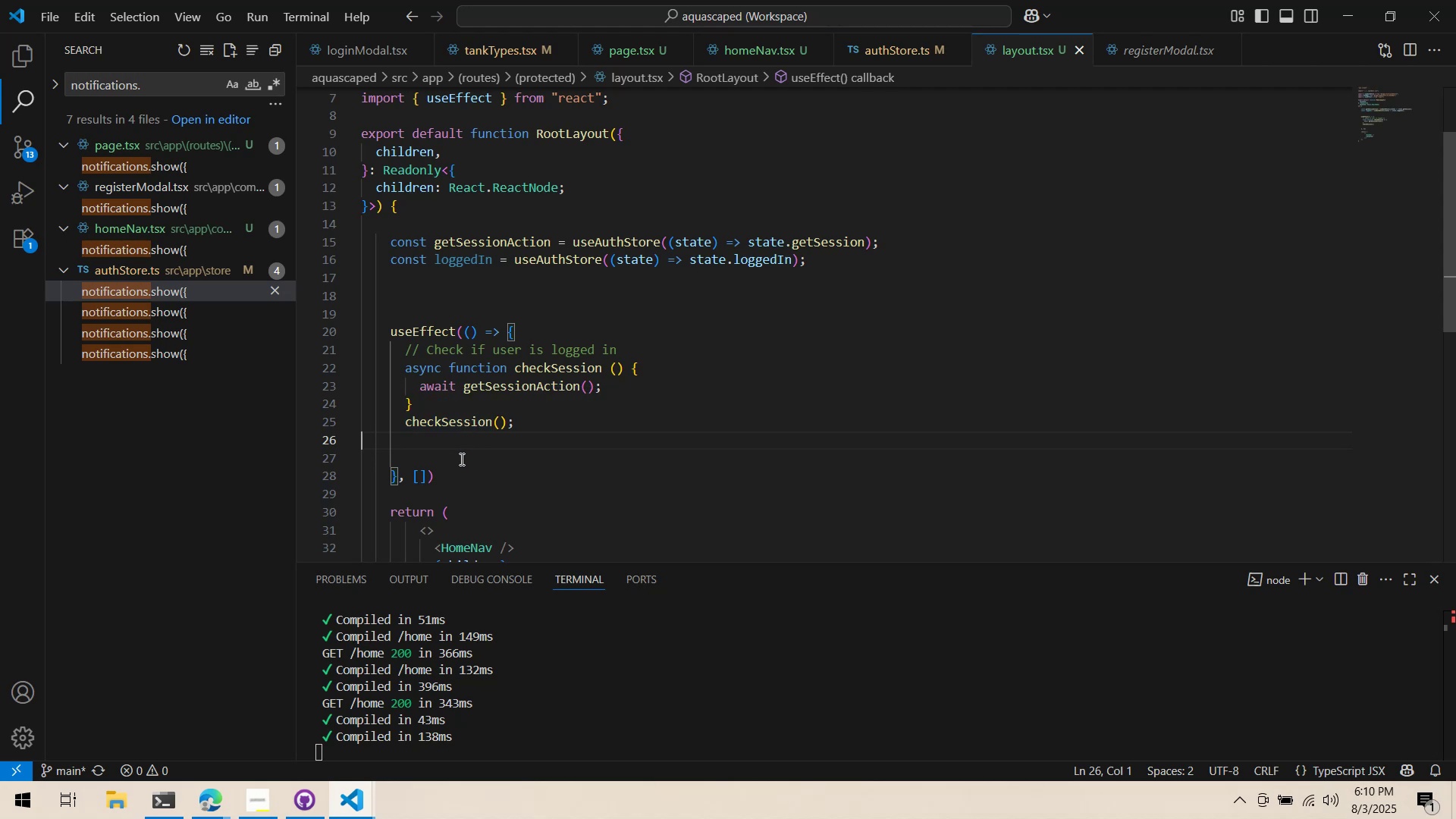 
mouse_move([422, 435])
 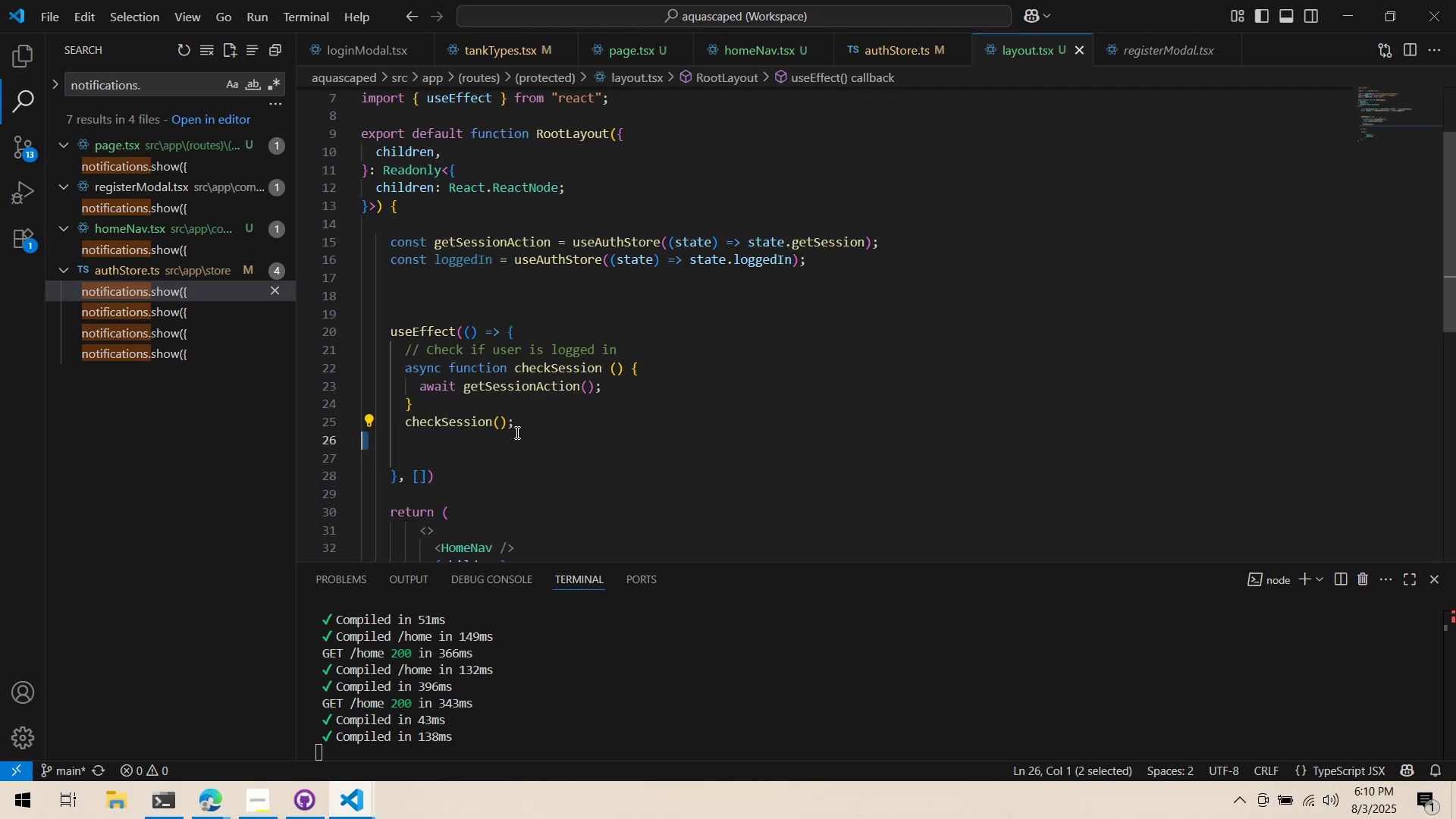 
left_click([504, 429])
 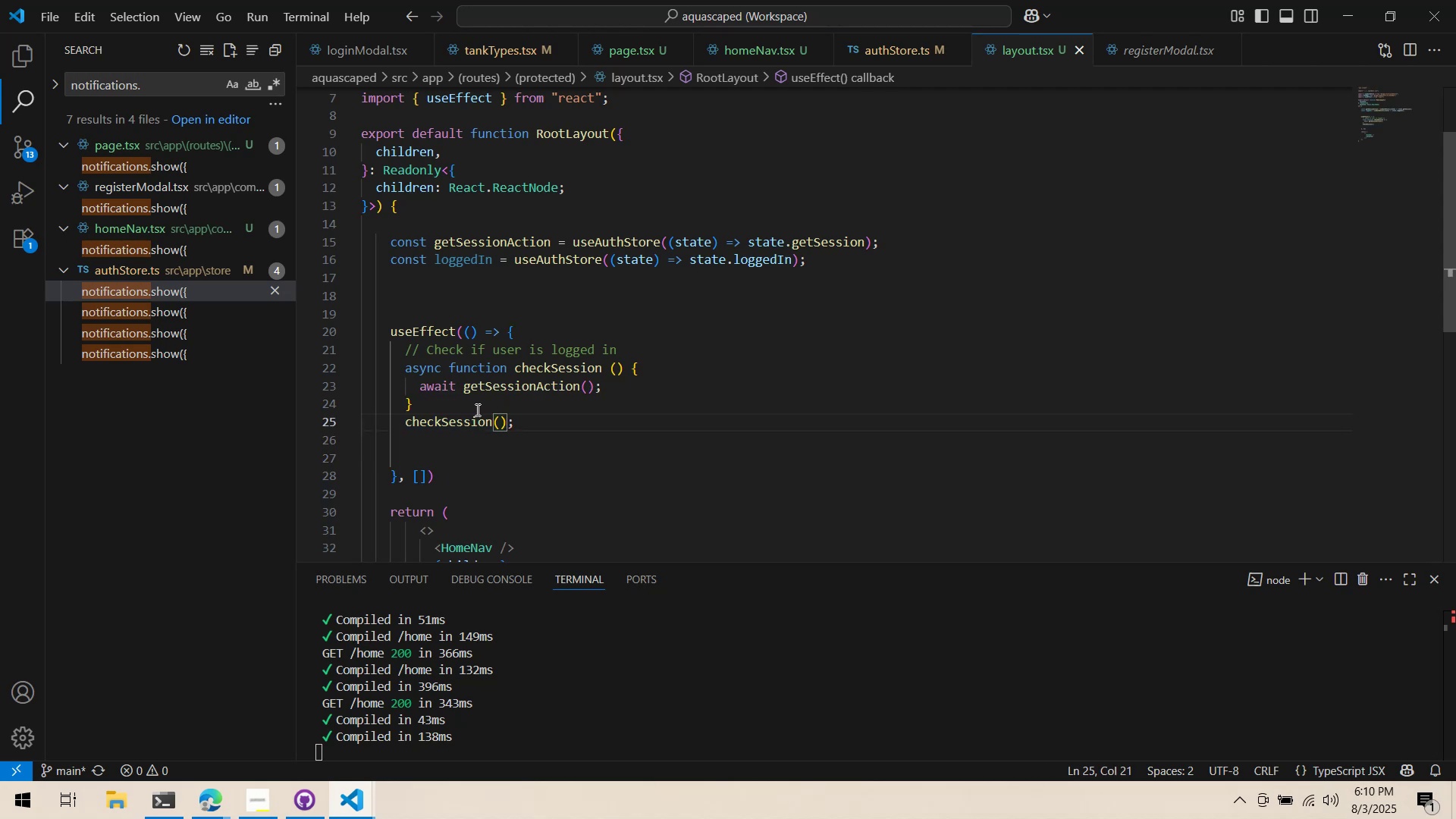 
wait(8.65)
 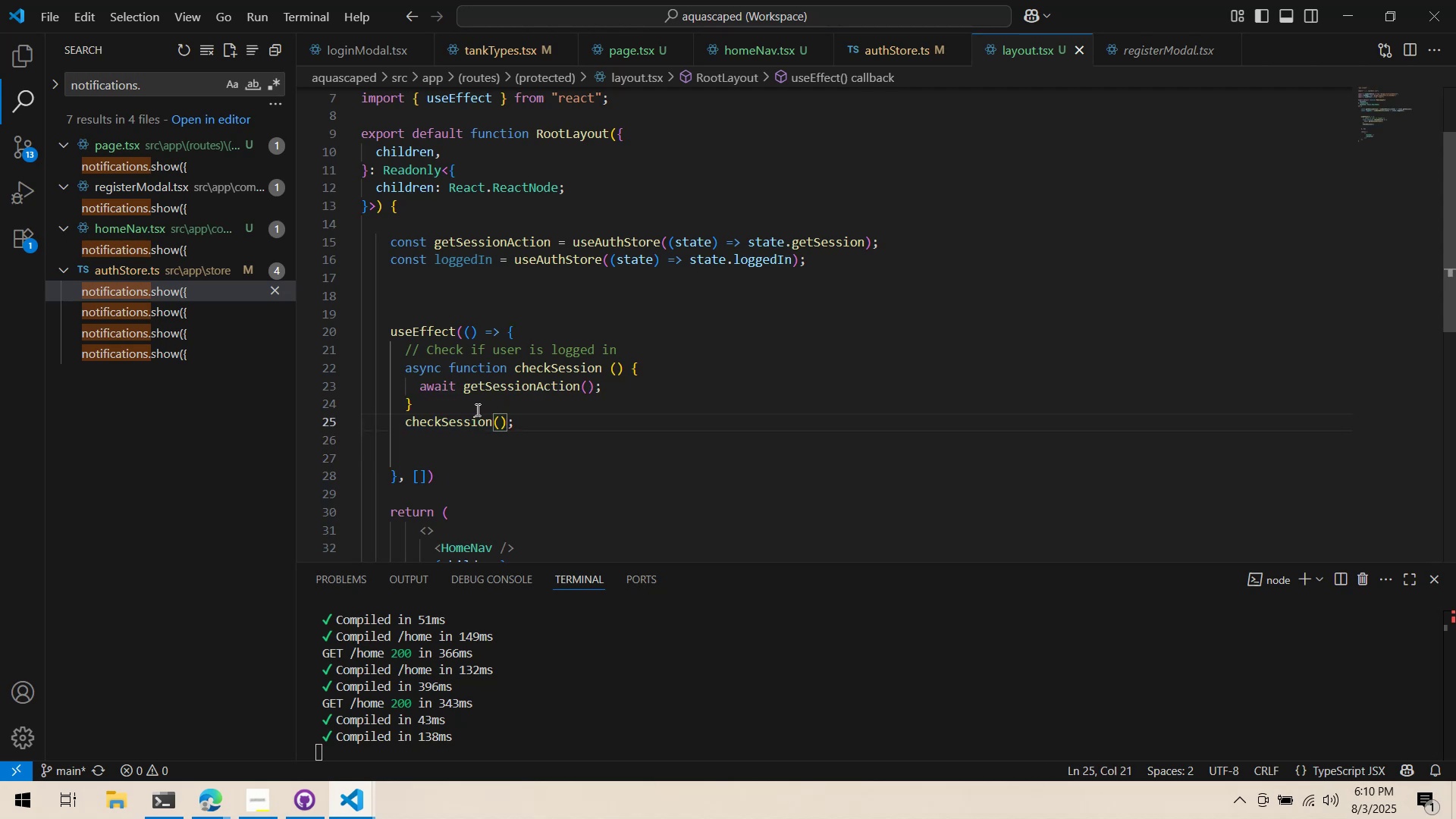 
left_click([417, 391])
 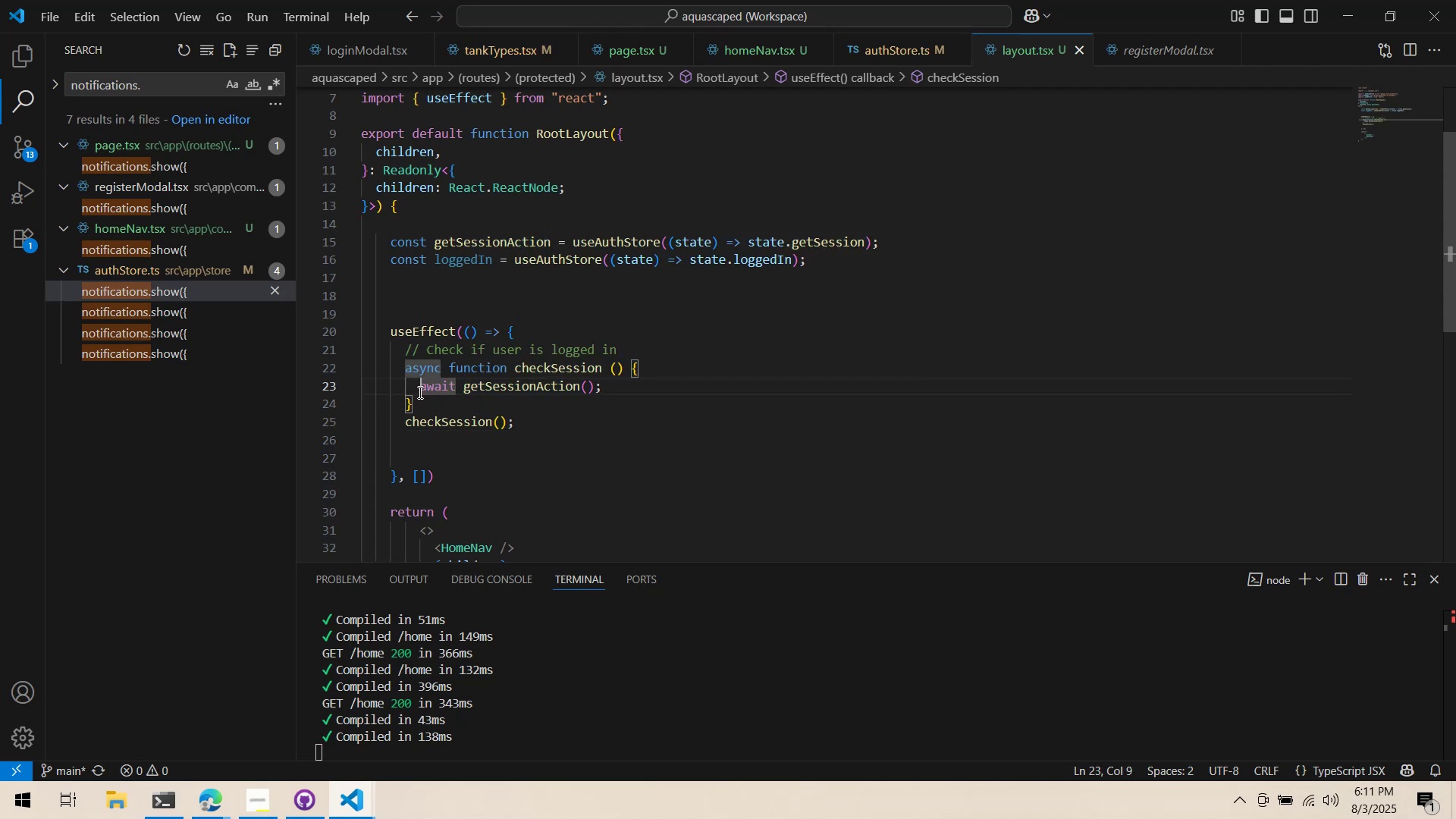 
type(const res = )
 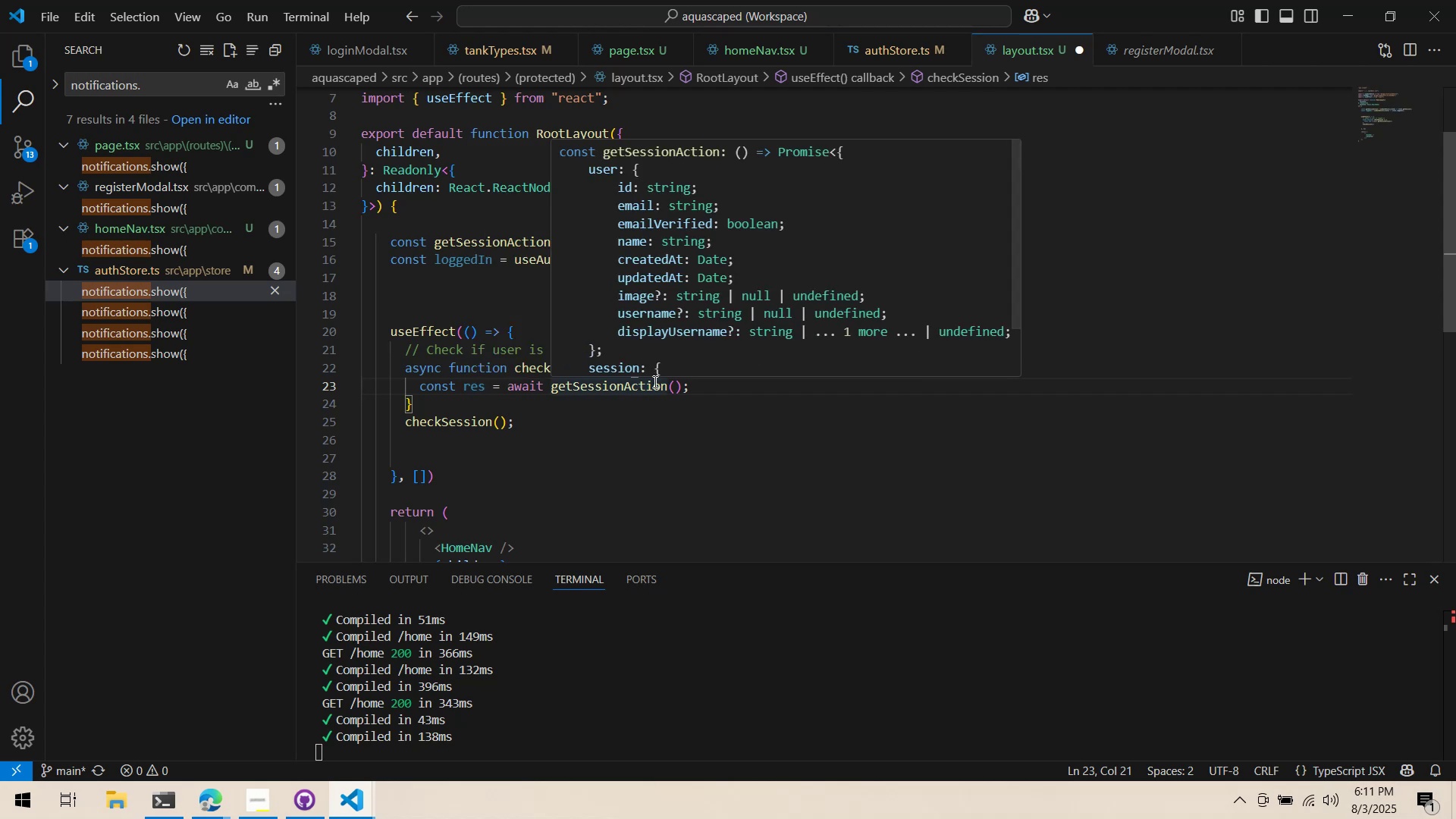 
wait(6.66)
 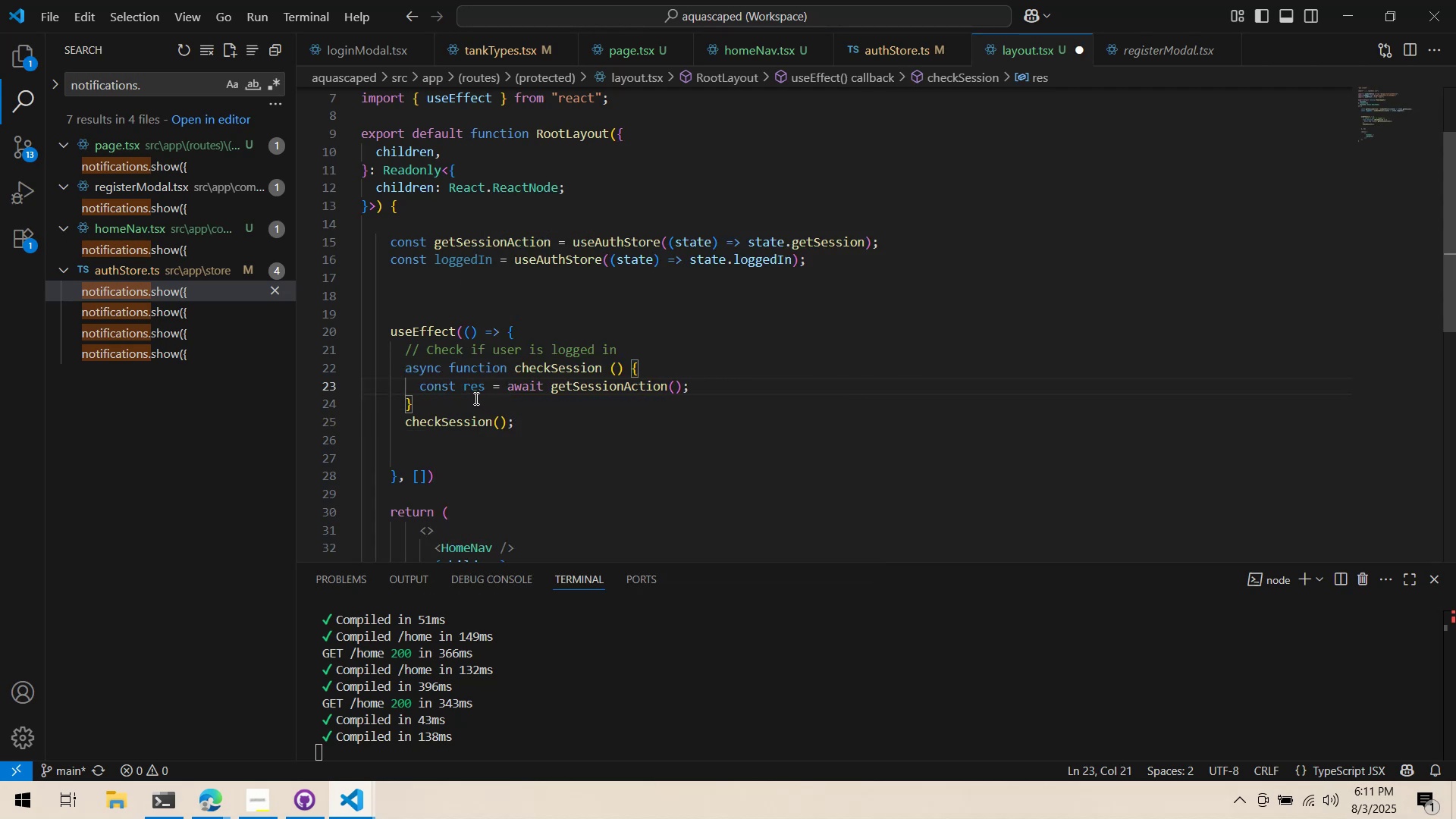 
left_click([911, 56])
 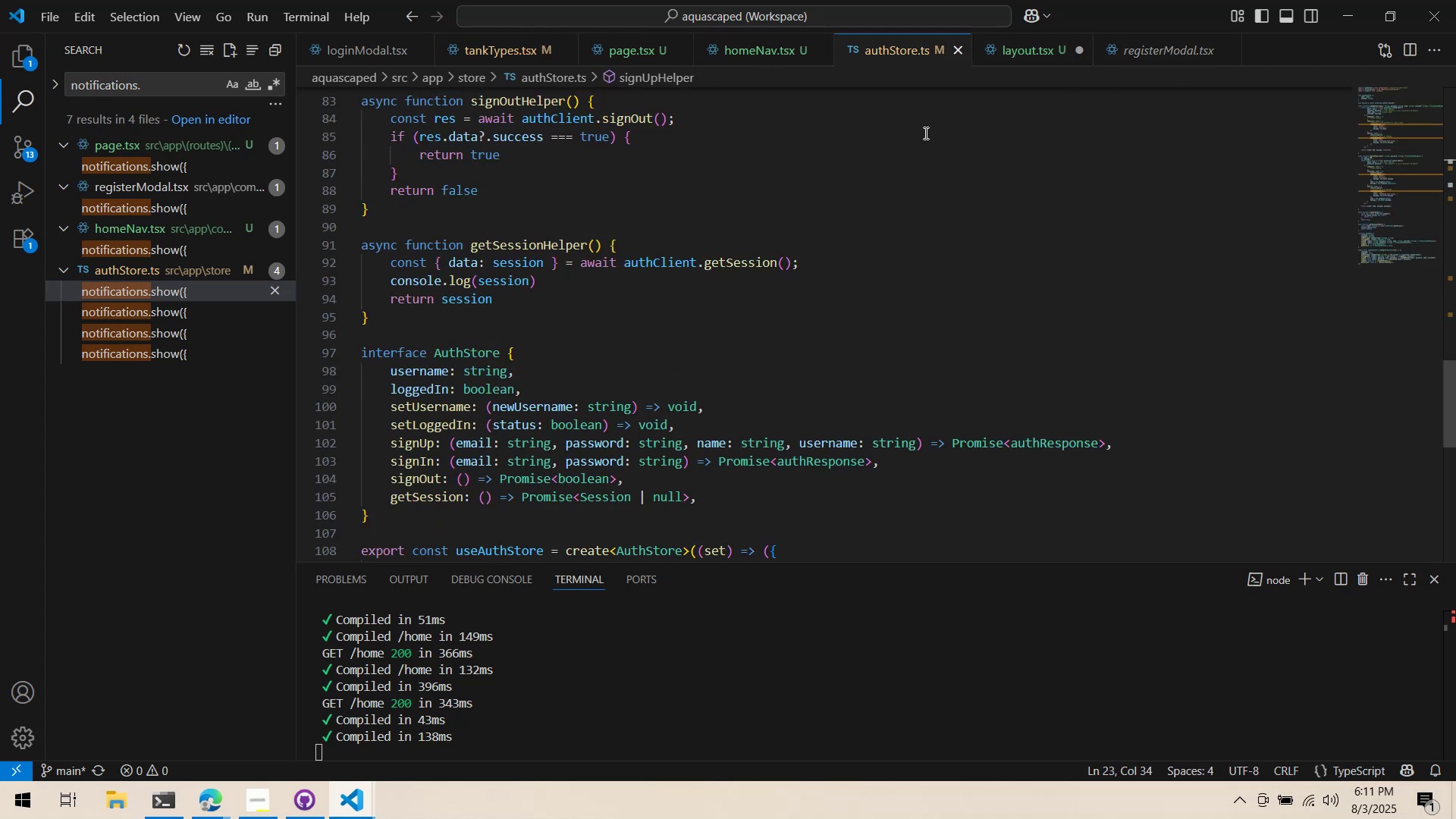 
scroll: coordinate [973, 186], scroll_direction: up, amount: 36.0
 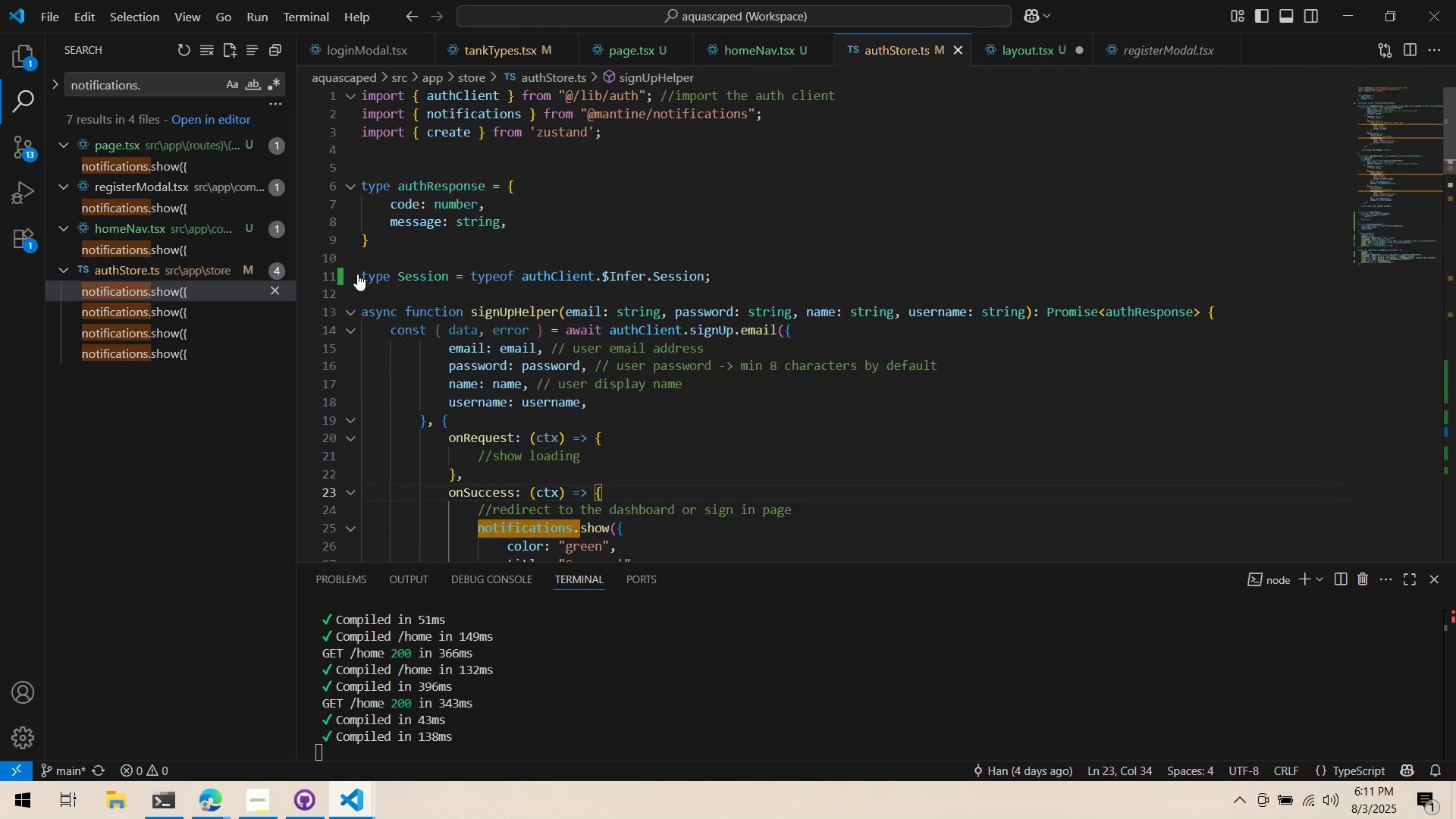 
left_click([362, 275])
 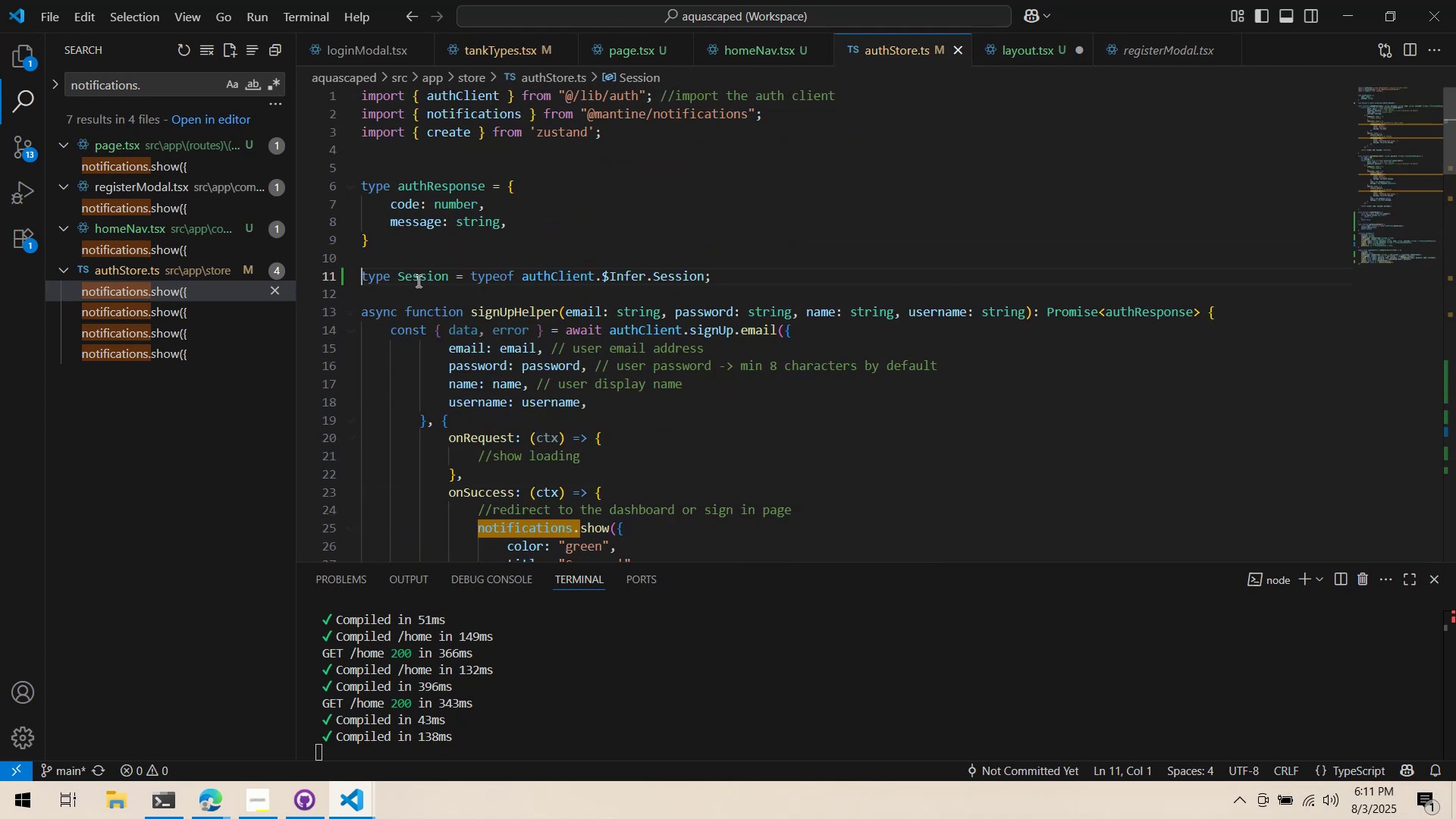 
type(export )
 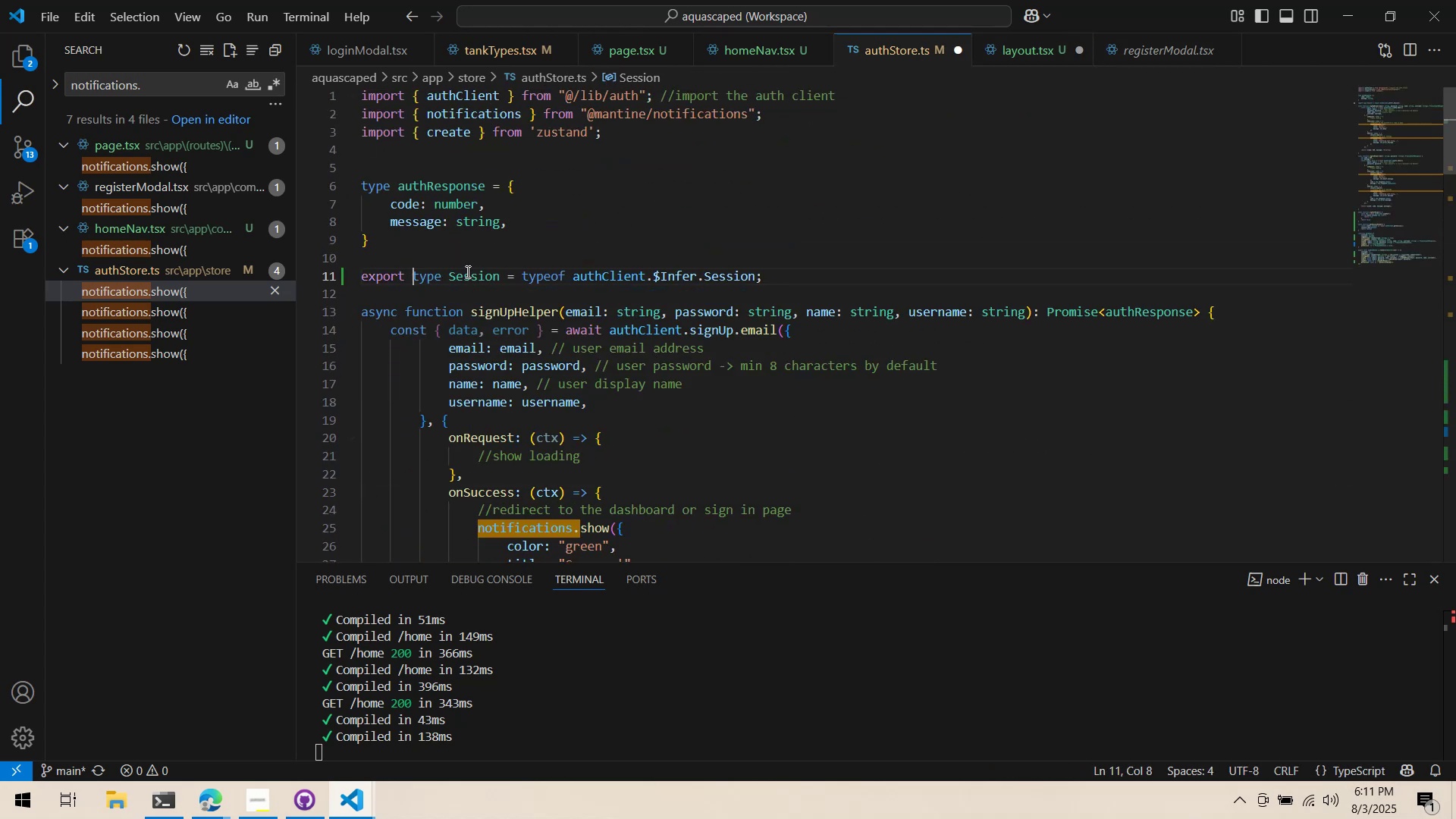 
key(Control+S)
 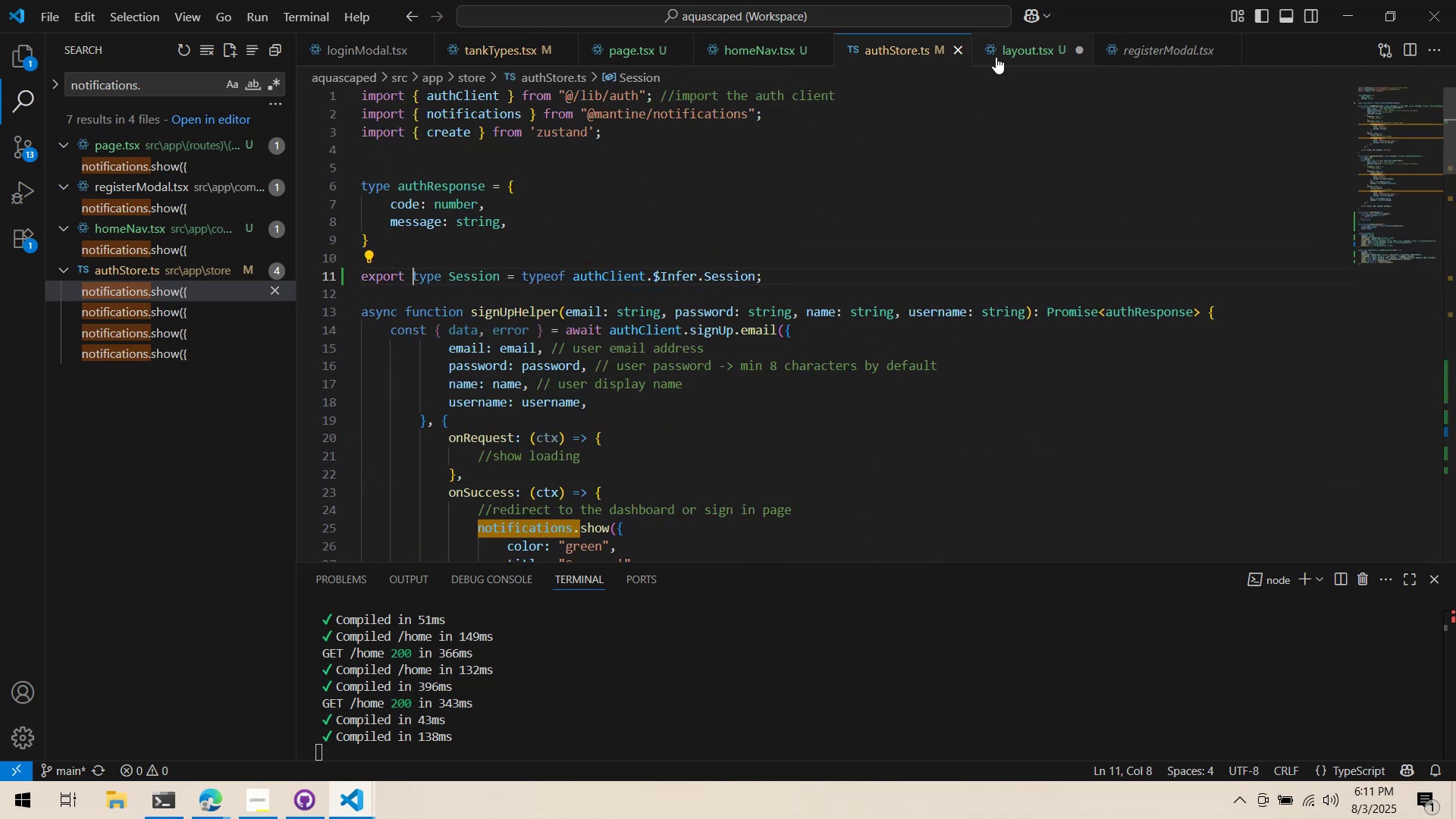 
left_click([998, 53])
 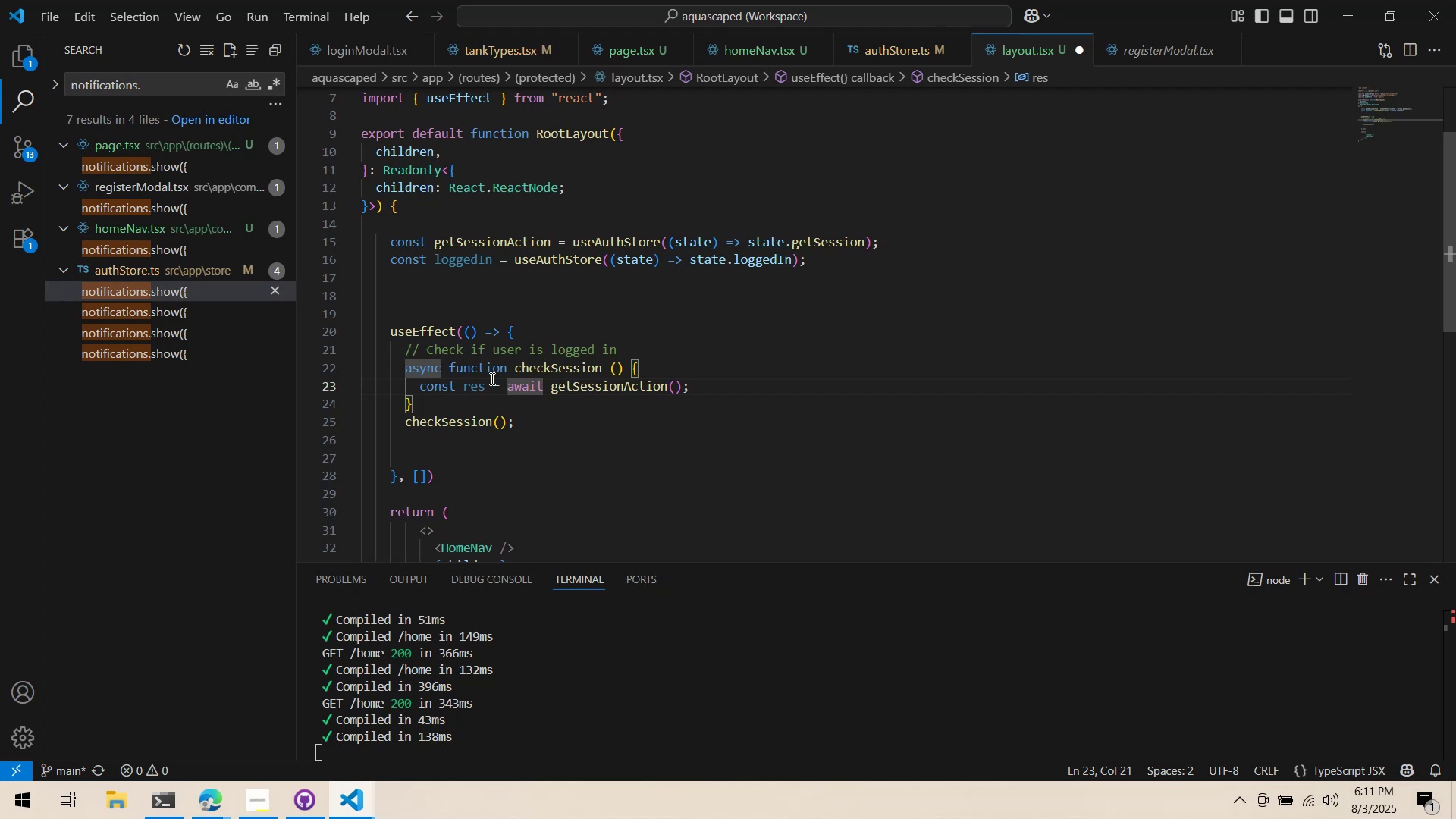 
left_click([491, 381])
 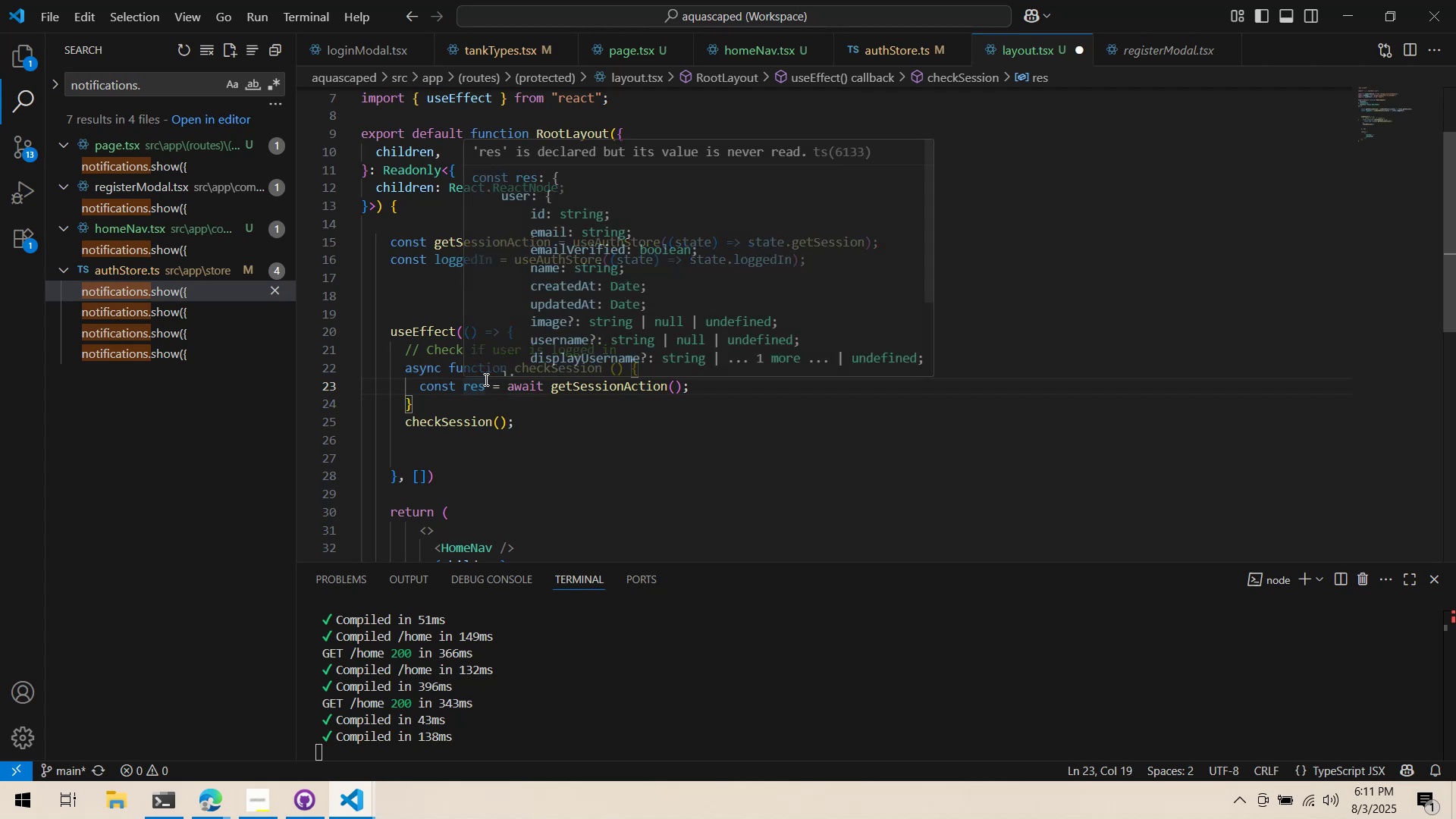 
key(ArrowLeft)
 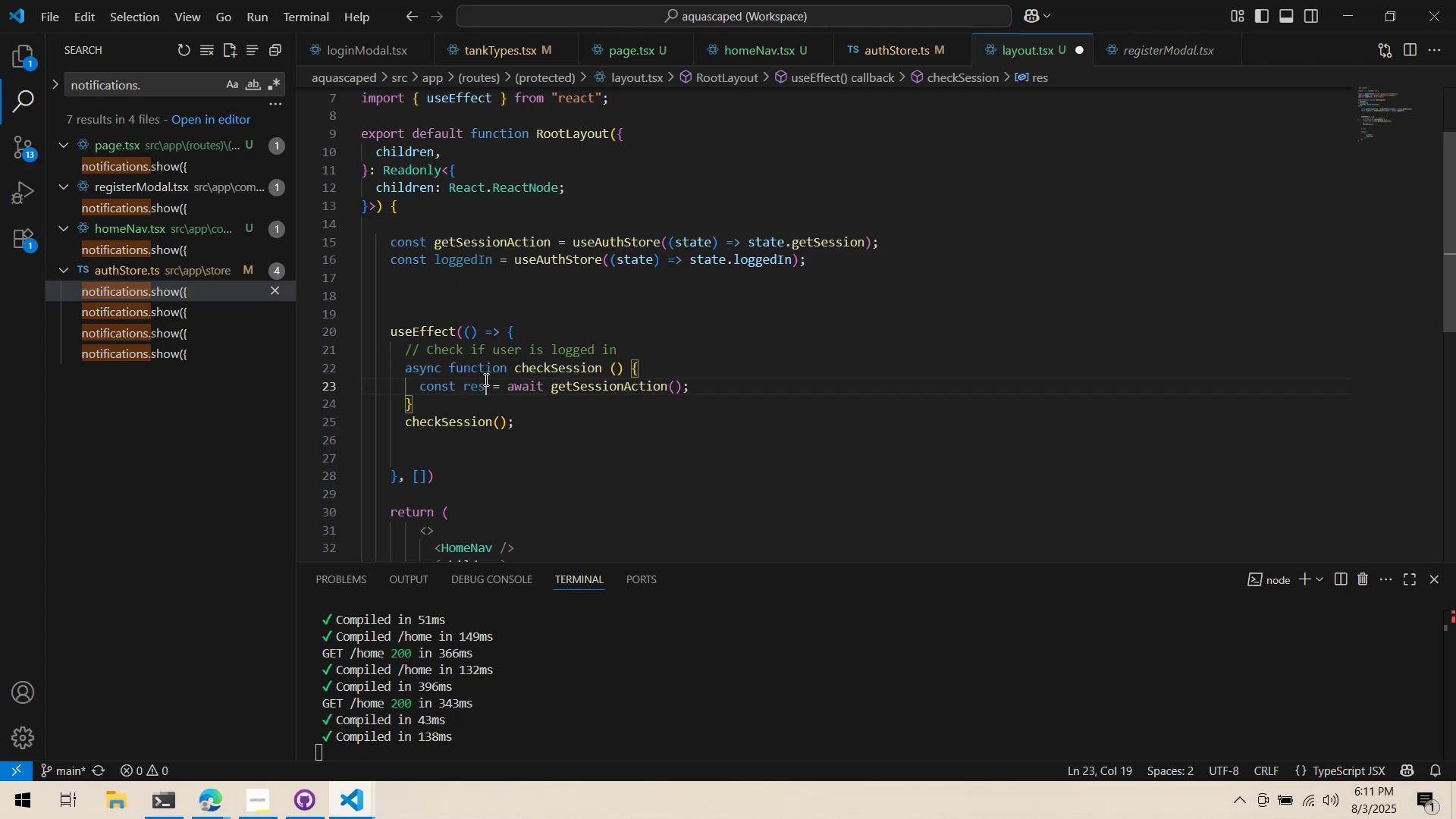 
type(: Session)
 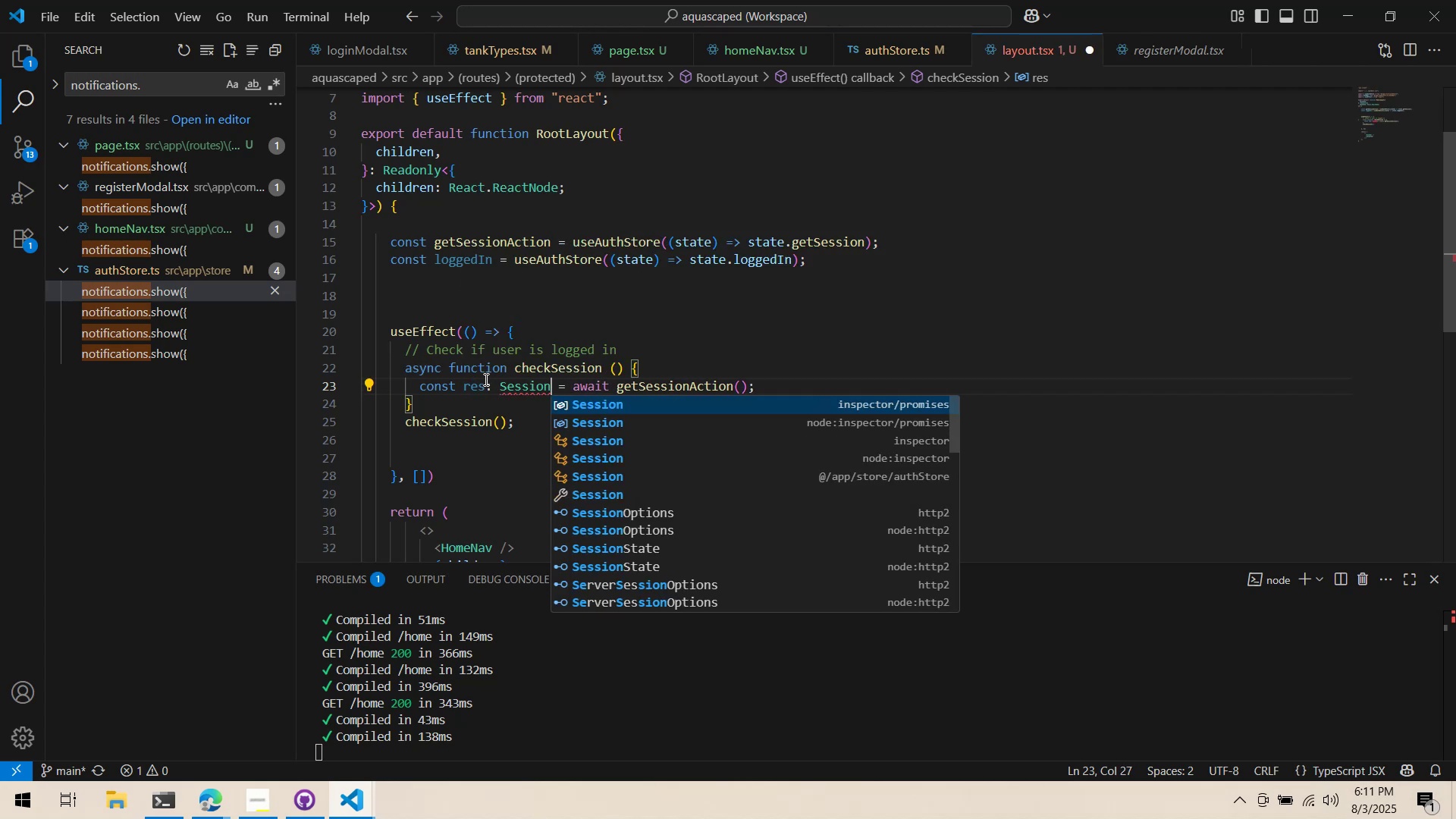 
key(ArrowDown)
 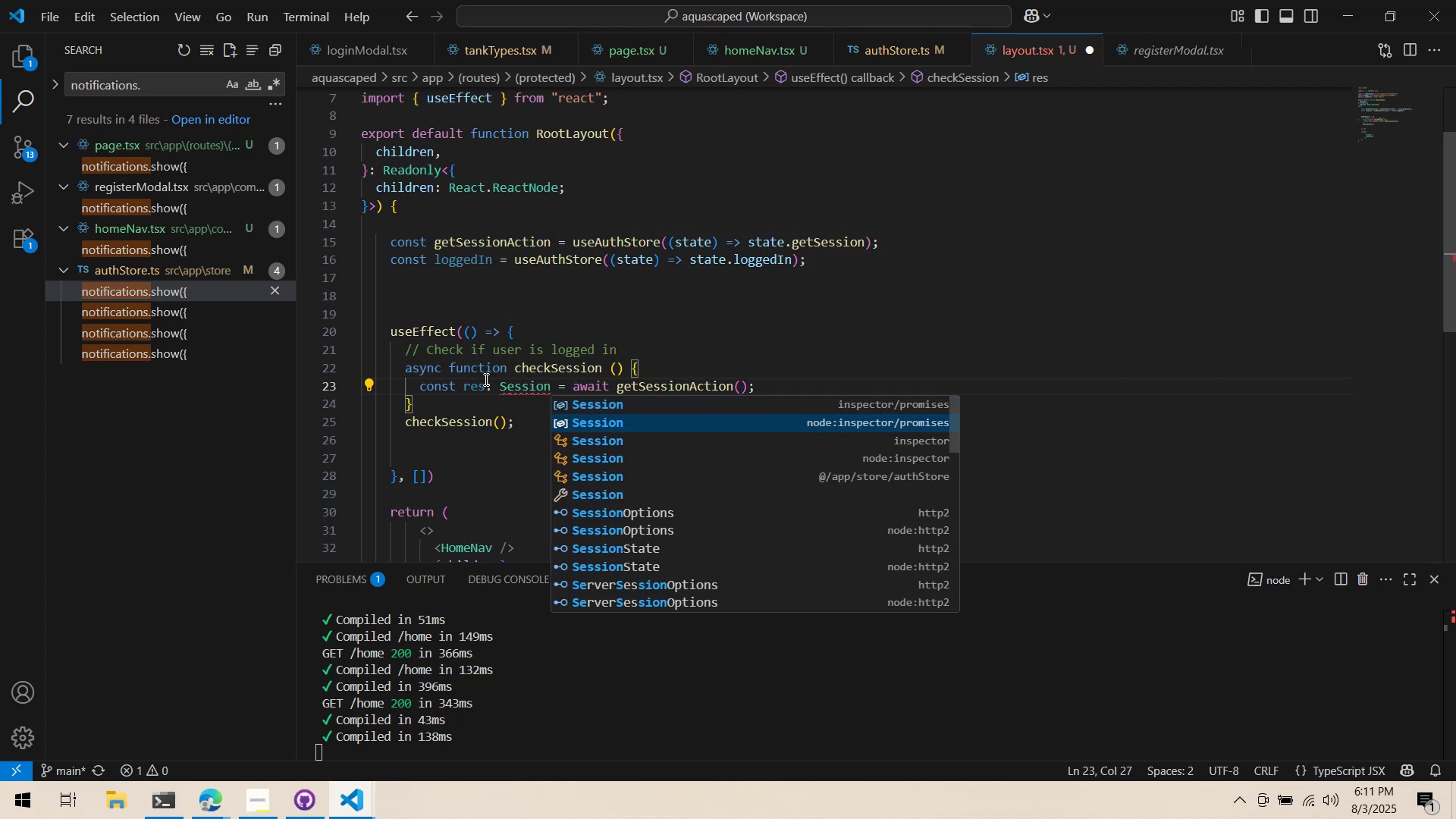 
key(ArrowDown)
 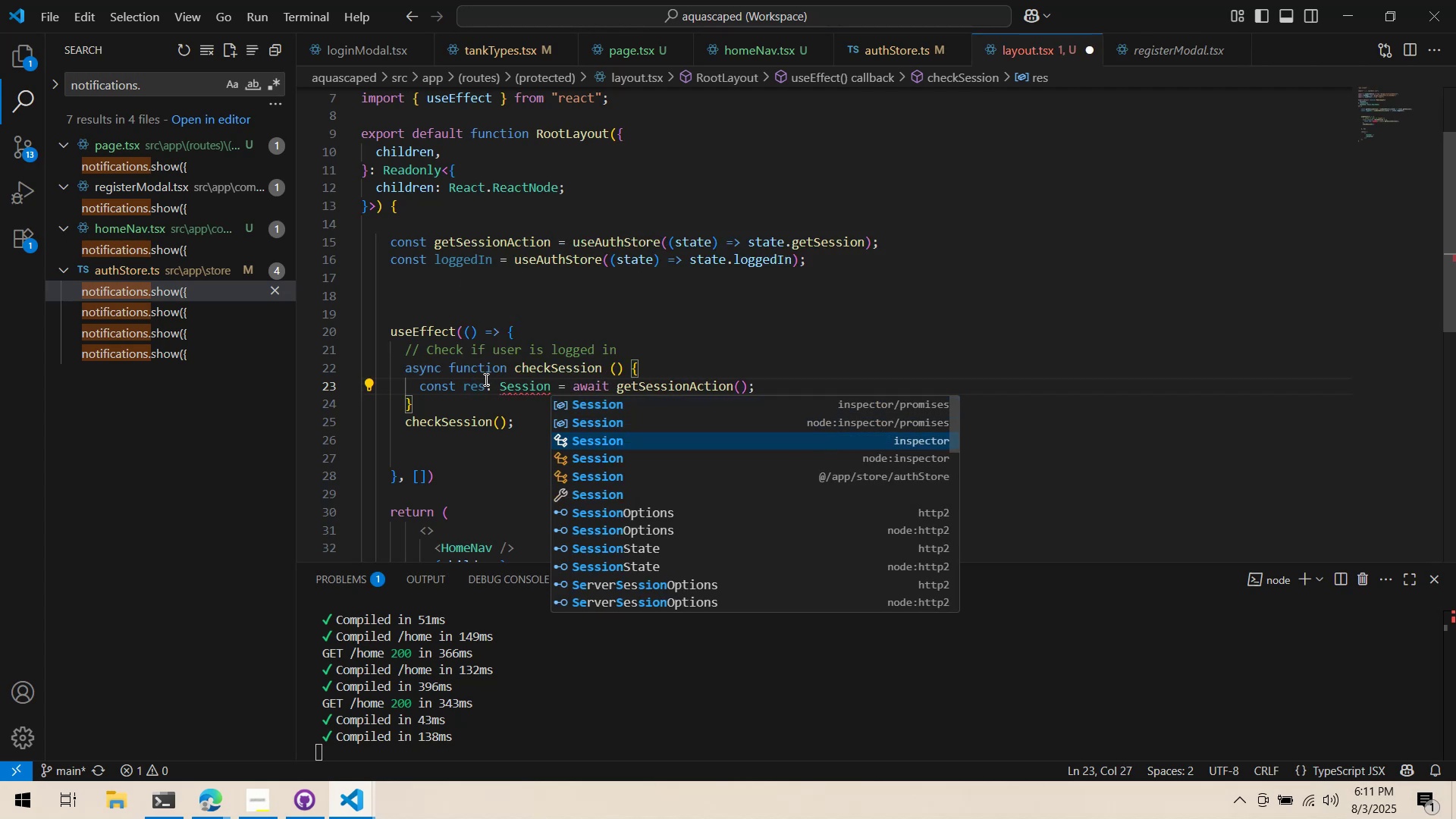 
key(ArrowDown)
 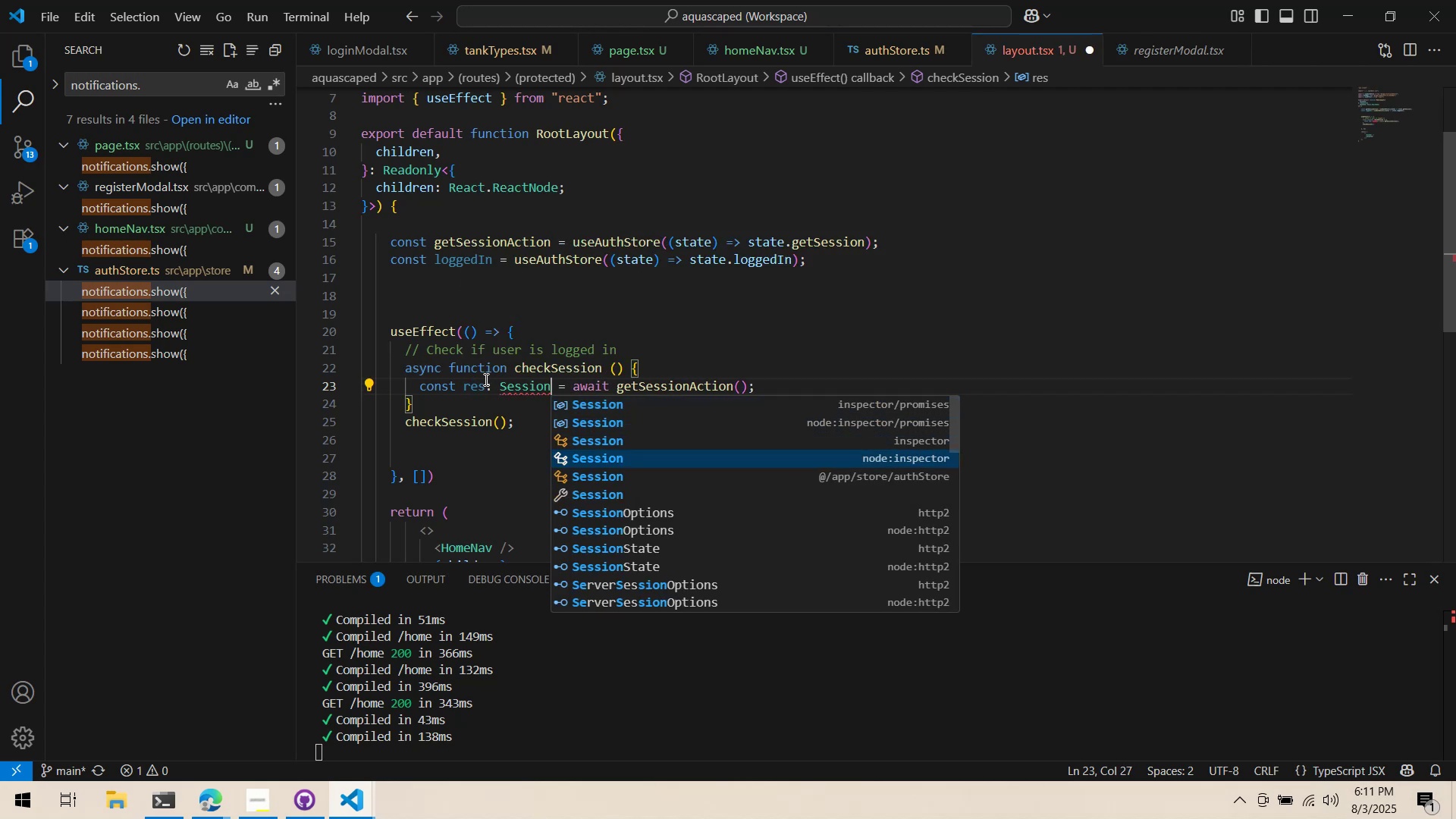 
key(ArrowDown)
 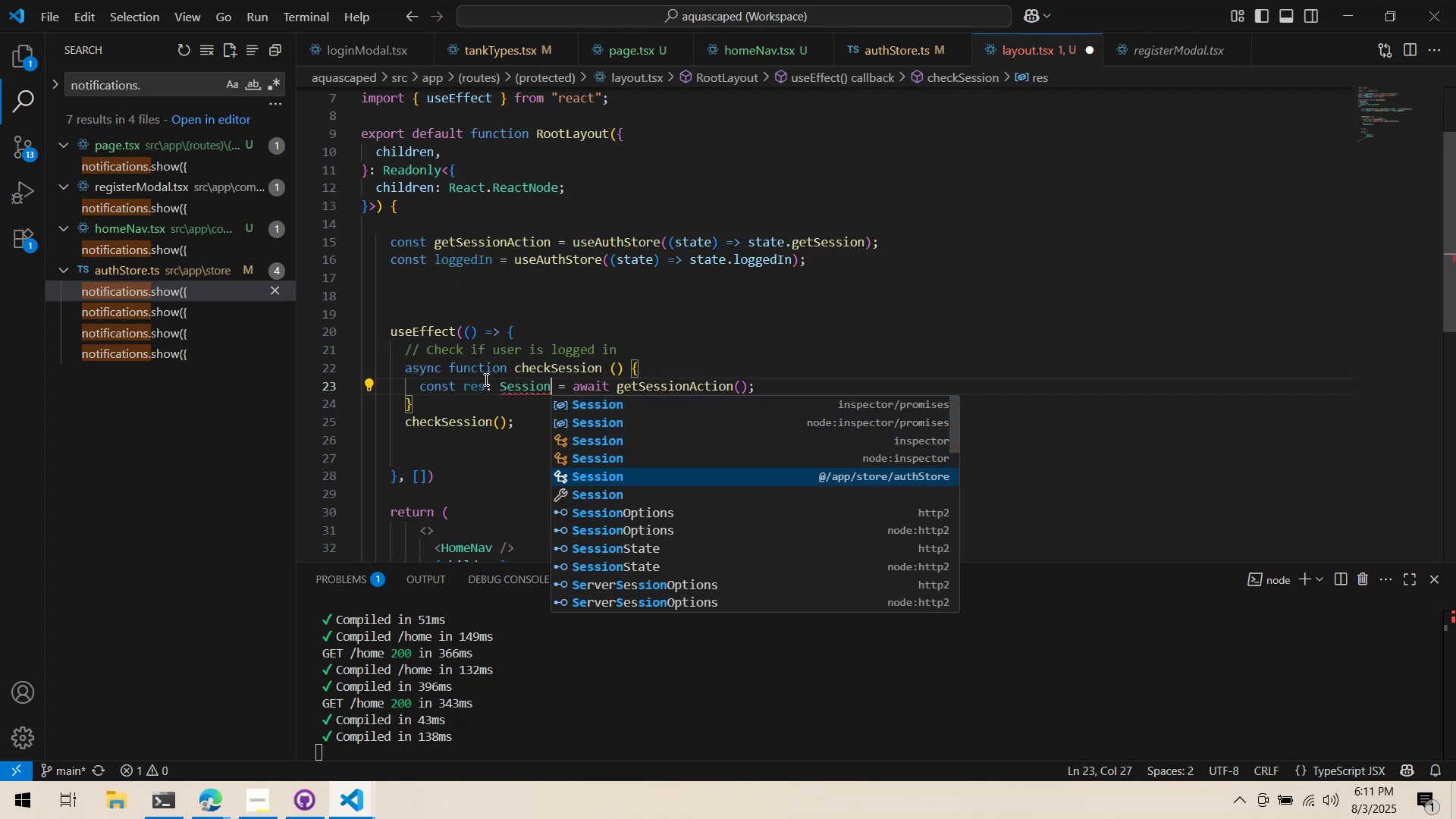 
key(Enter)
 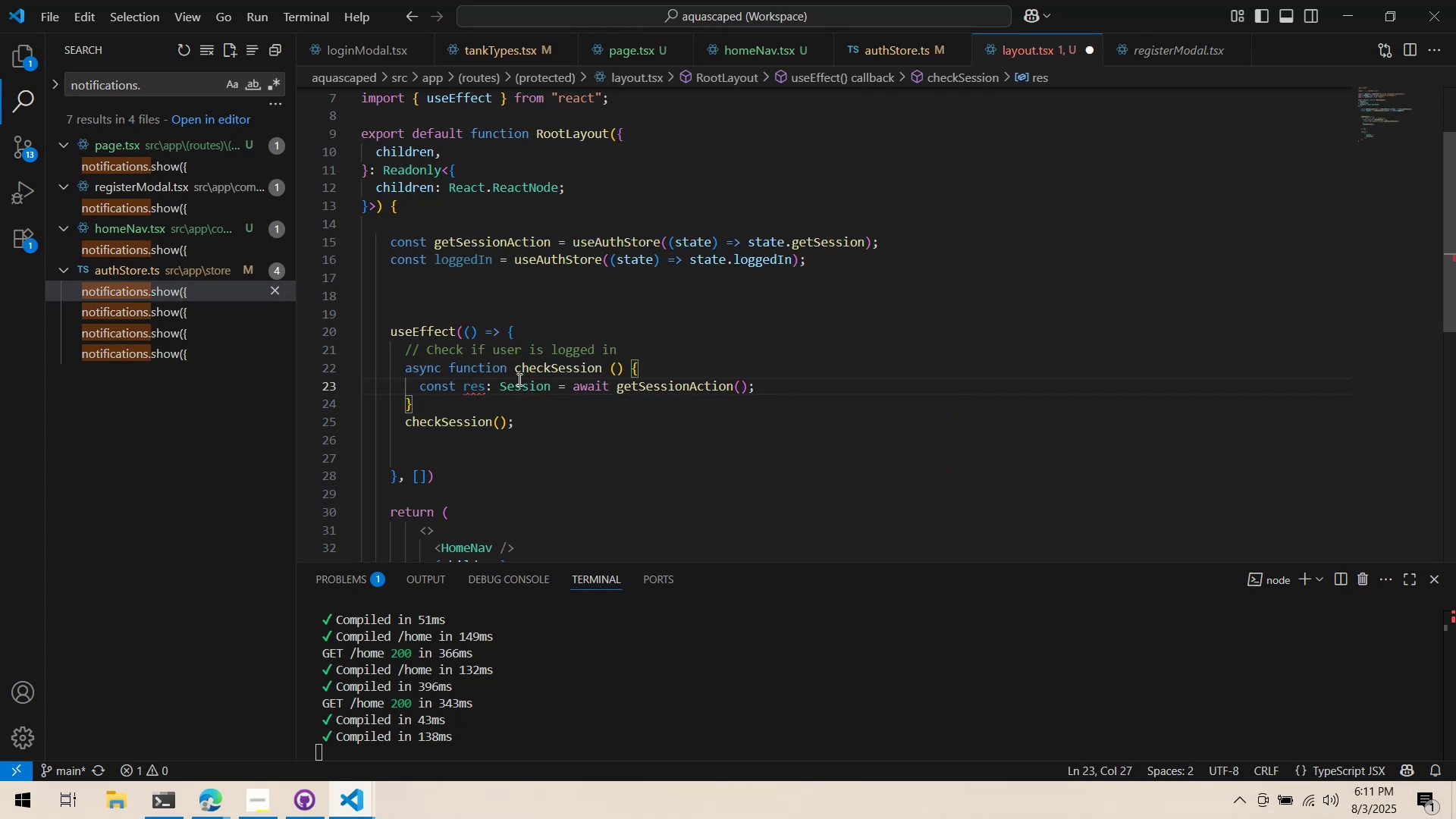 
mouse_move([500, 403])
 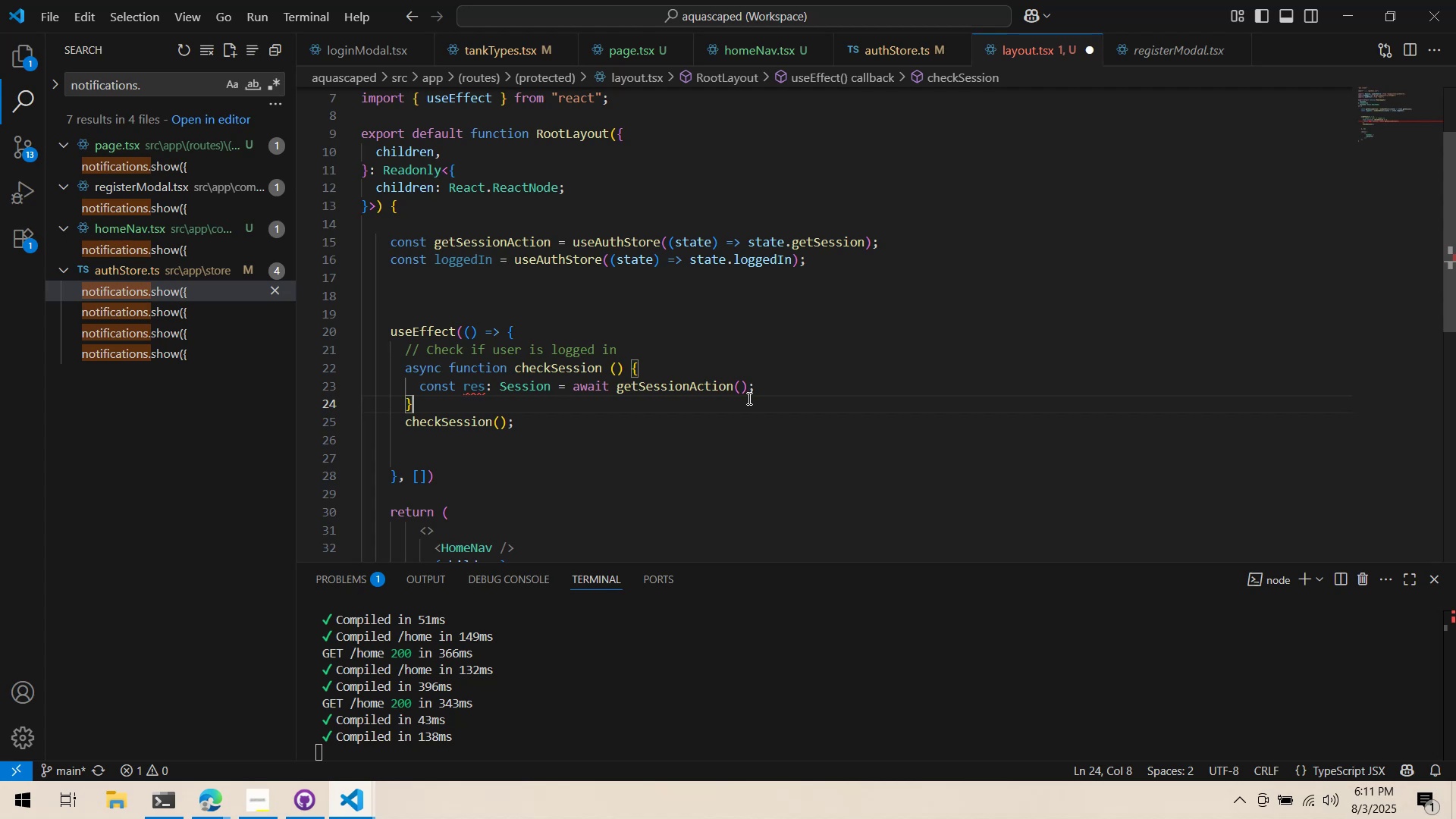 
double_click([760, 394])
 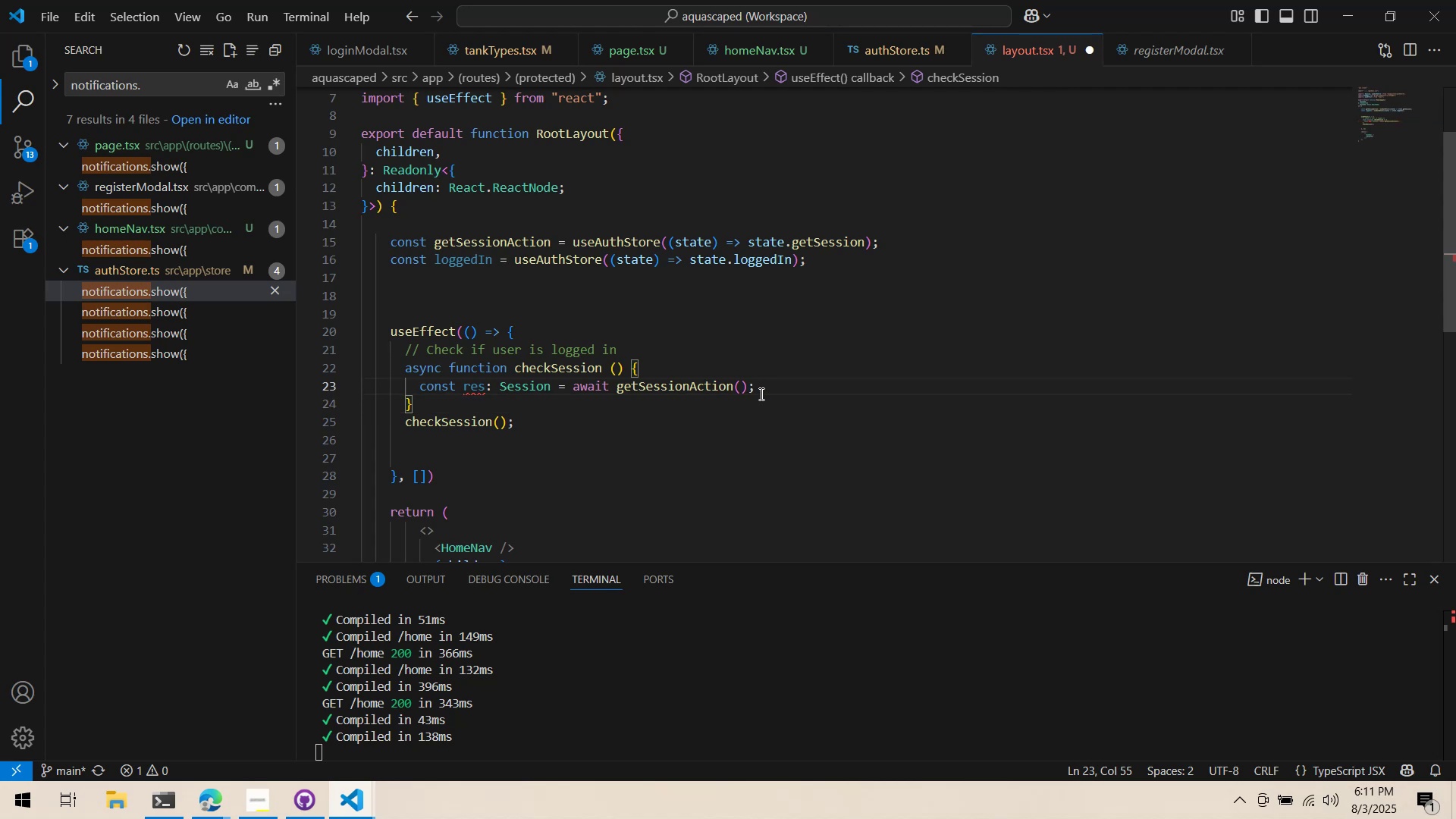 
key(Enter)
 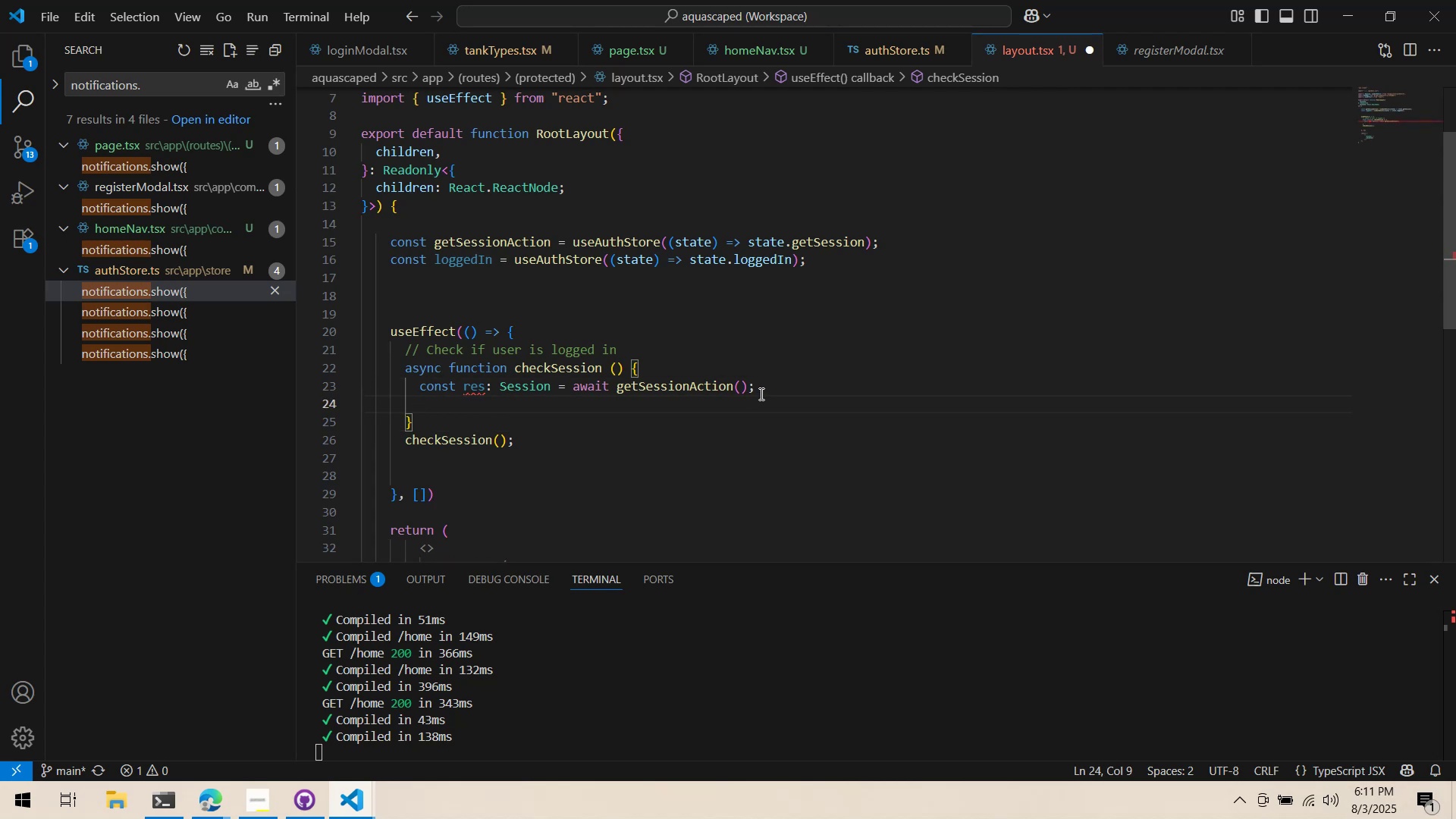 
key(Enter)
 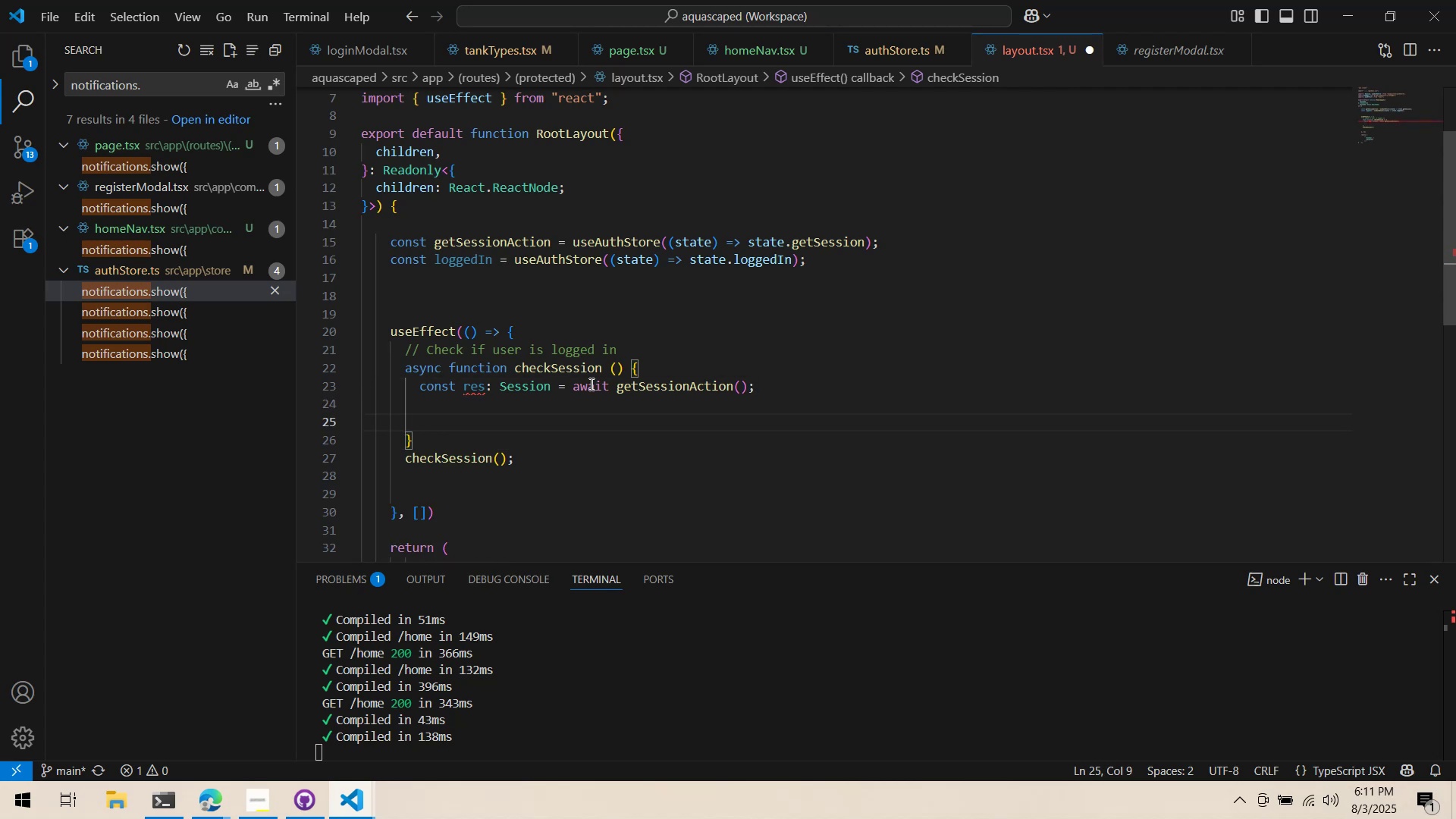 
left_click([552, 381])
 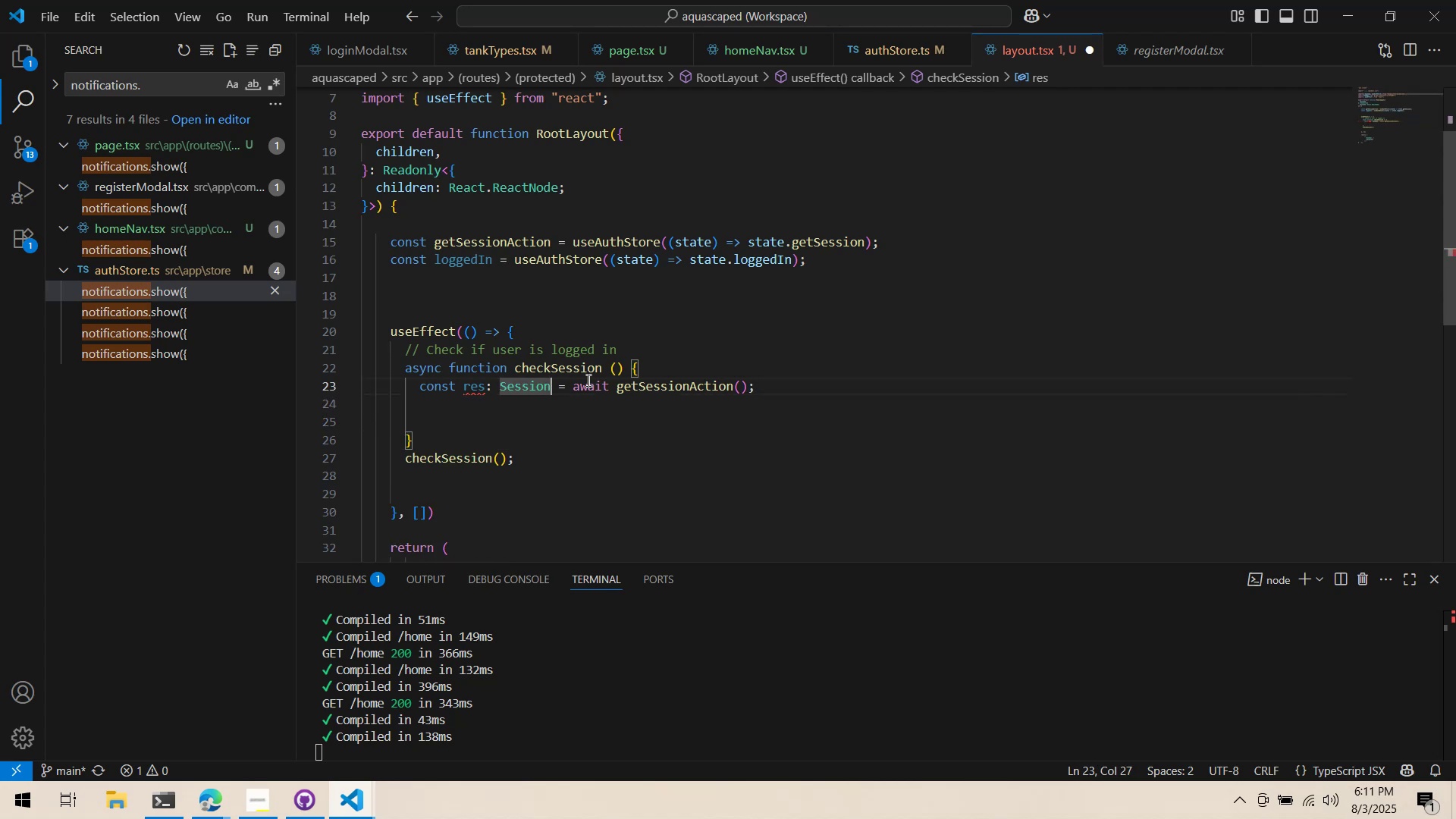 
type( | null)
 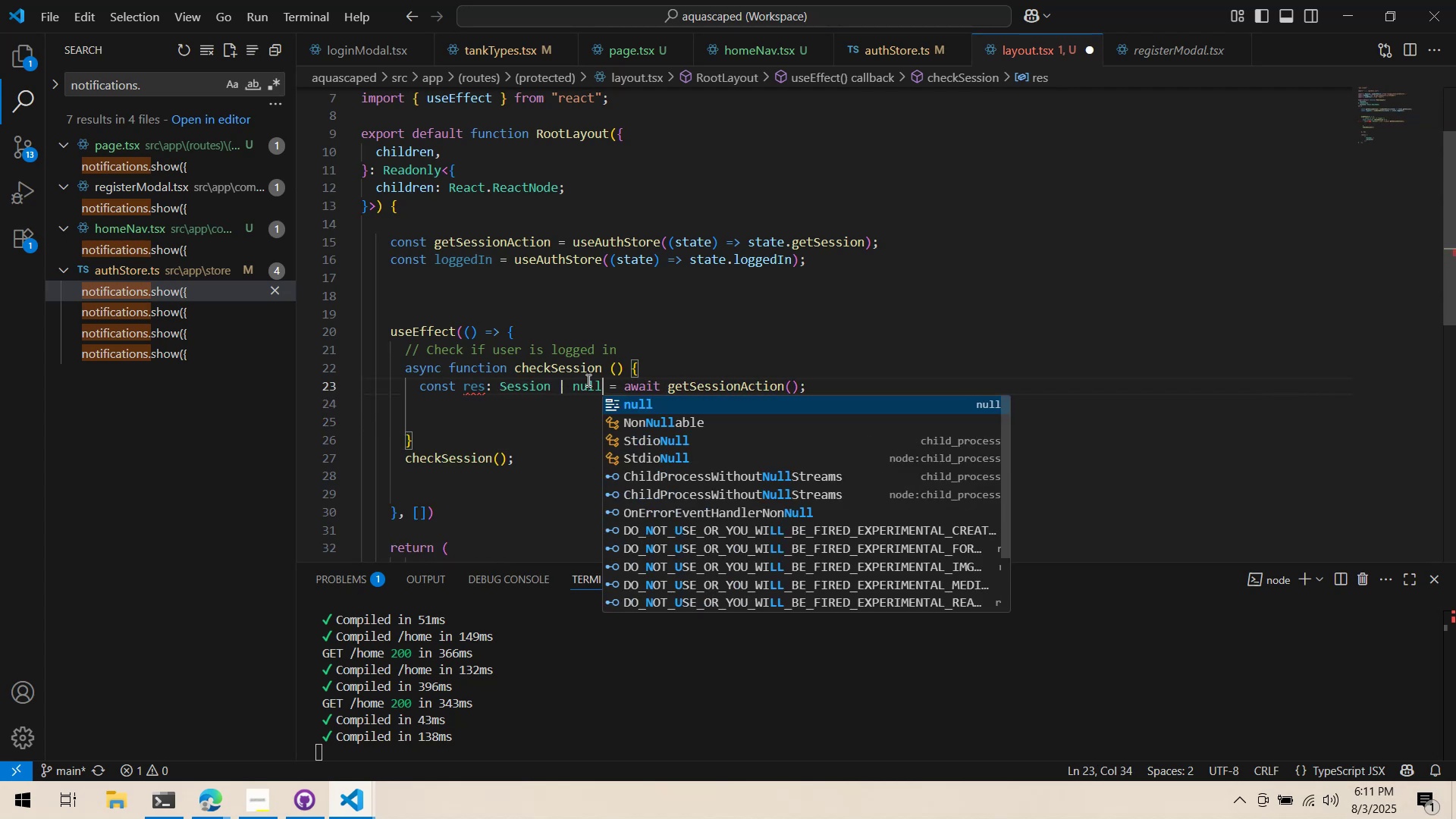 
left_click([551, 400])
 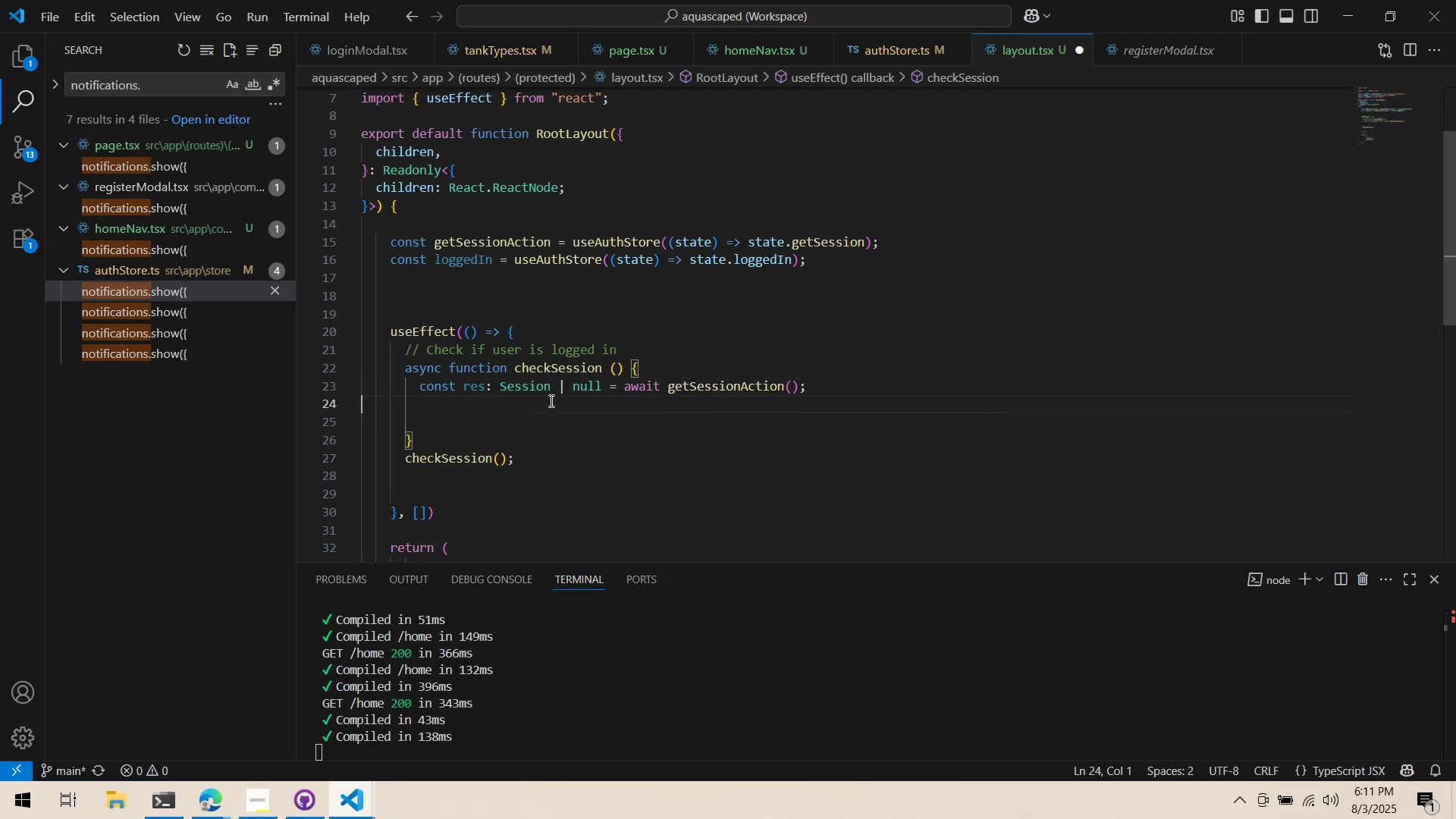 
key(Tab)
type(if (res === u)
key(Backspace)
type(null)
 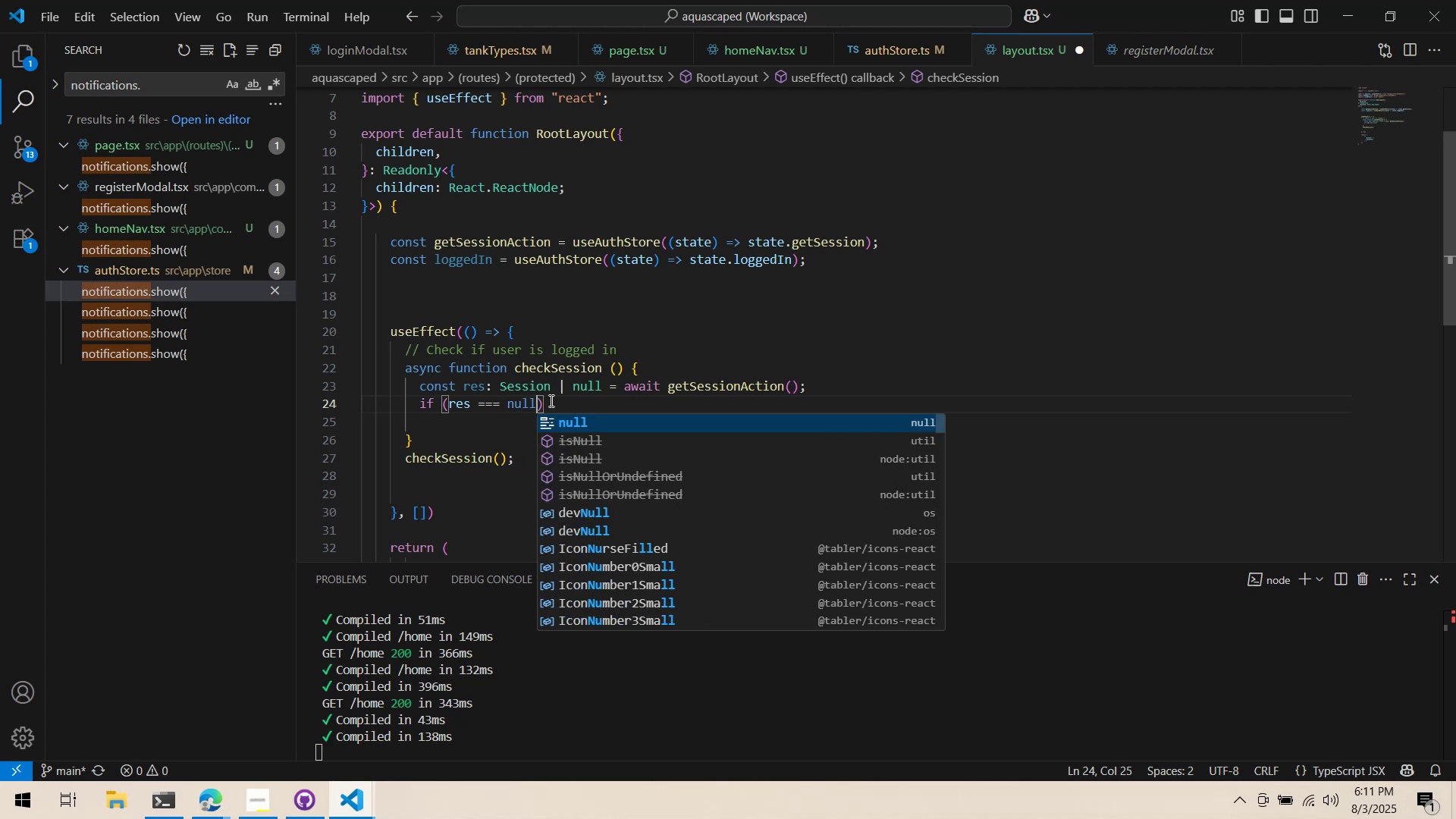 
 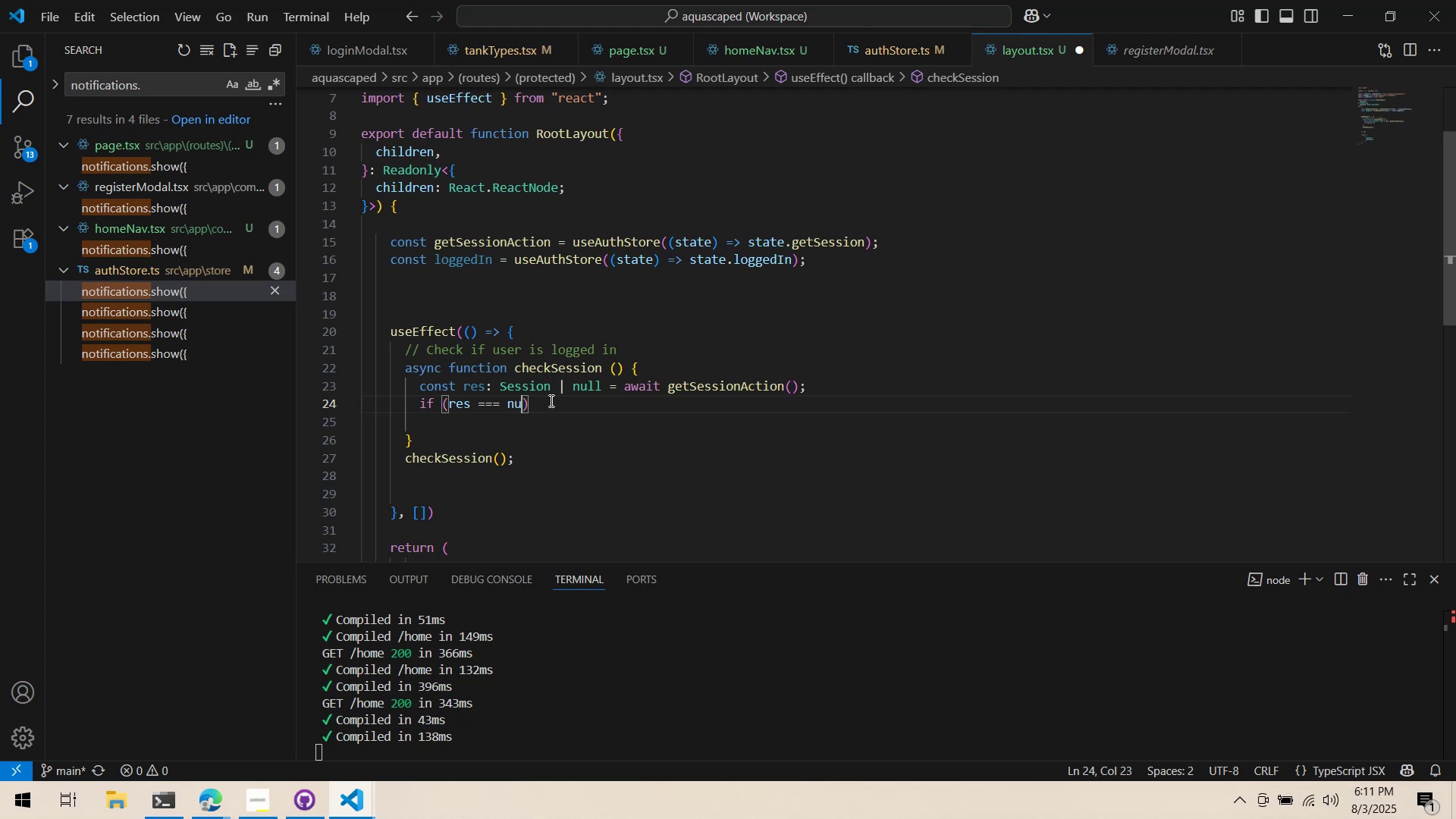 
key(ArrowRight)
 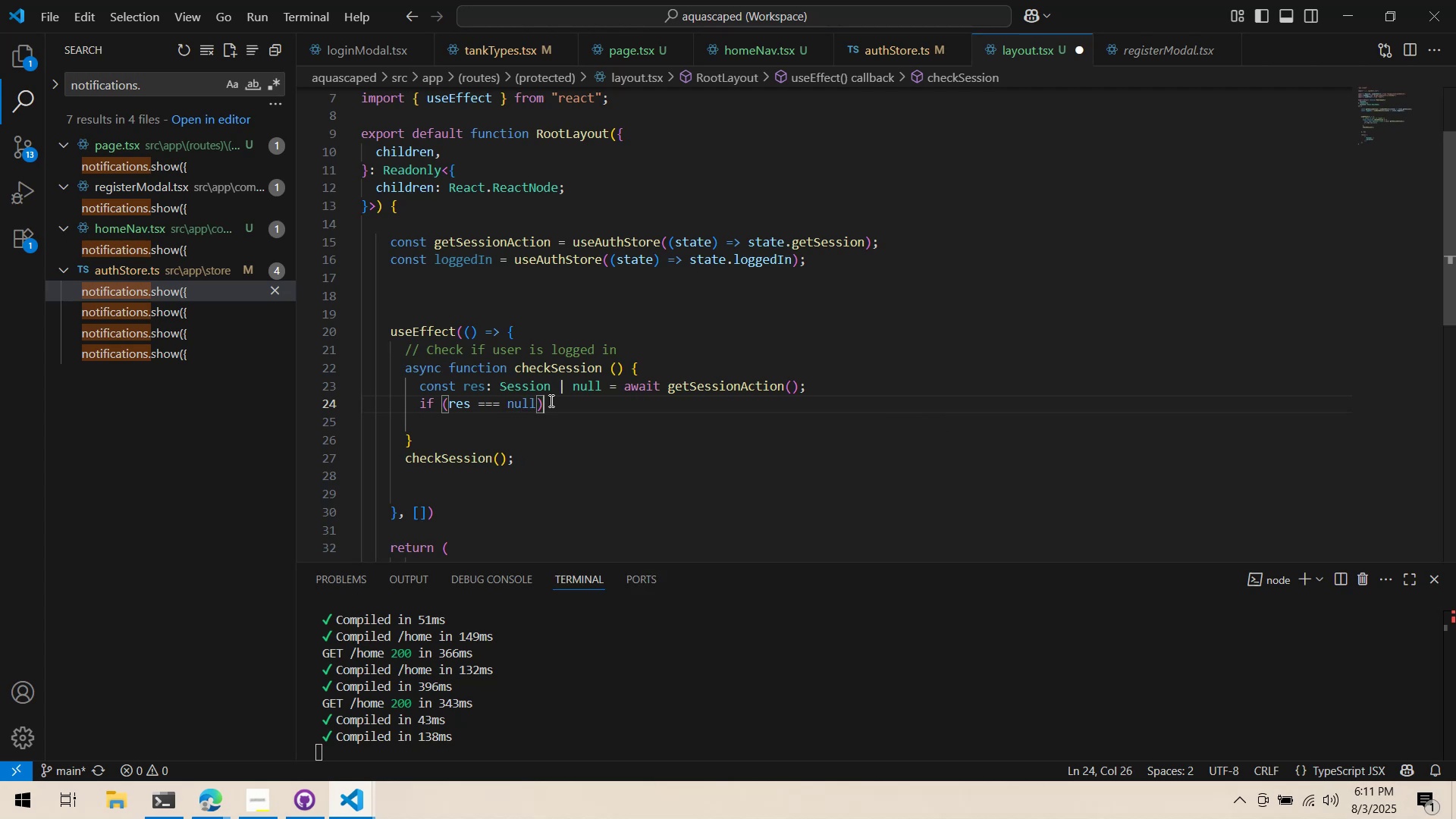 
key(Space)
 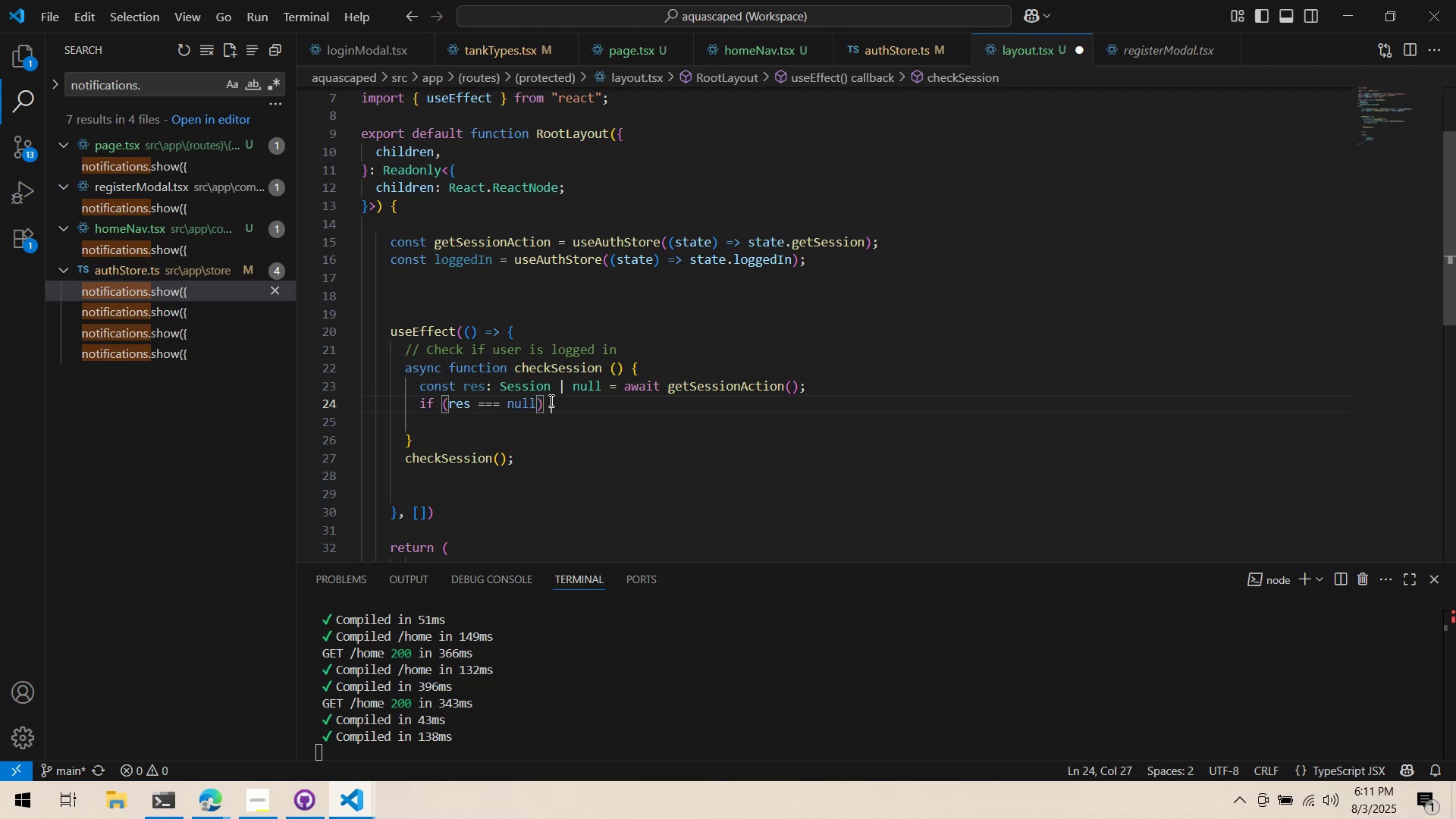 
key(Shift+ShiftLeft)
 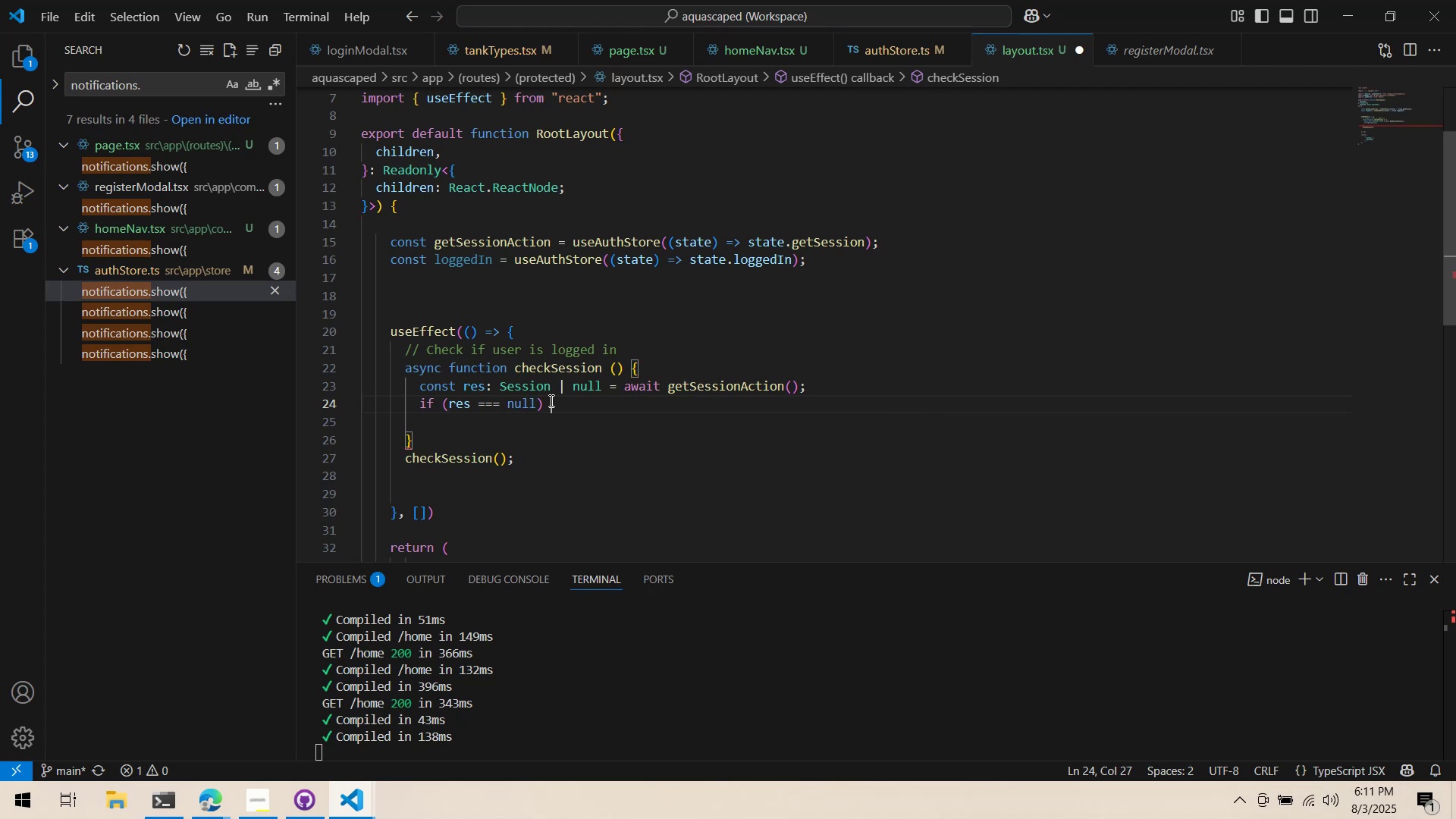 
key(Shift+BracketLeft)
 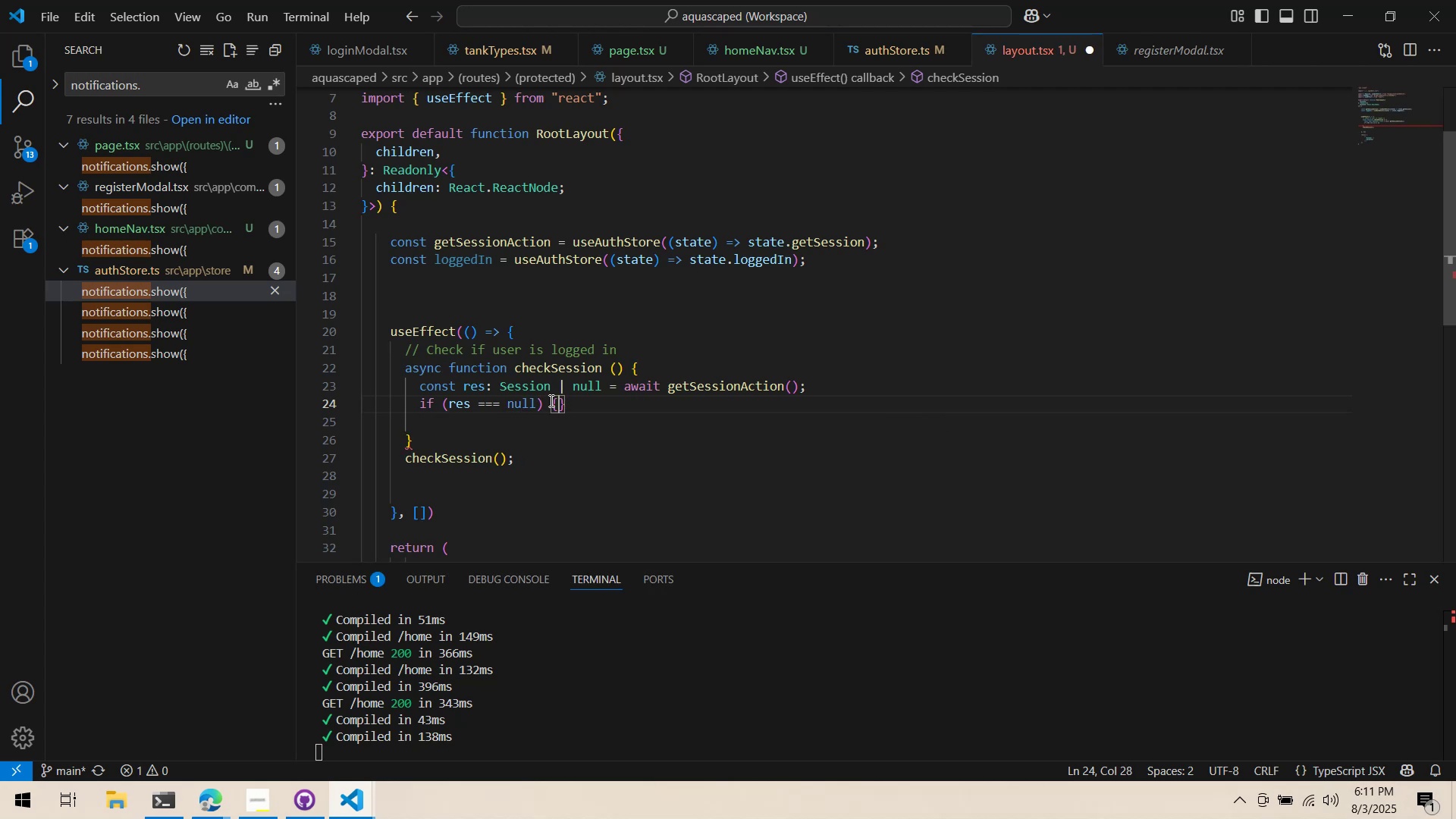 
key(Enter)
 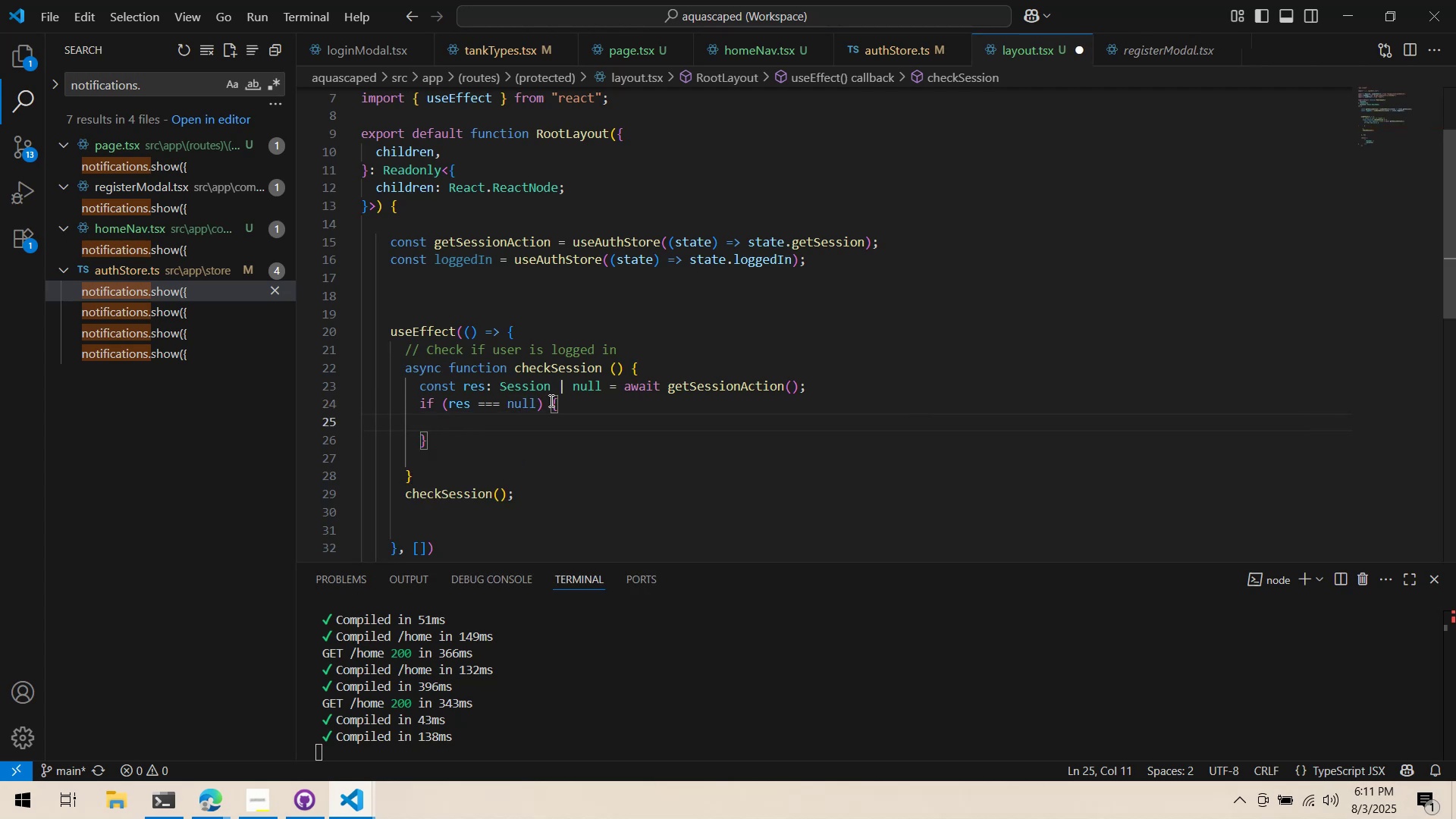 
type(router.pu)
 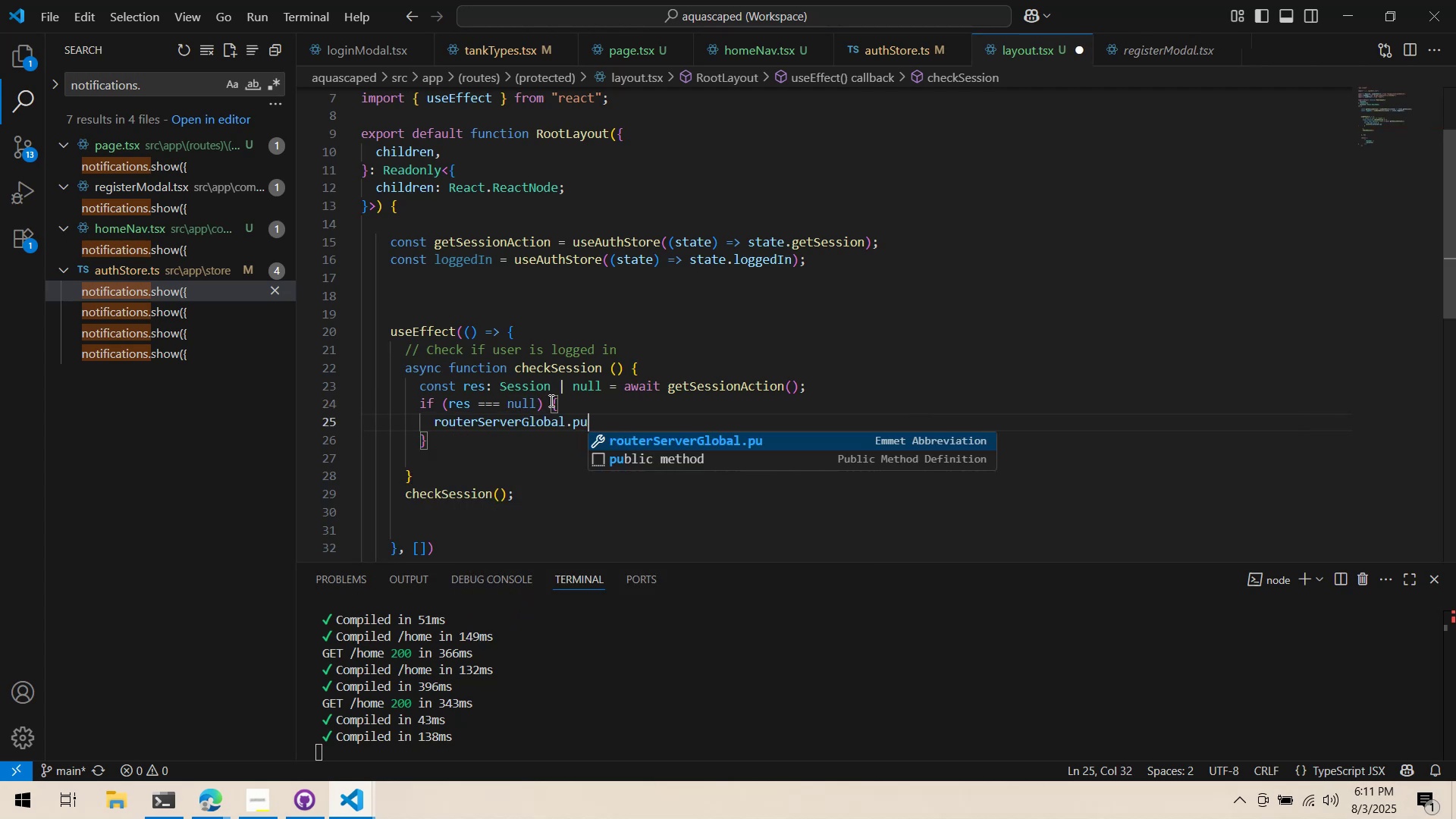 
key(Control+Backspace)
 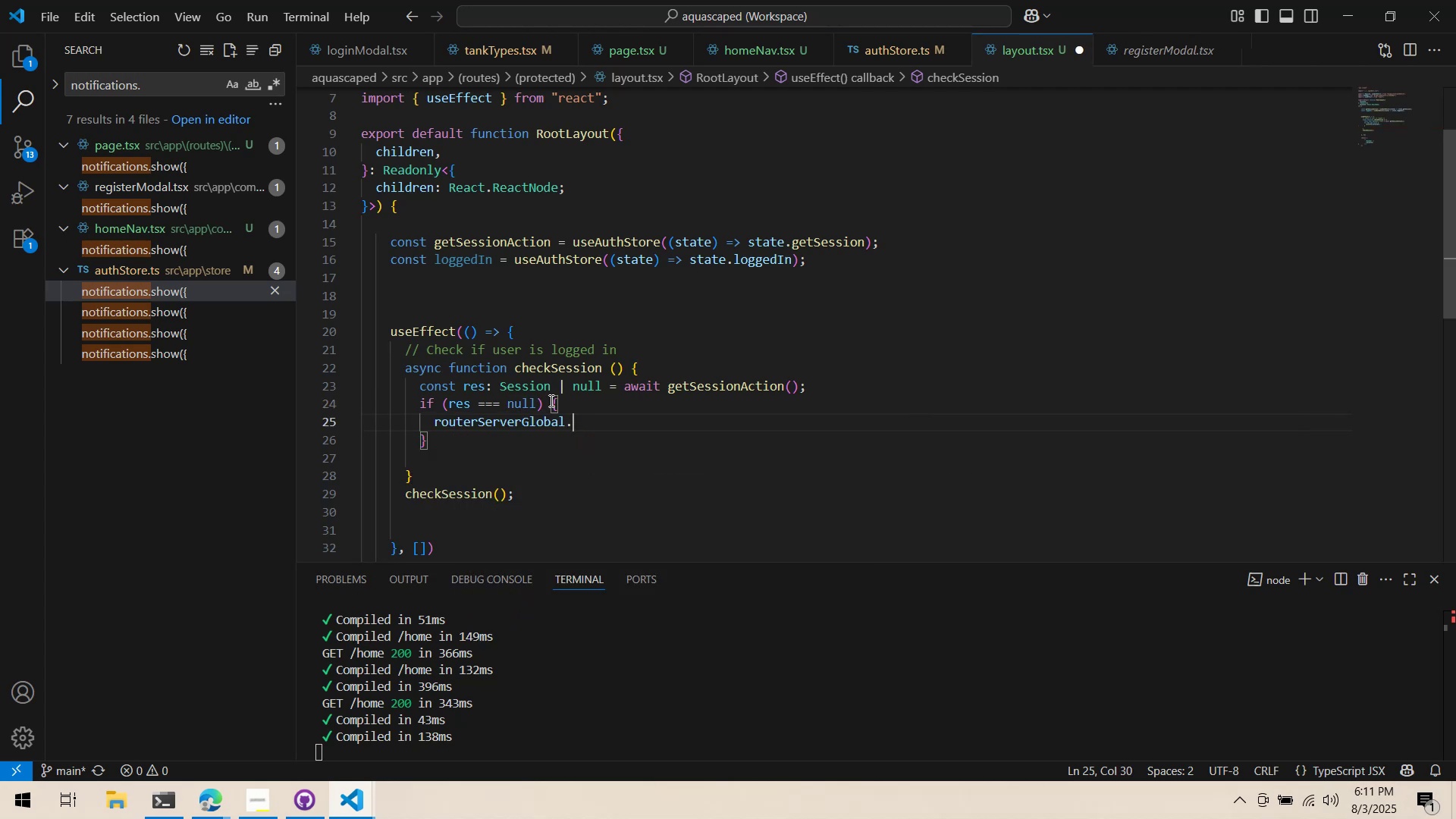 
key(Control+Backspace)
 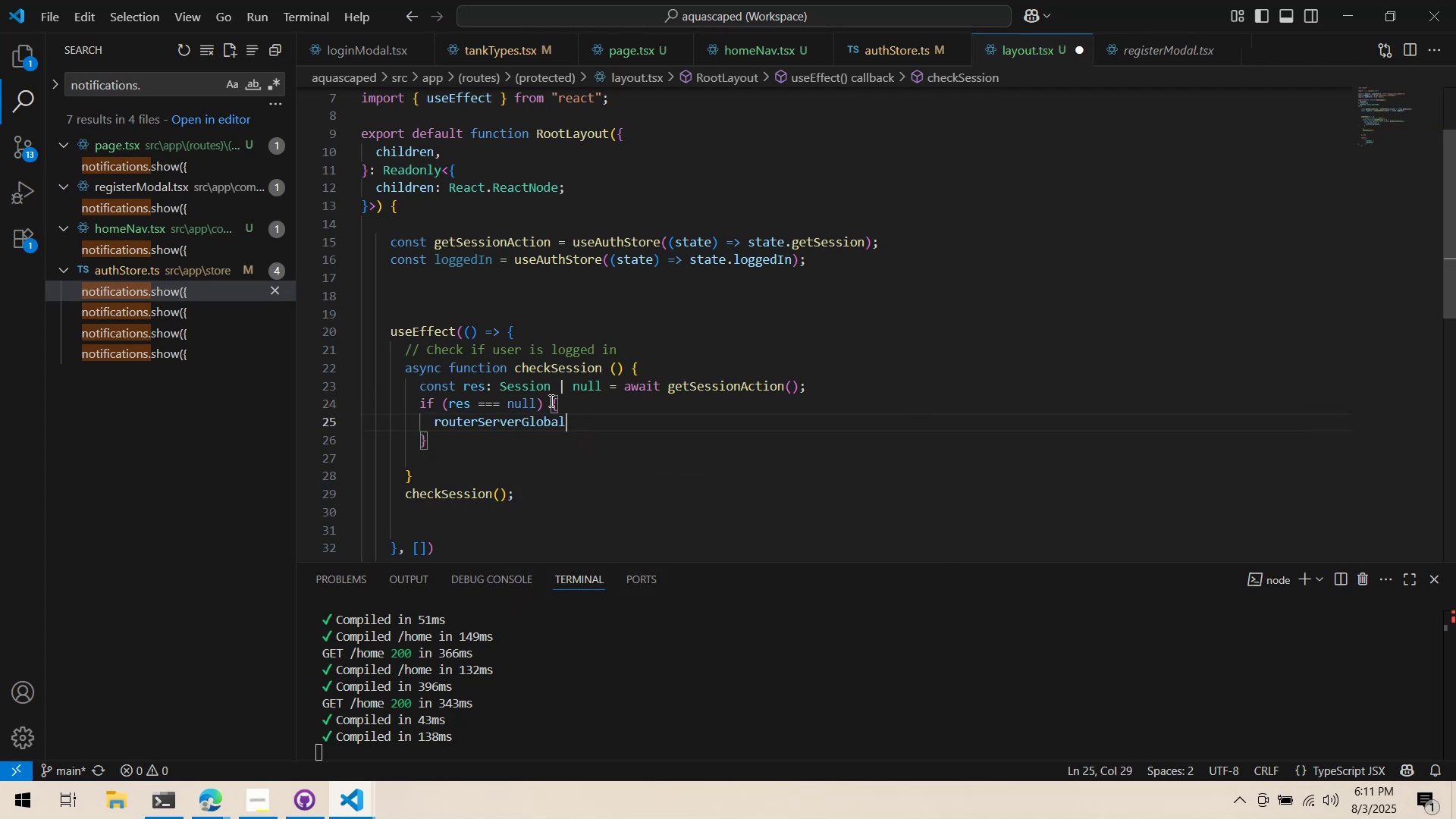 
key(Control+Backspace)
 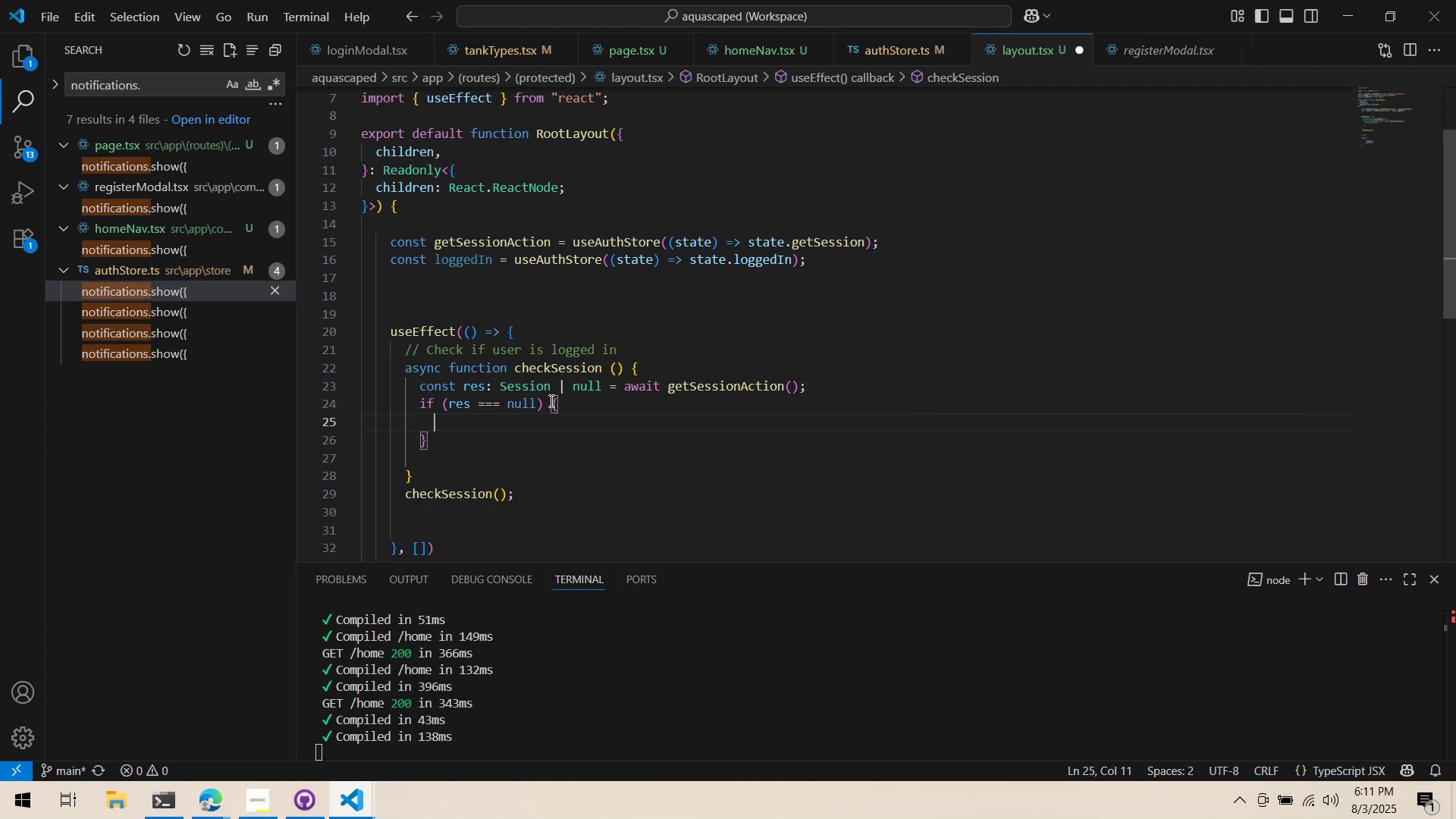 
type(router)
 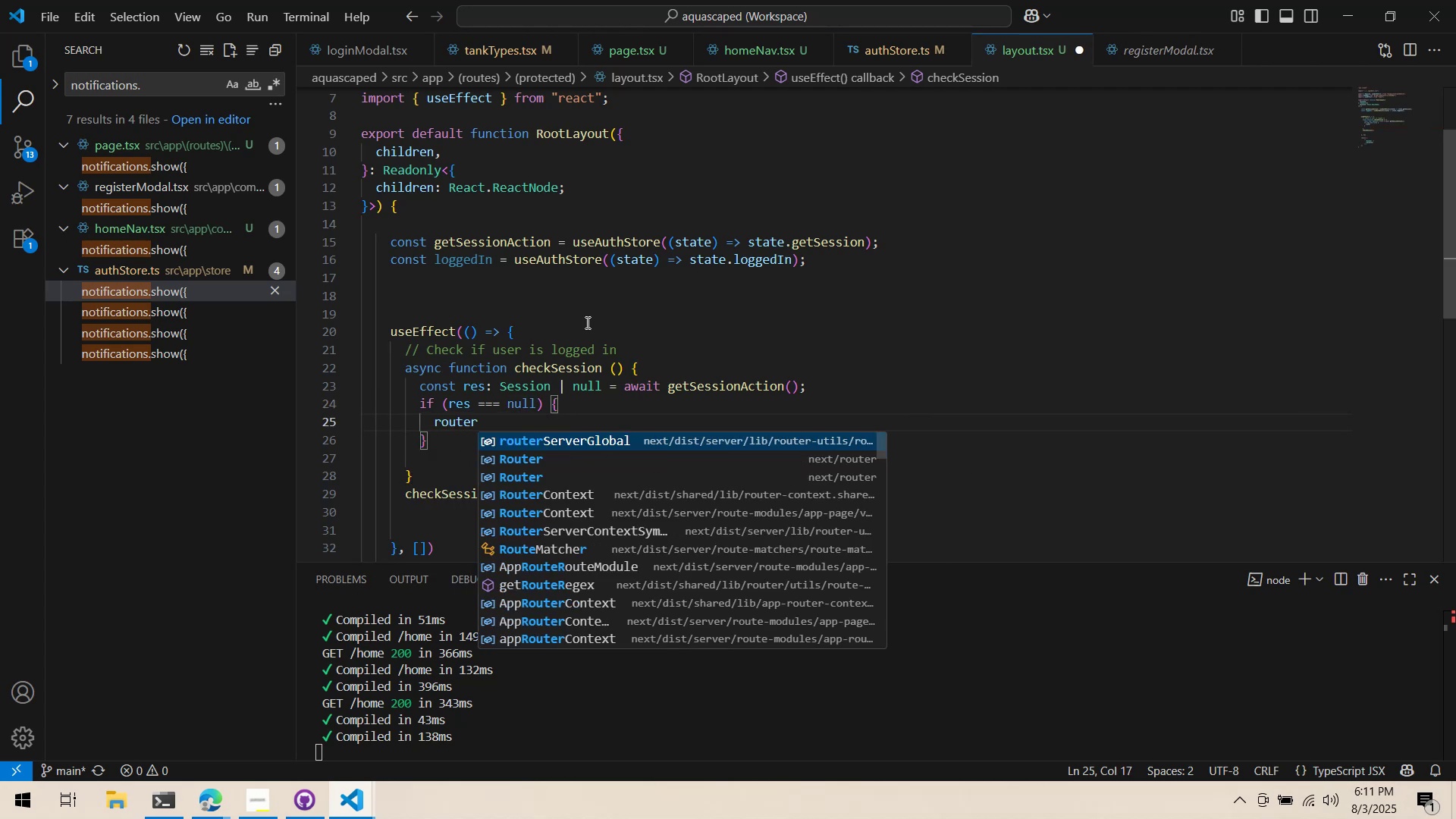 
left_click([547, 273])
 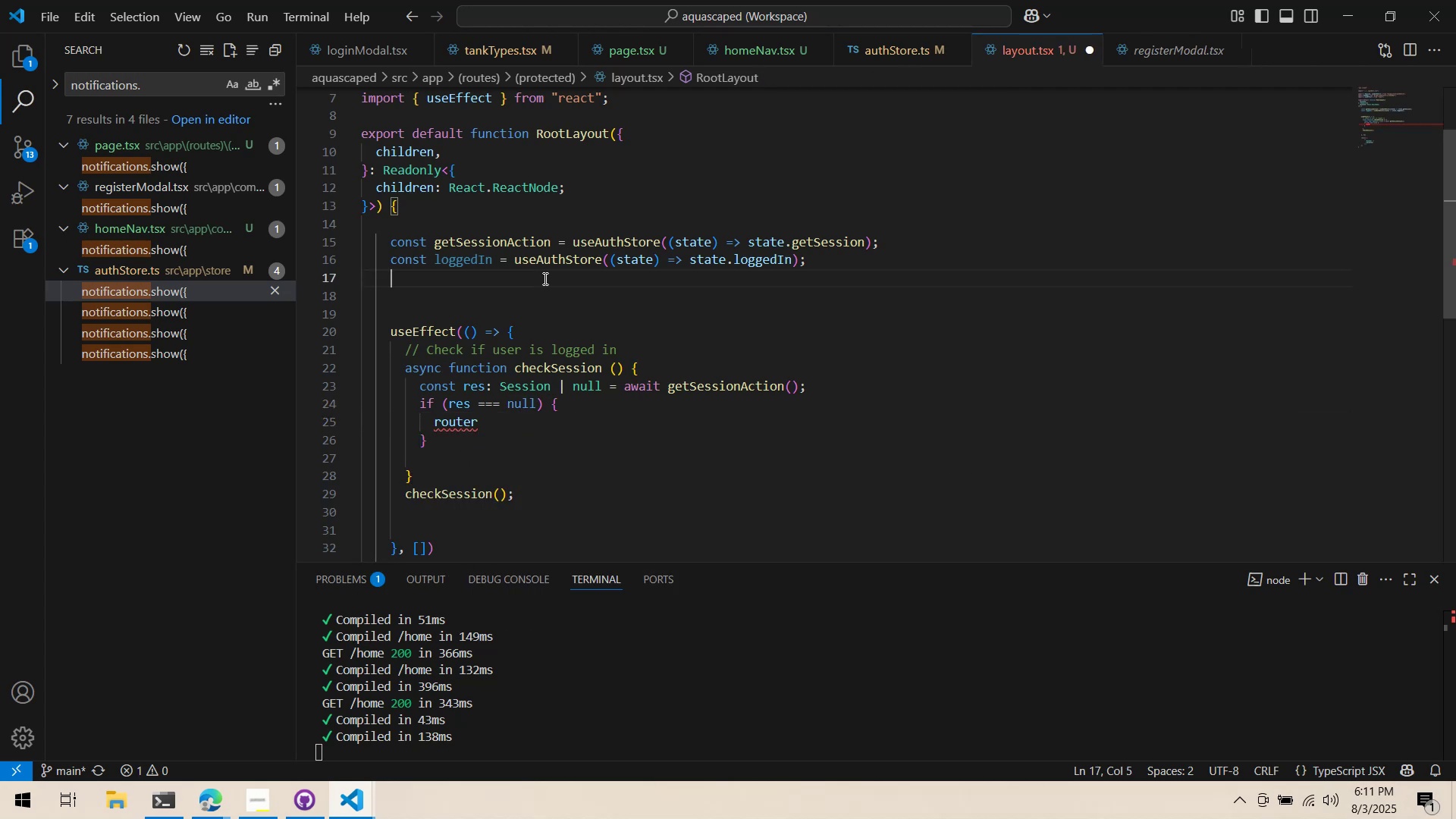 
key(Tab)
key(Backspace)
type(const out)
 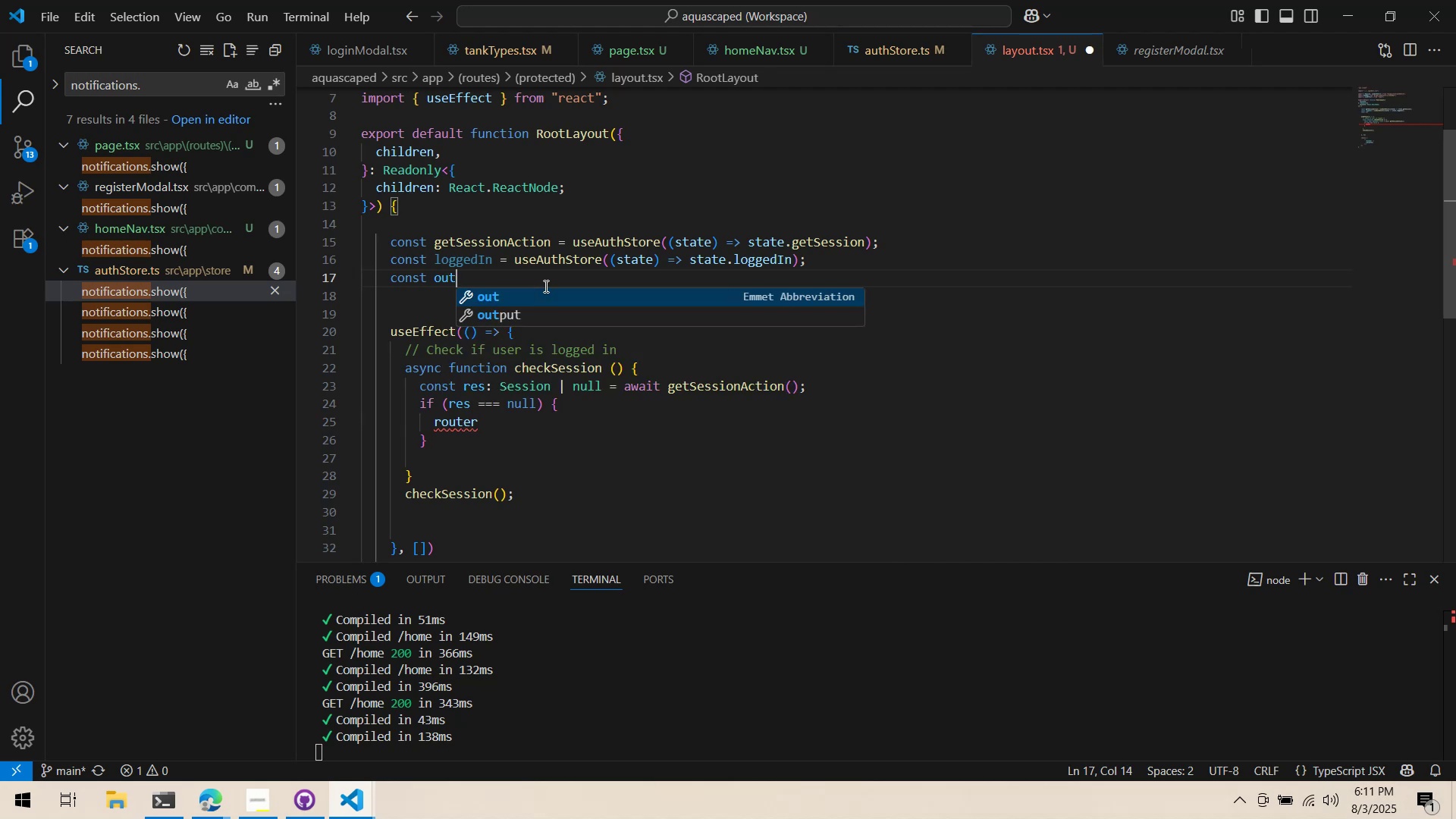 
key(Control+Backspace)
 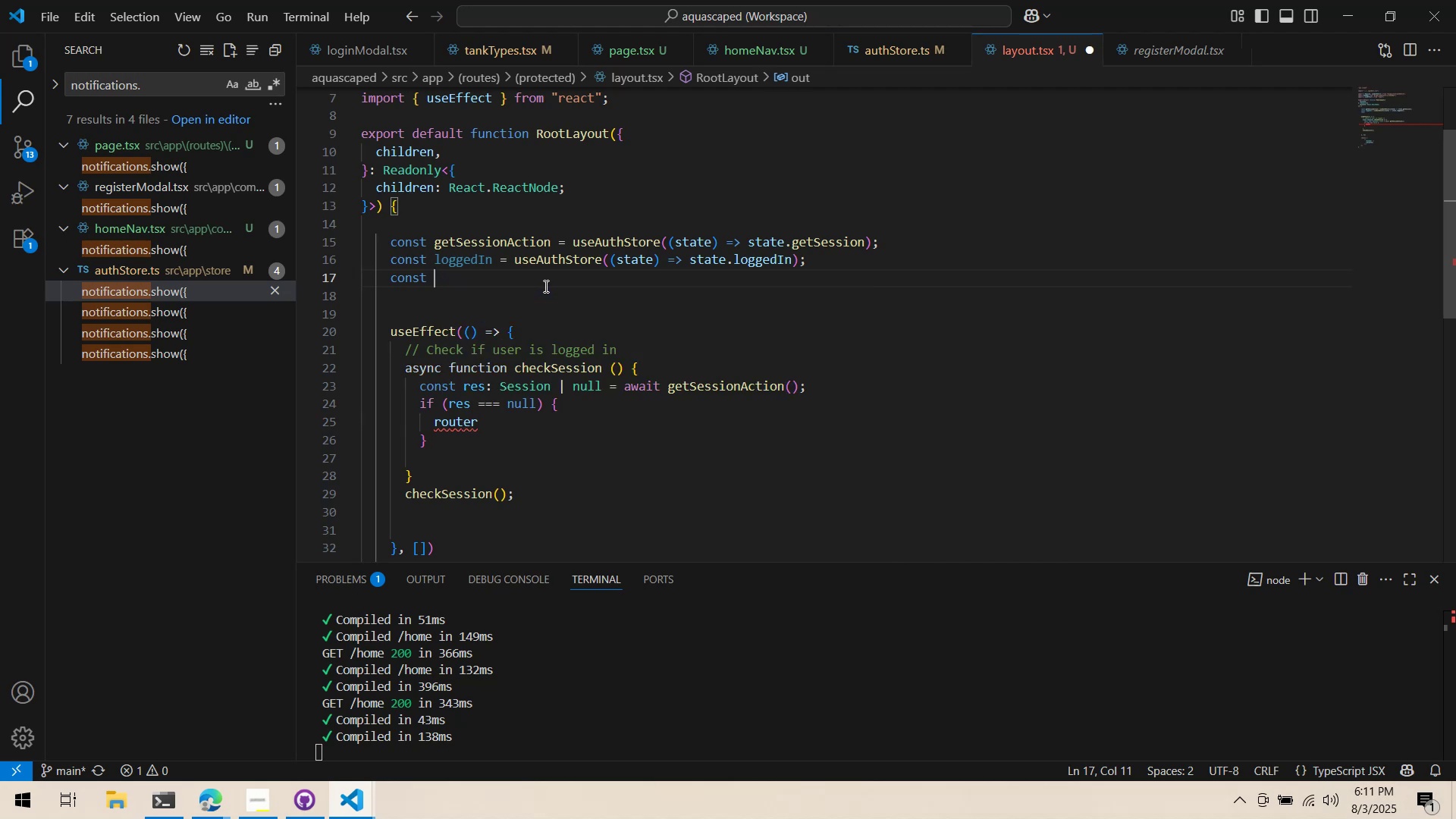 
key(Control+Backspace)
 